 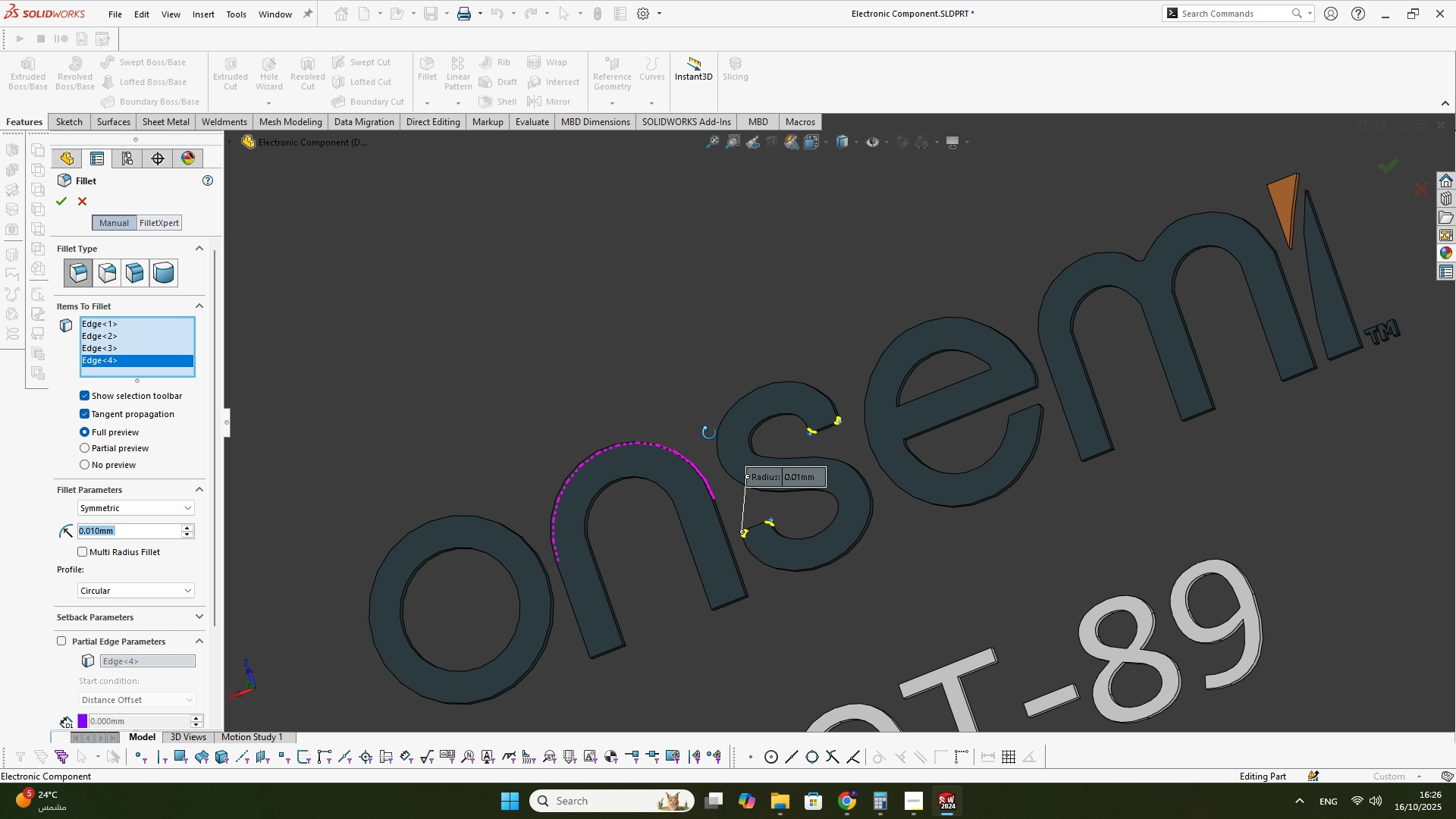 
scroll: coordinate [961, 361], scroll_direction: down, amount: 11.0
 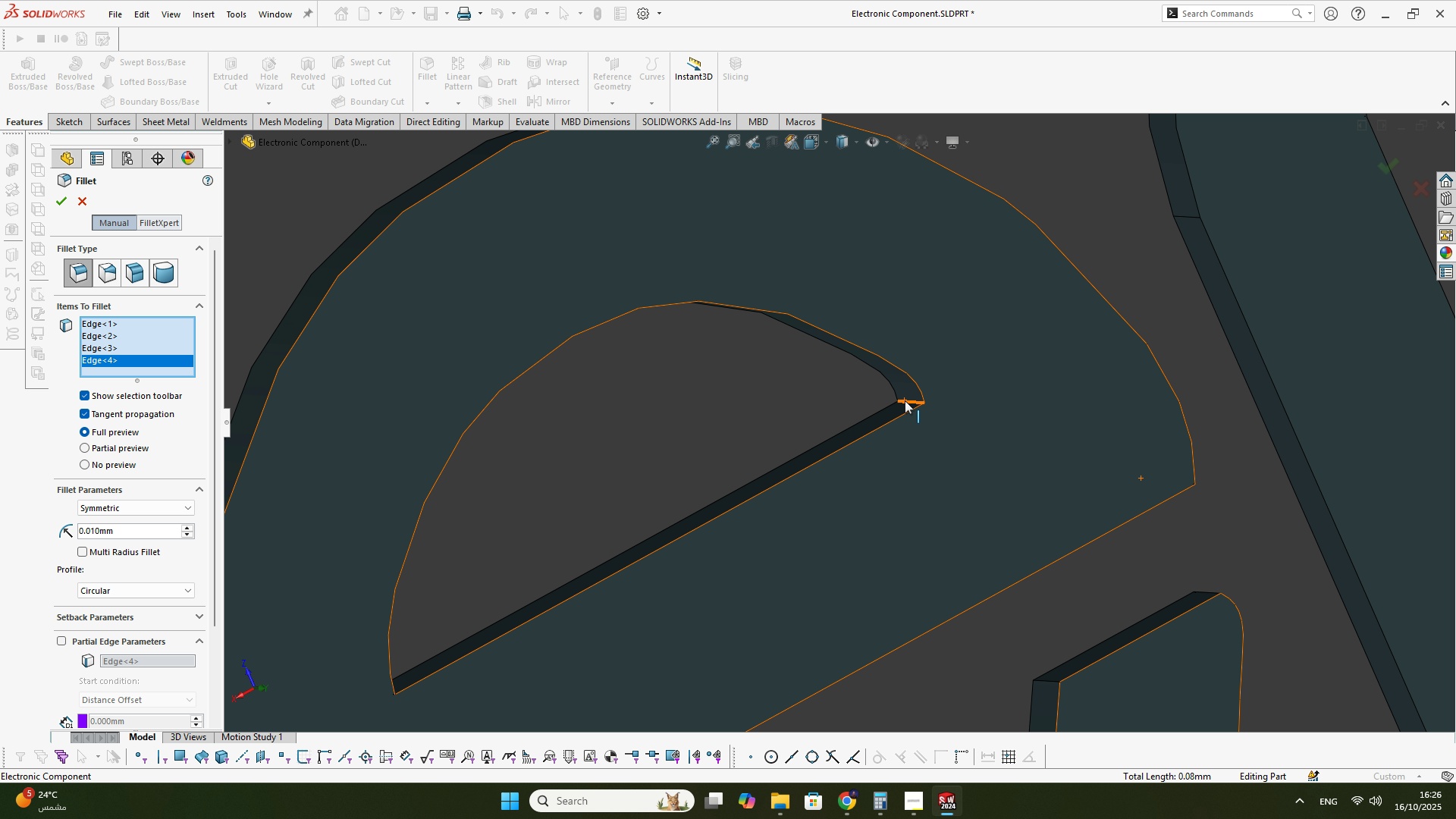 
left_click([905, 400])
 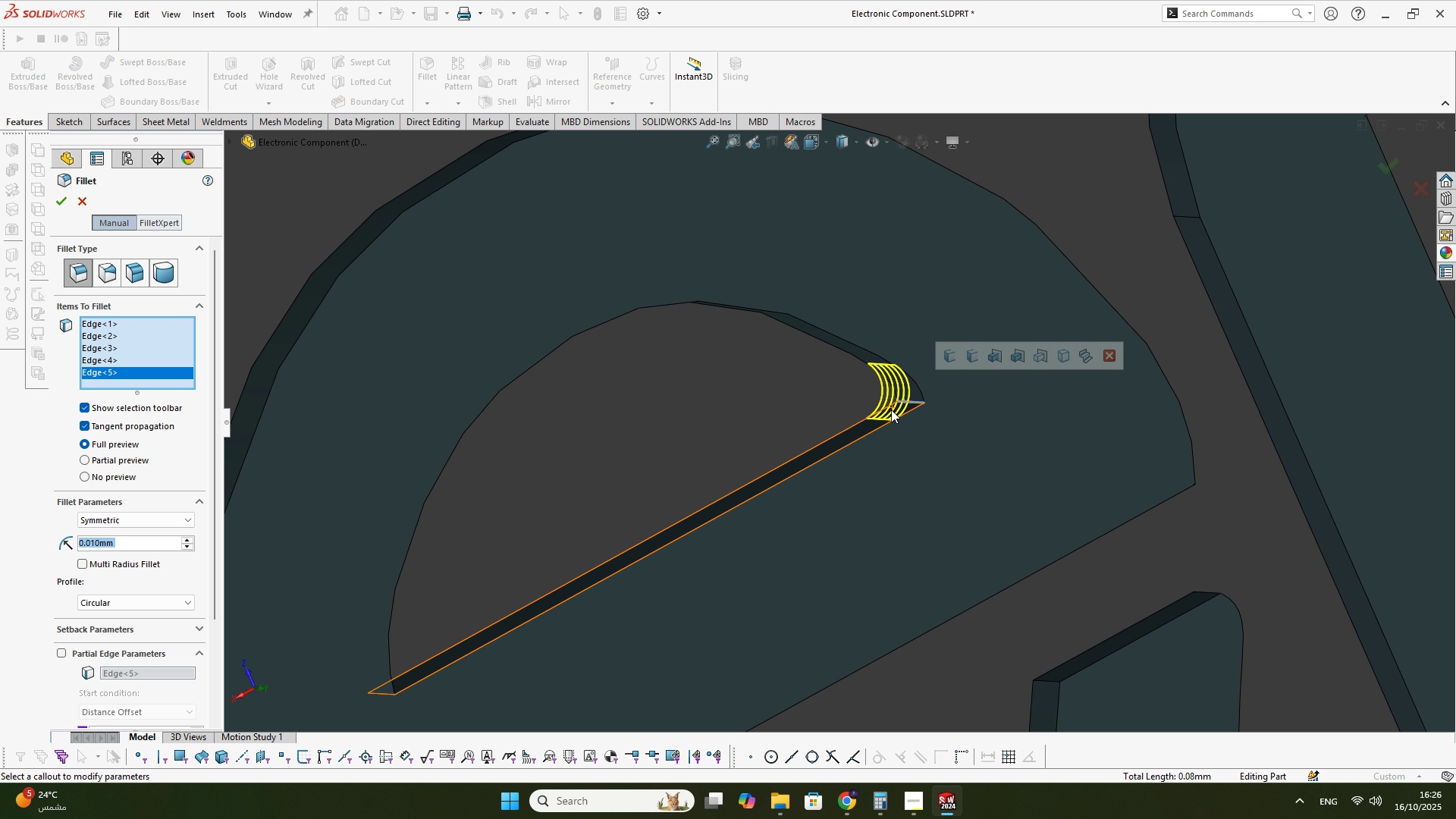 
scroll: coordinate [877, 445], scroll_direction: up, amount: 6.0
 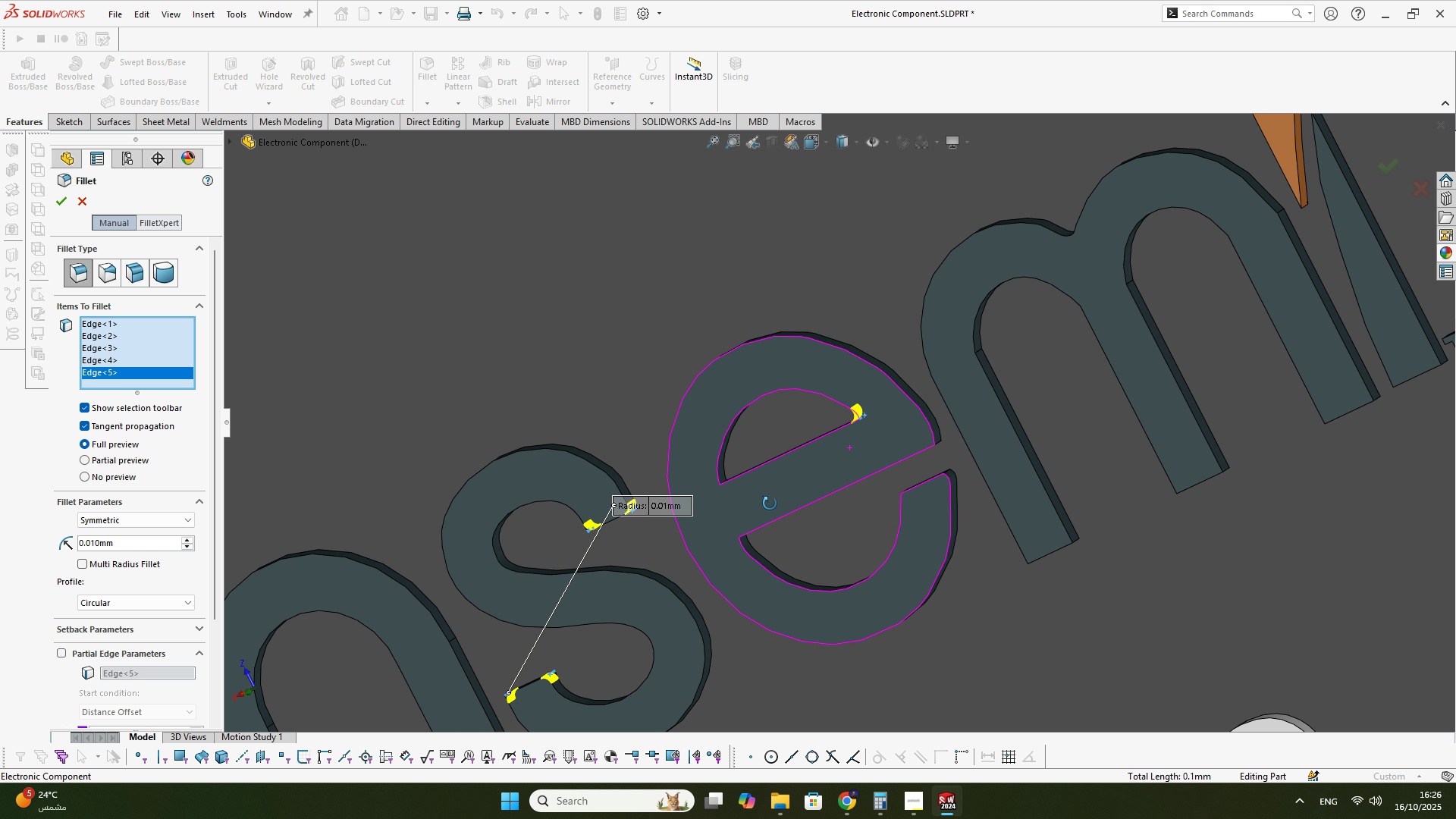 
scroll: coordinate [755, 484], scroll_direction: down, amount: 4.0
 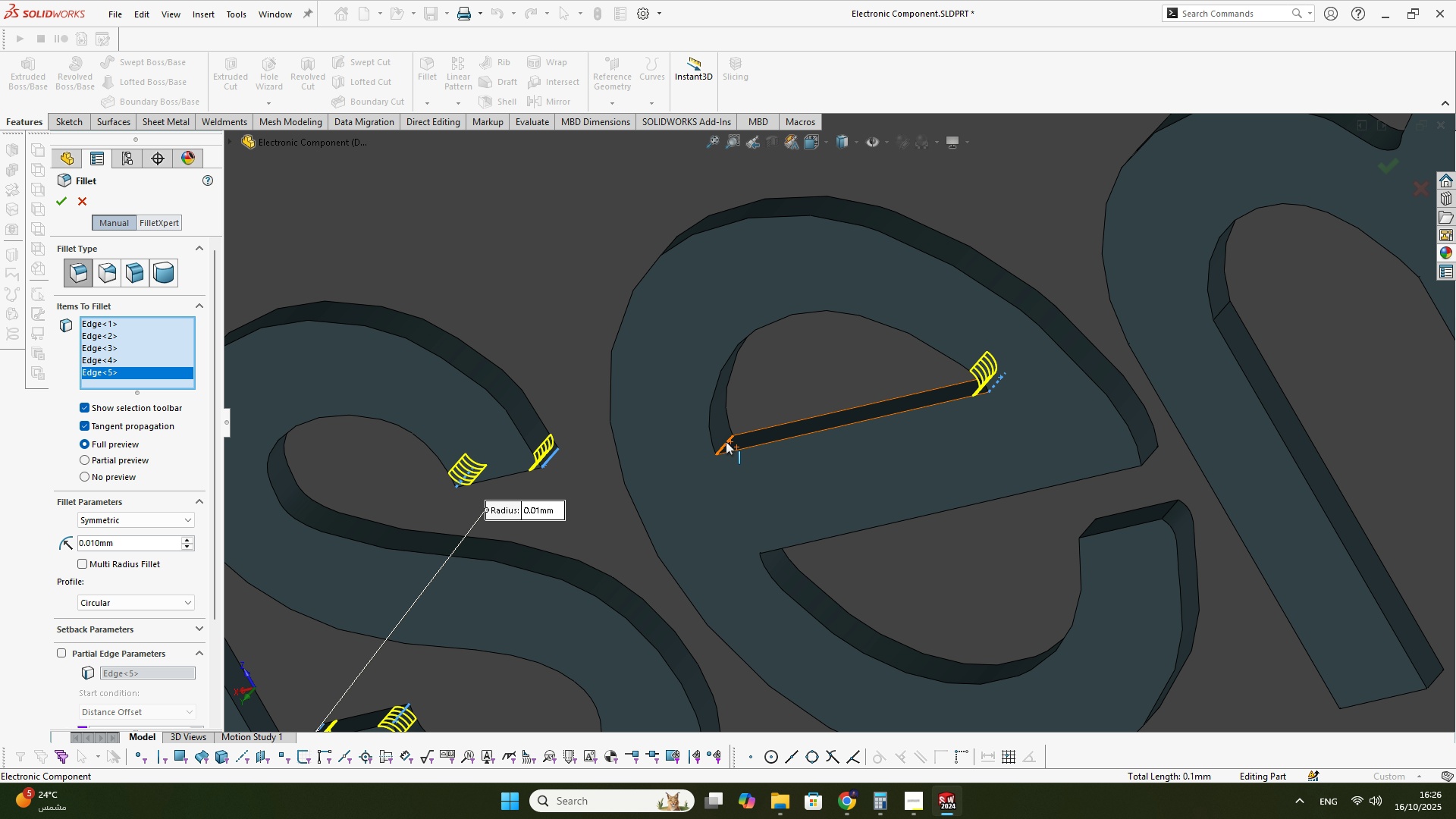 
left_click([726, 441])
 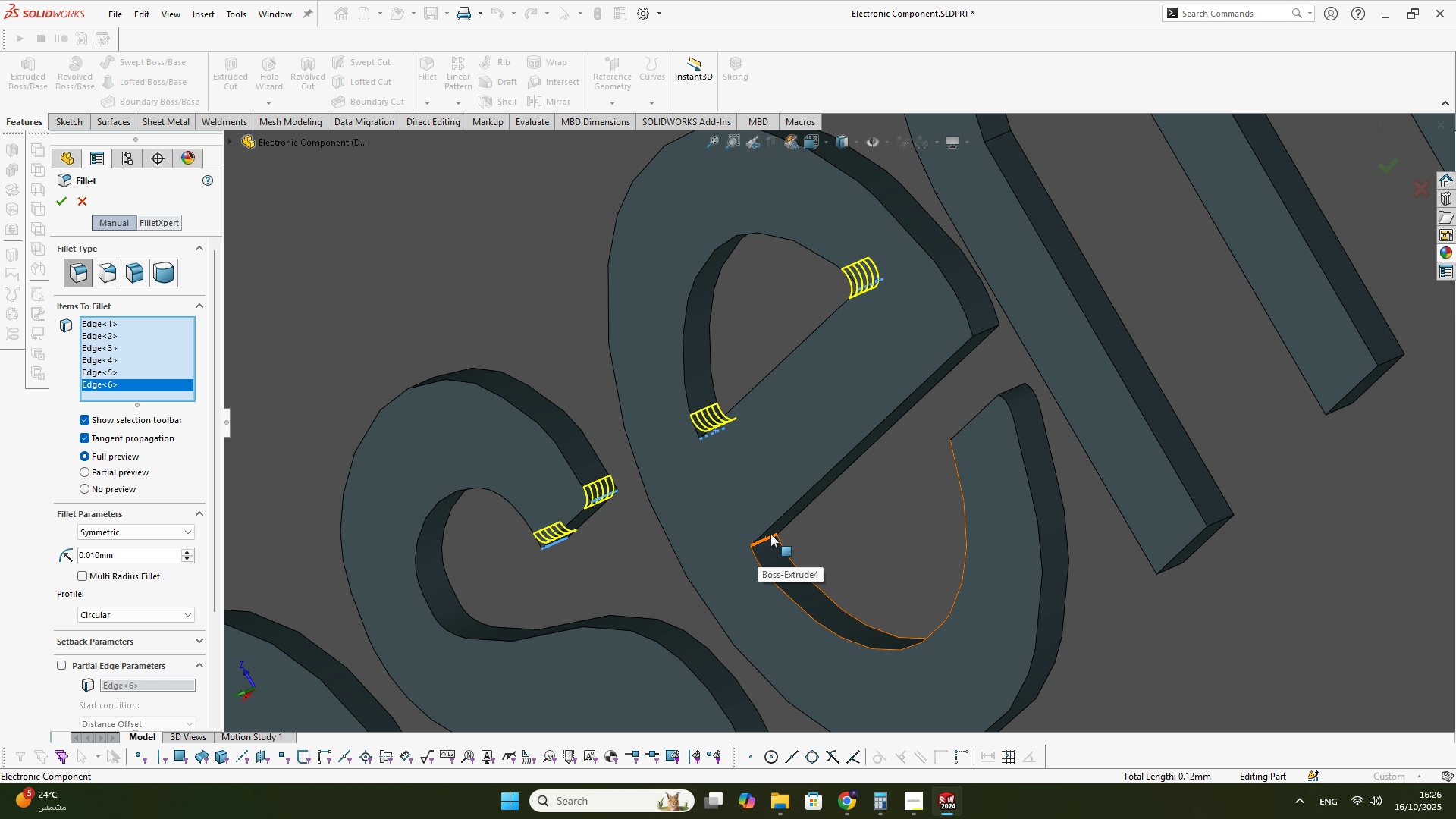 
wait(5.77)
 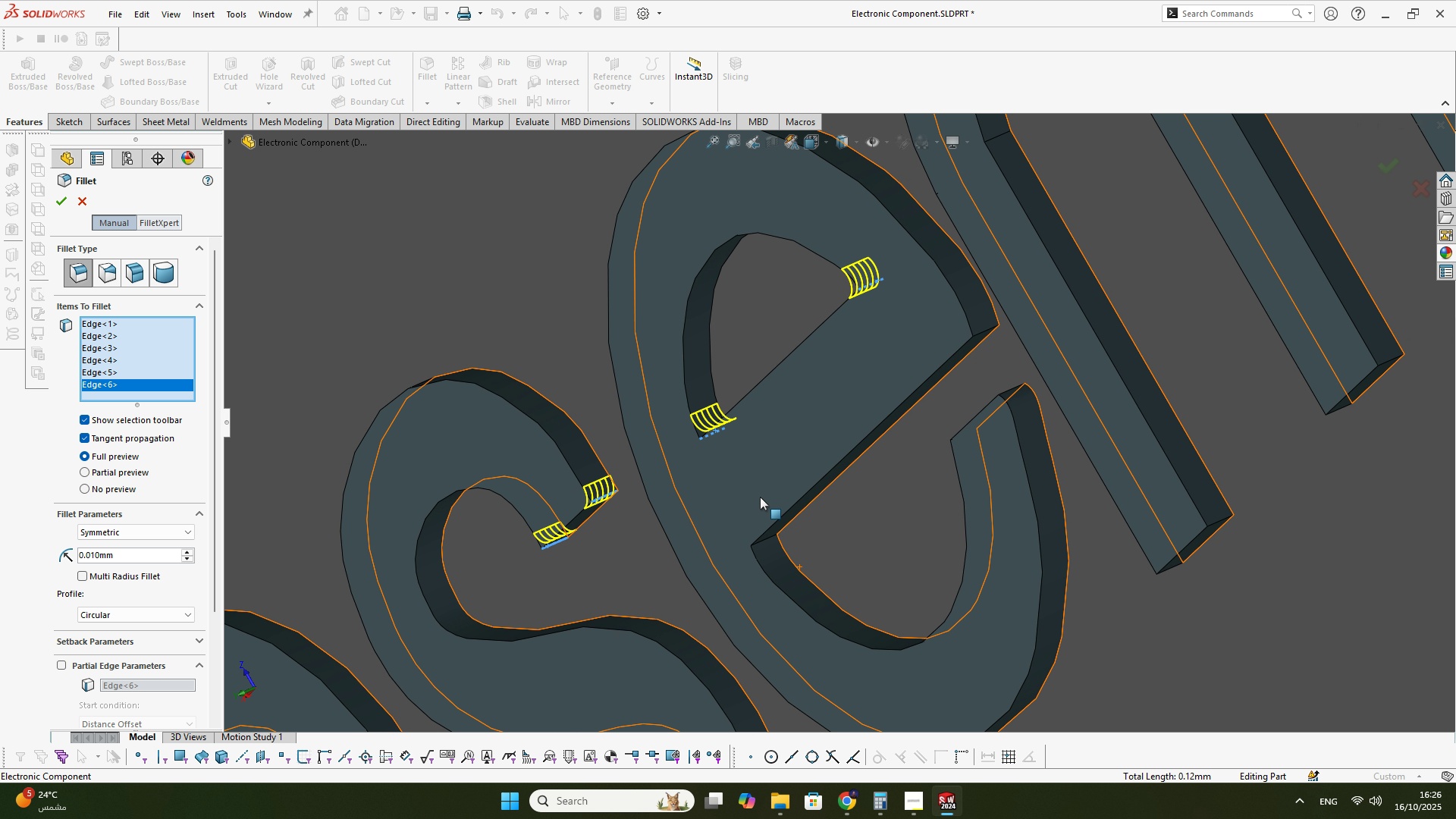 
left_click([761, 539])
 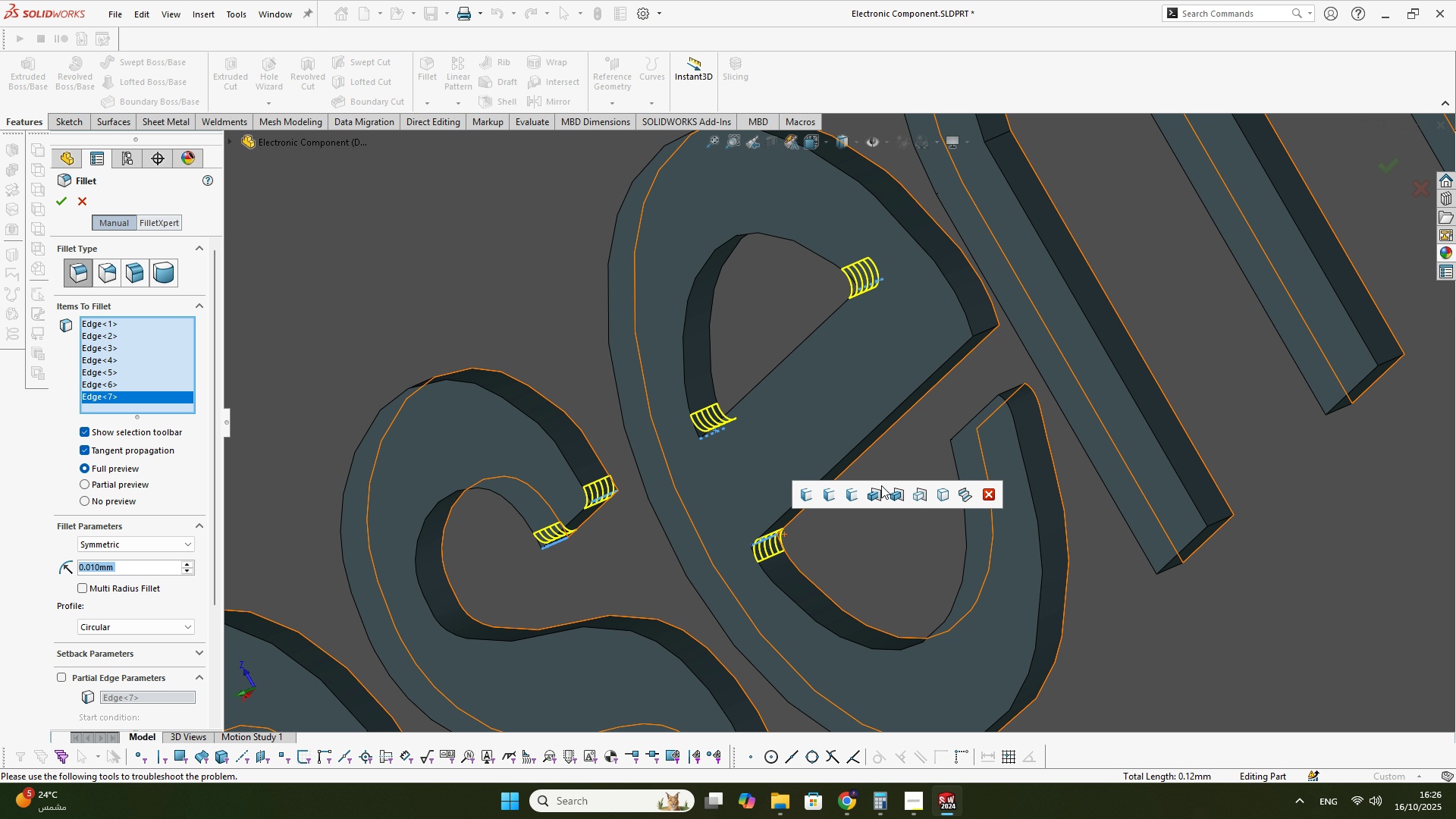 
scroll: coordinate [938, 431], scroll_direction: up, amount: 4.0
 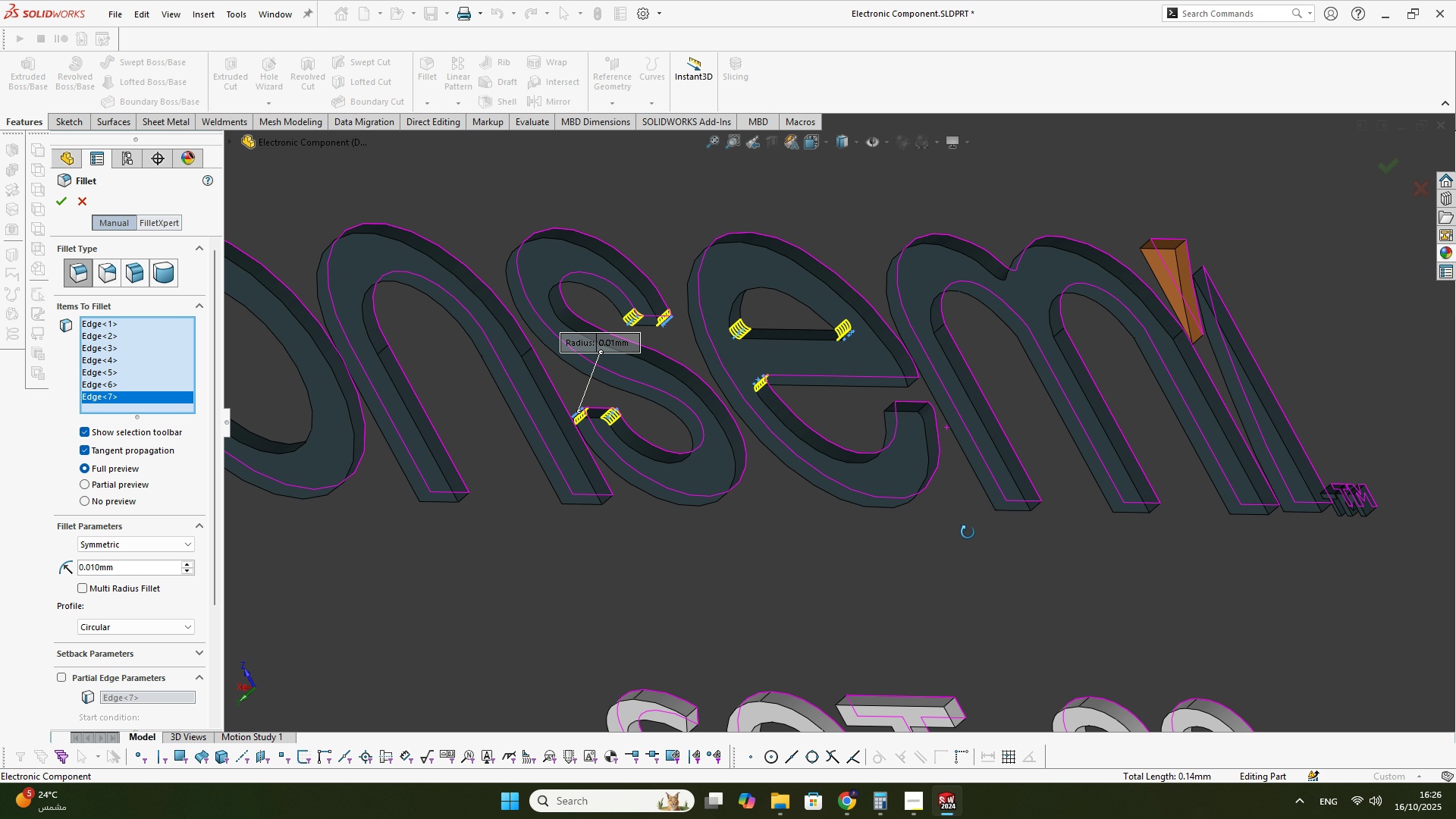 
scroll: coordinate [917, 402], scroll_direction: down, amount: 8.0
 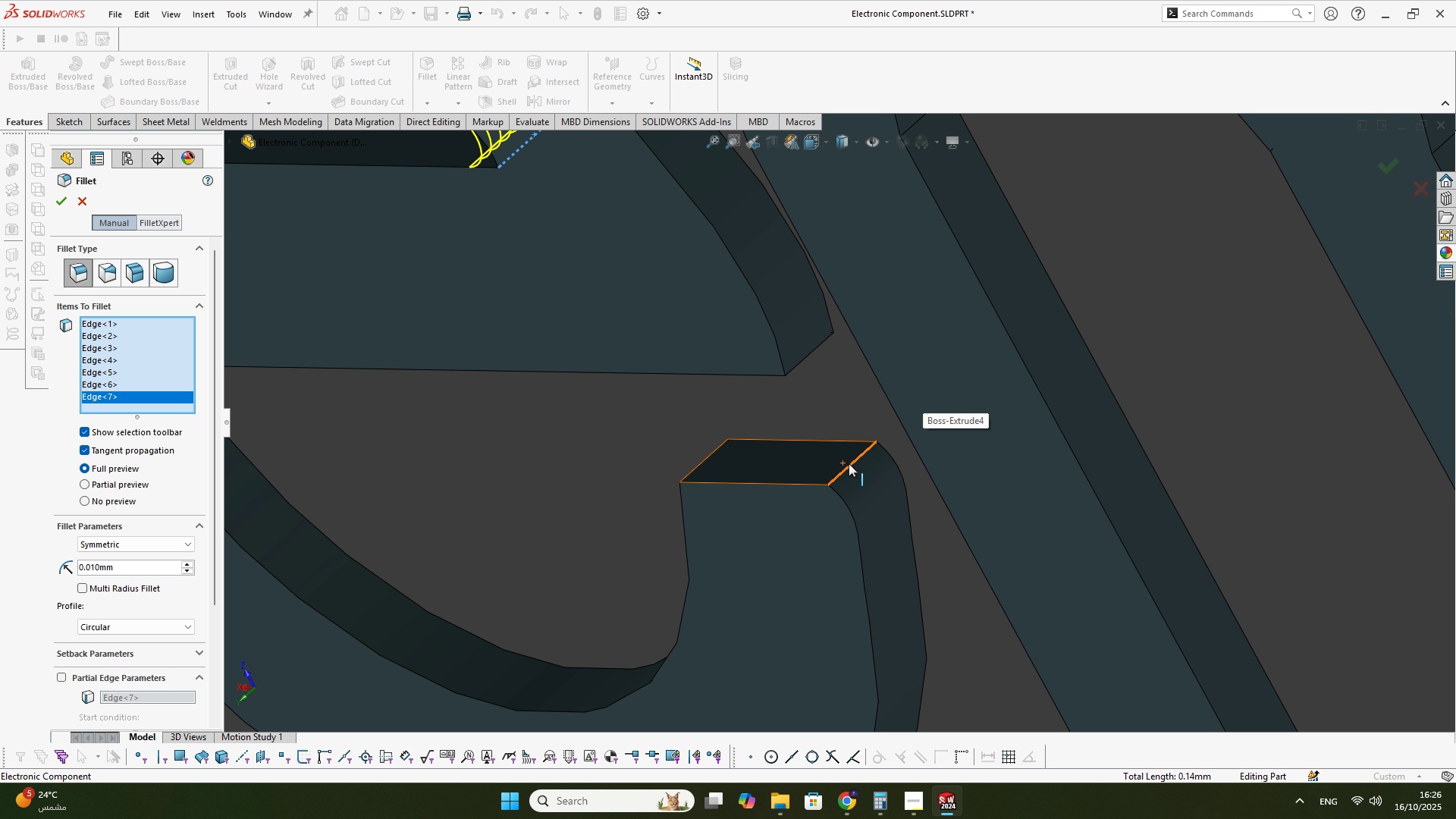 
left_click([849, 463])
 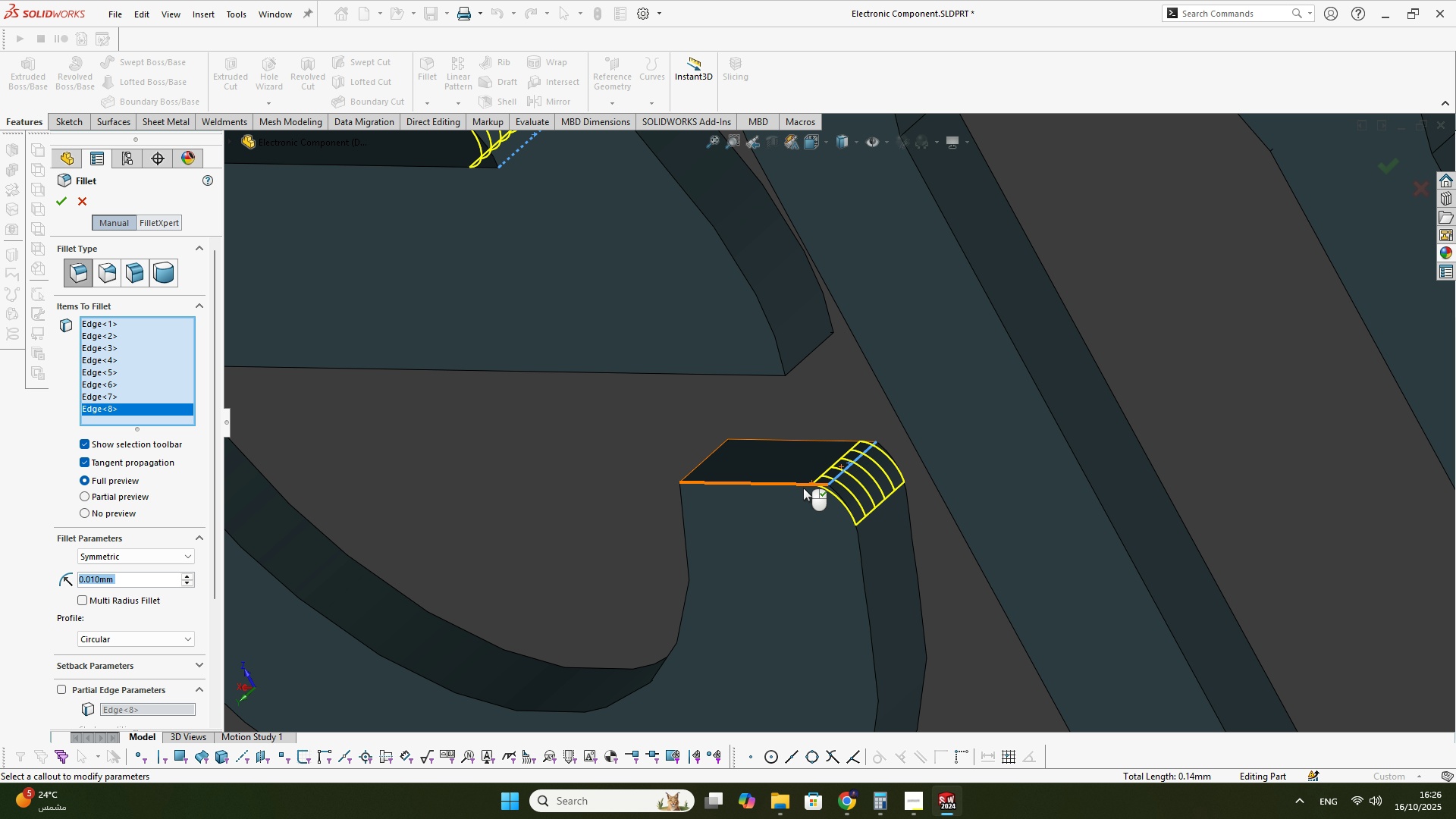 
scroll: coordinate [789, 490], scroll_direction: up, amount: 2.0
 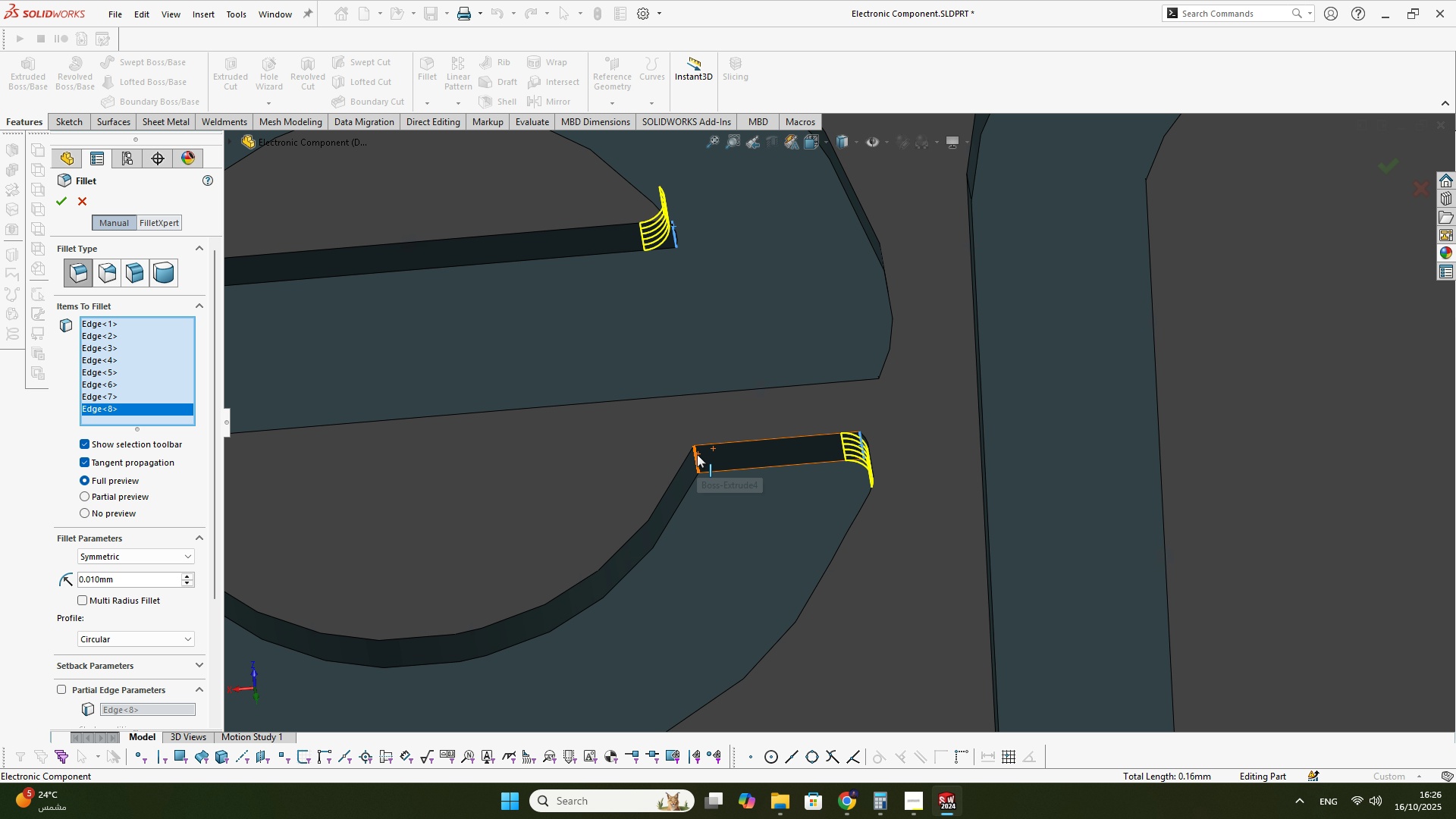 
left_click([697, 454])
 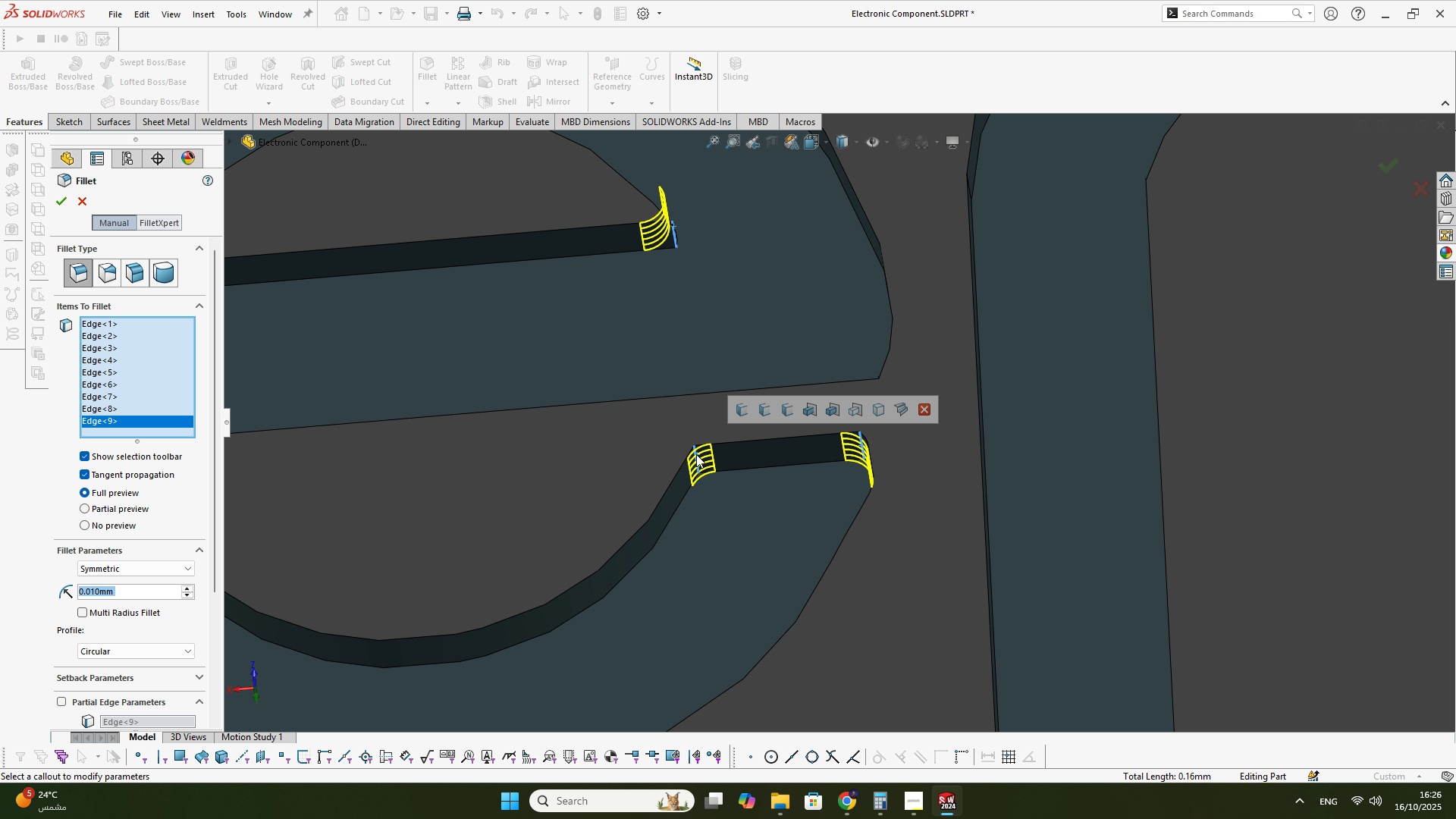 
scroll: coordinate [600, 449], scroll_direction: up, amount: 8.0
 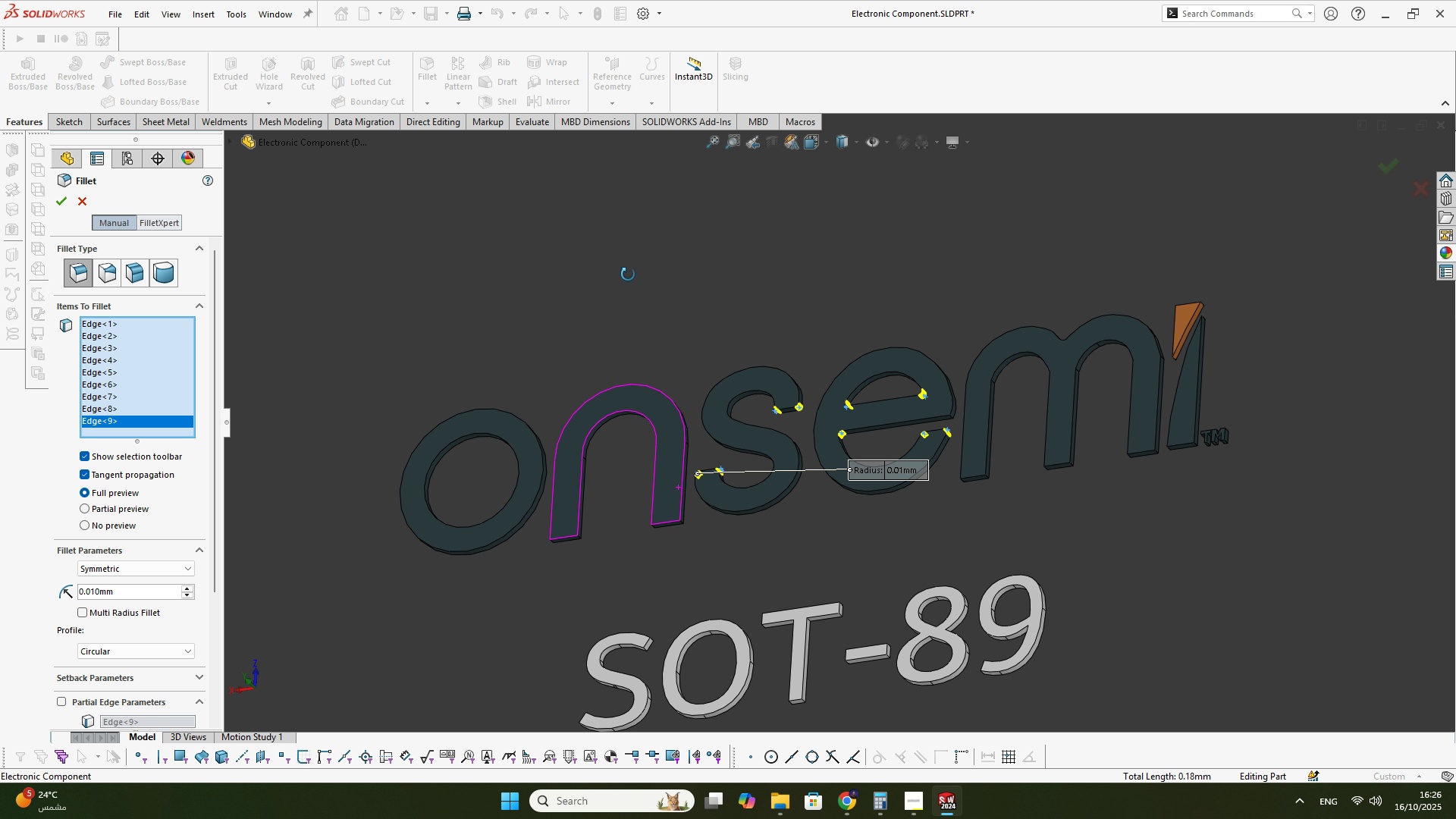 
scroll: coordinate [839, 542], scroll_direction: down, amount: 9.0
 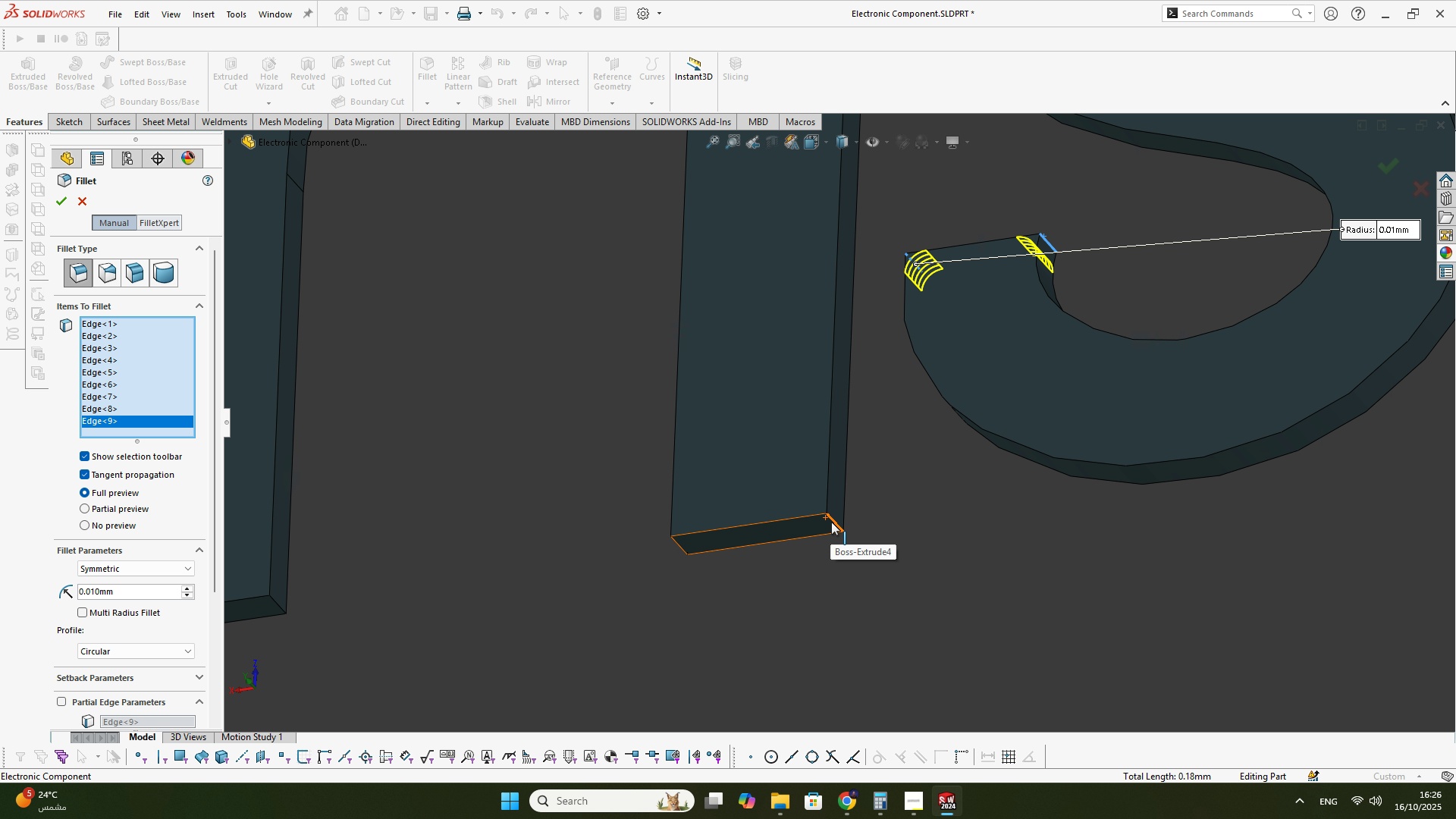 
left_click([833, 521])
 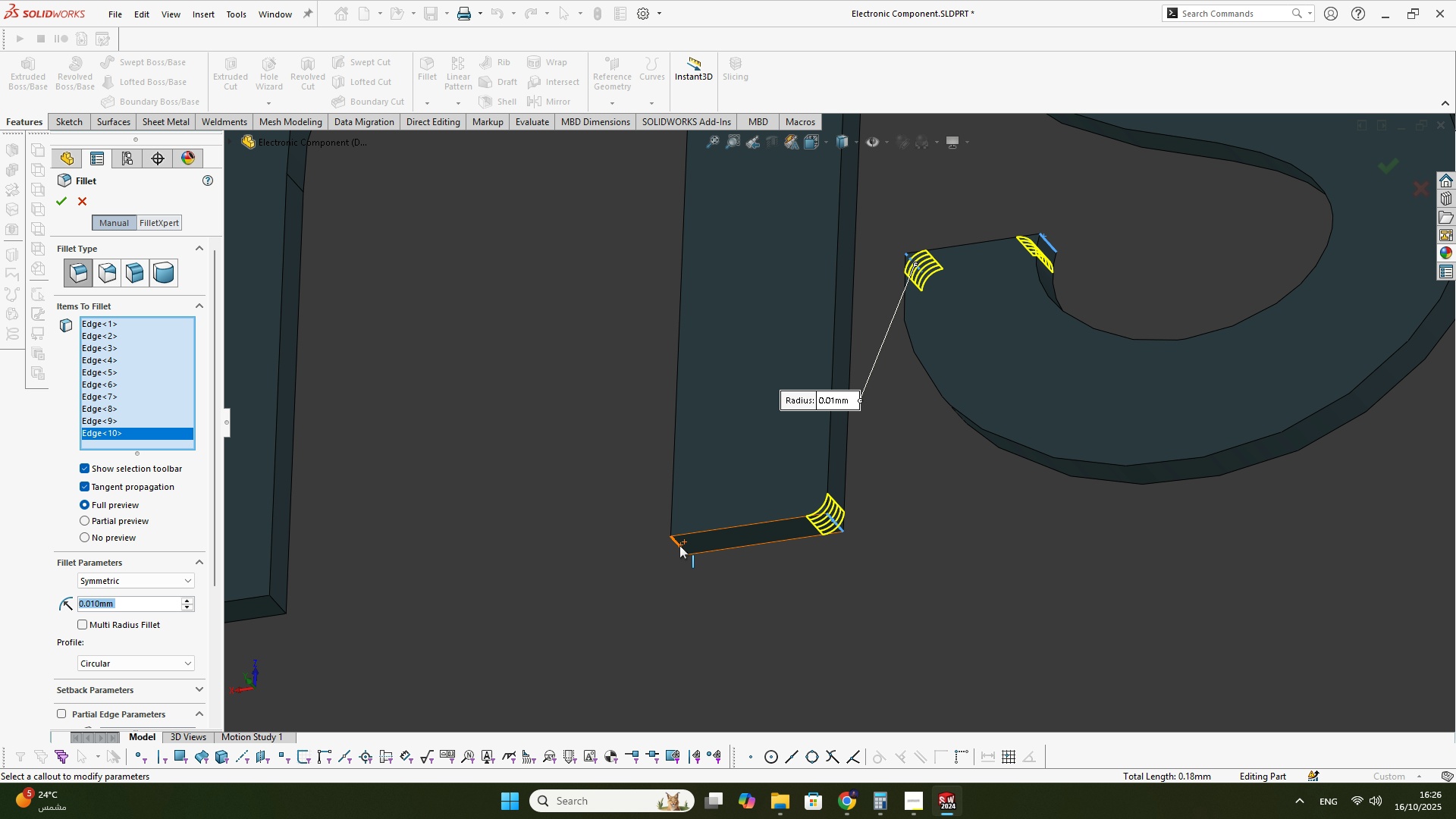 
left_click([679, 545])
 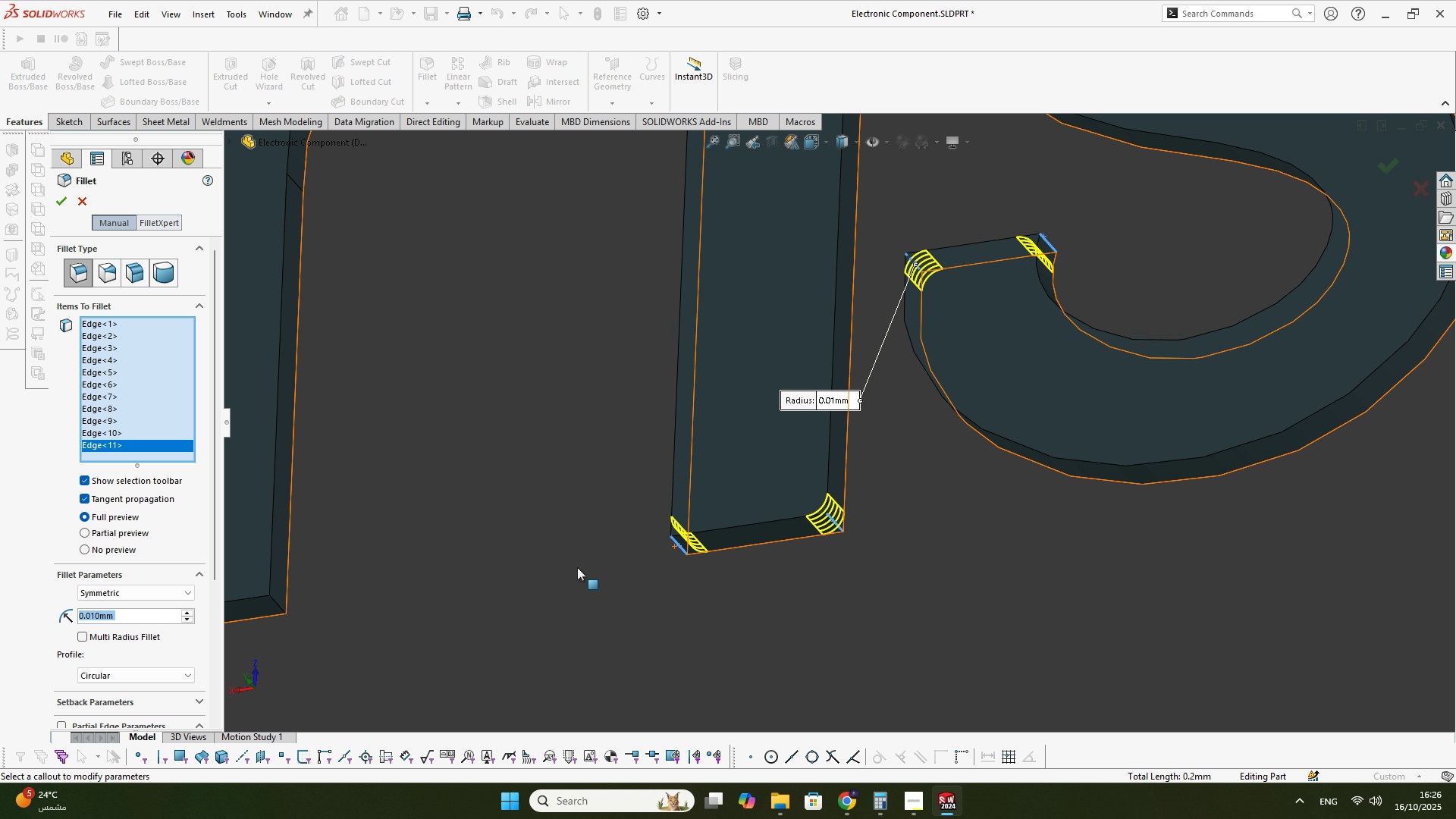 
scroll: coordinate [470, 471], scroll_direction: none, amount: 0.0
 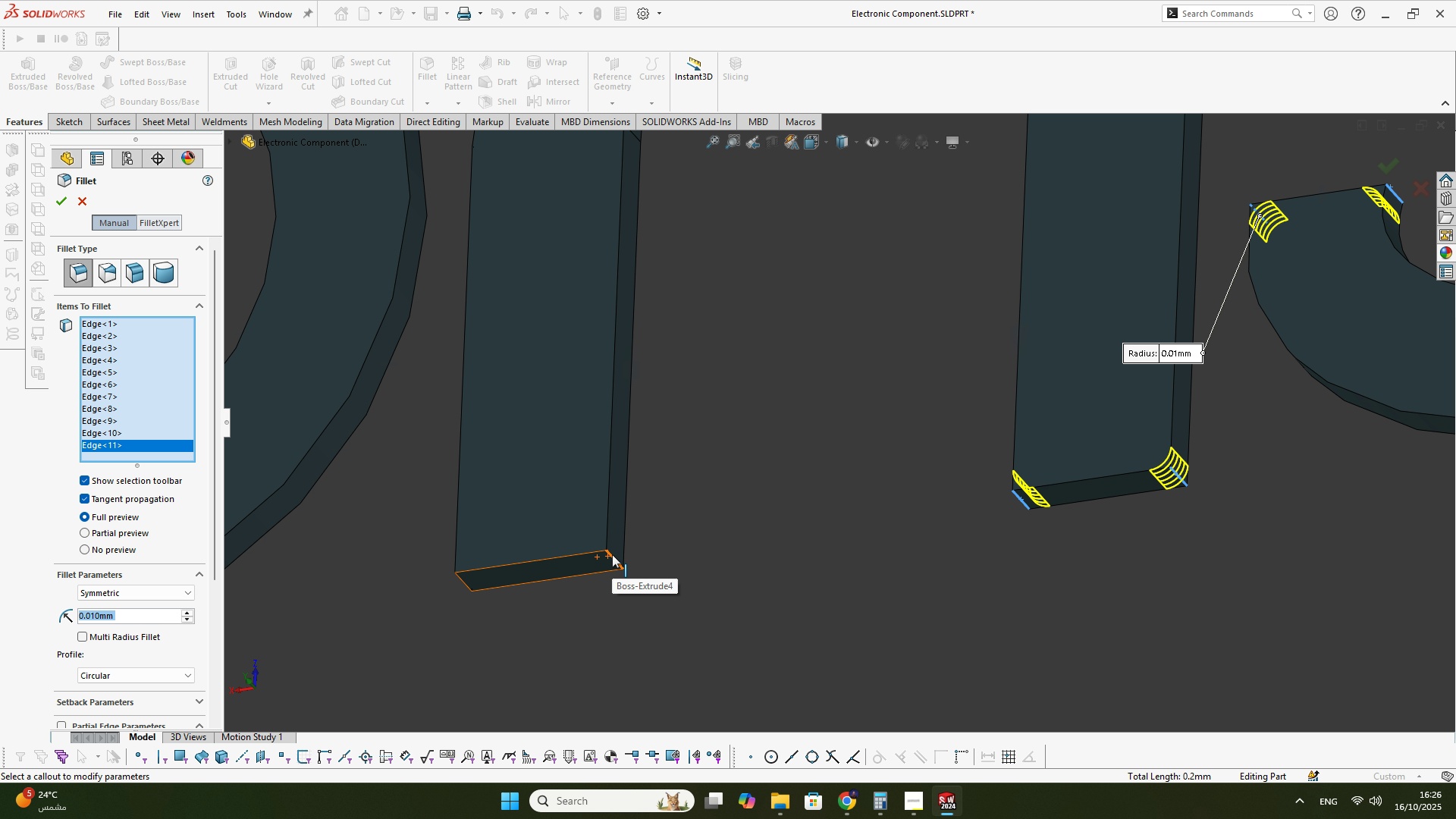 
left_click([612, 554])
 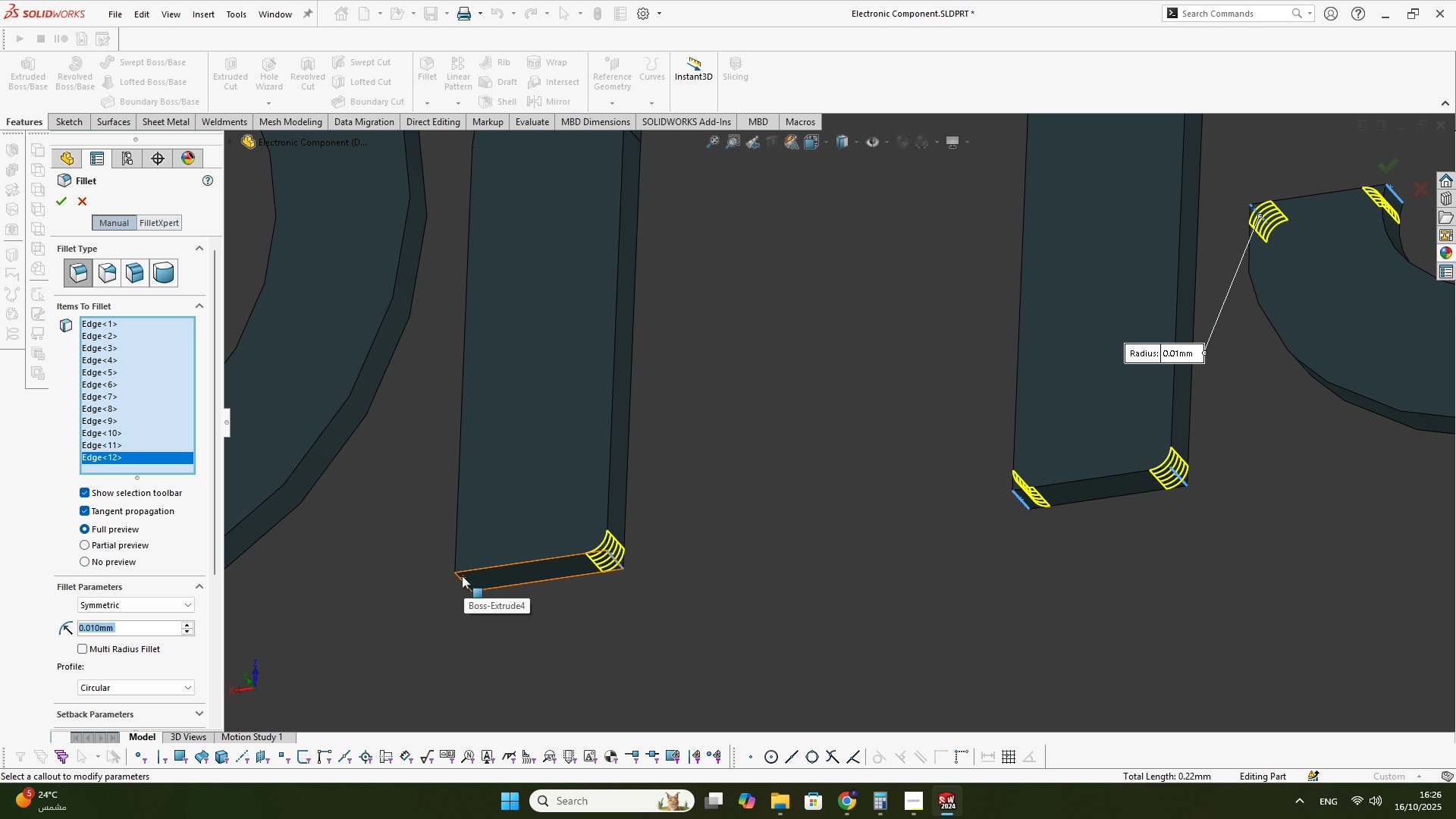 
left_click([459, 576])
 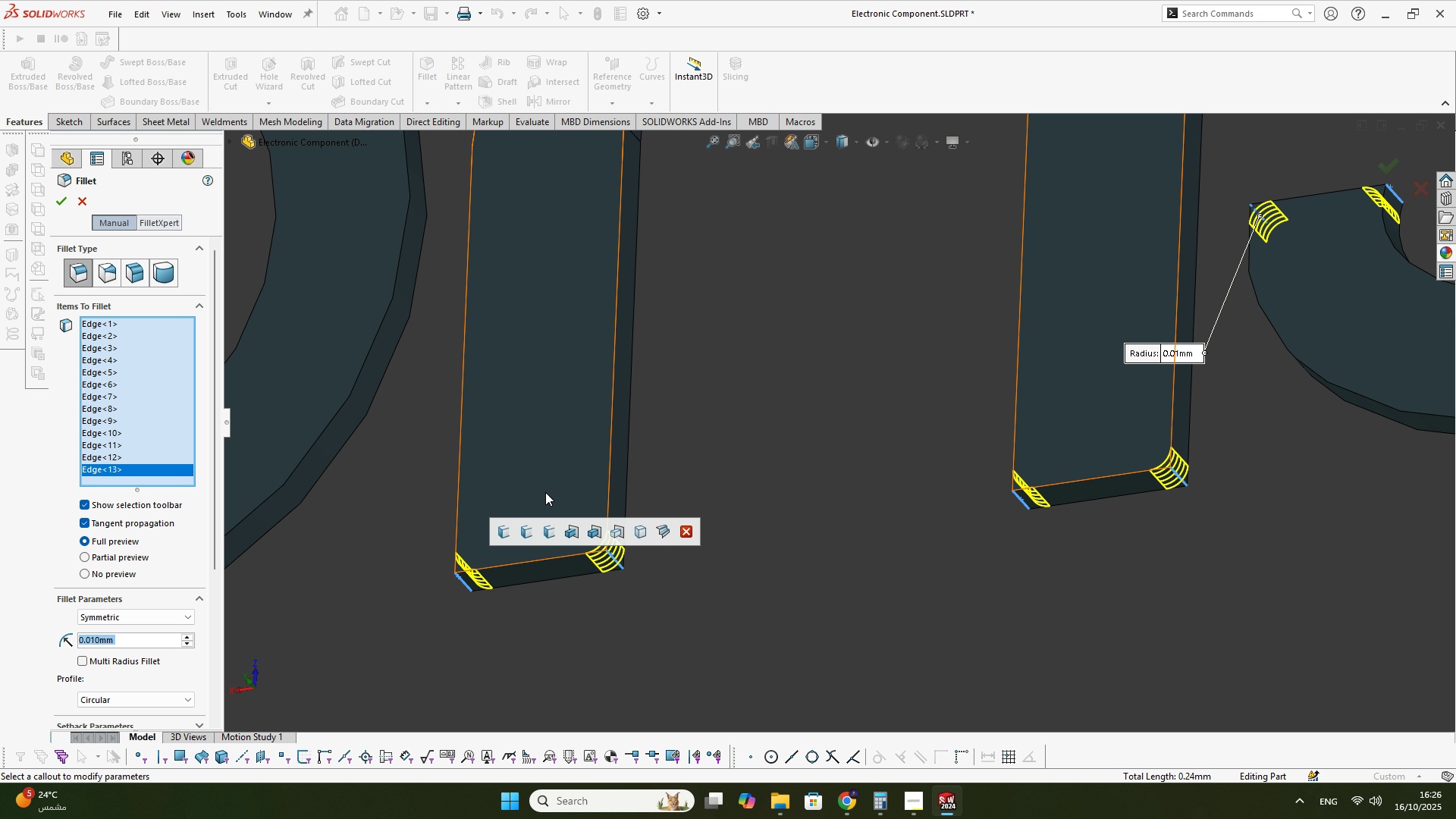 
scroll: coordinate [1067, 437], scroll_direction: none, amount: 0.0
 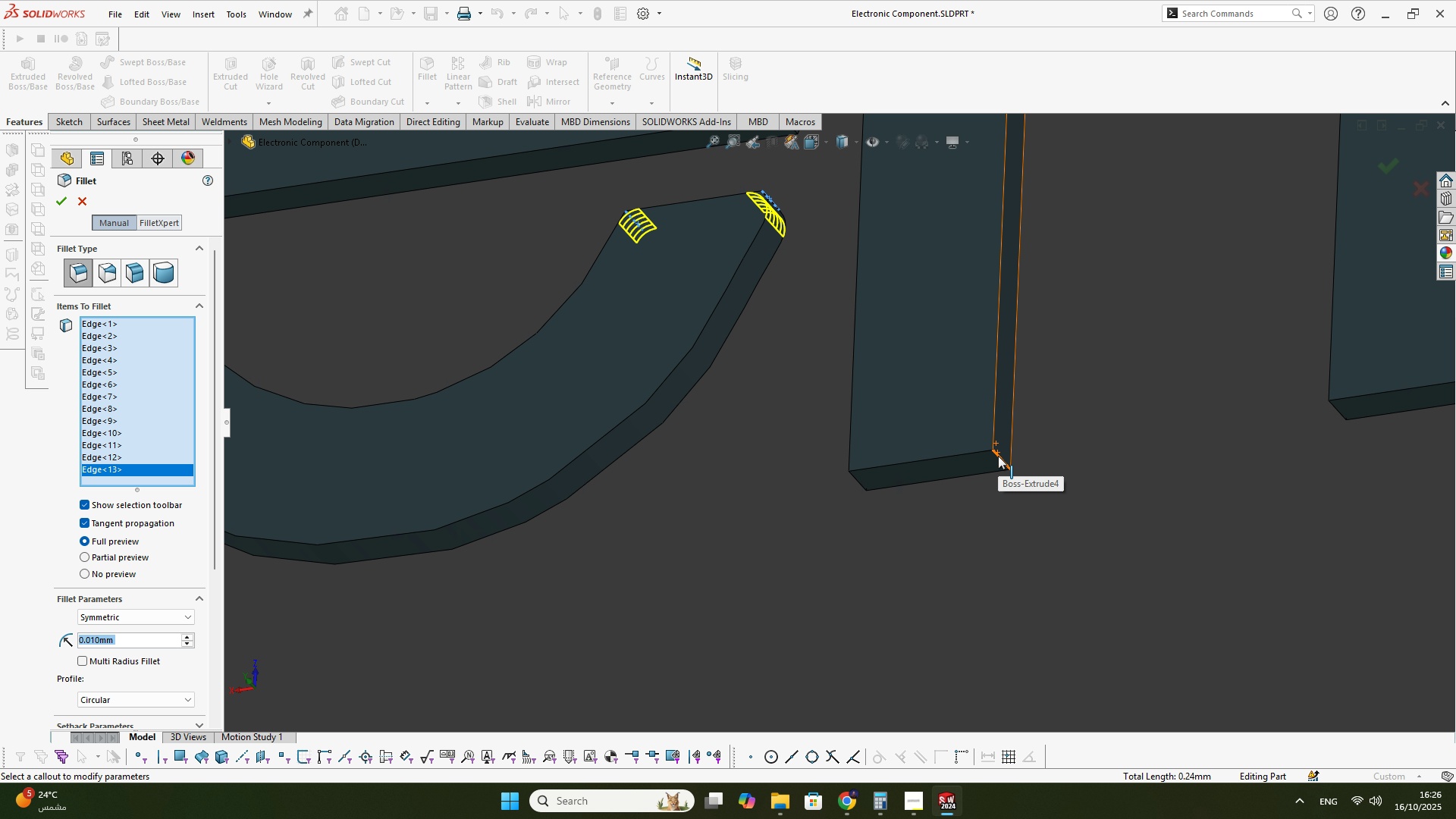 
left_click([998, 456])
 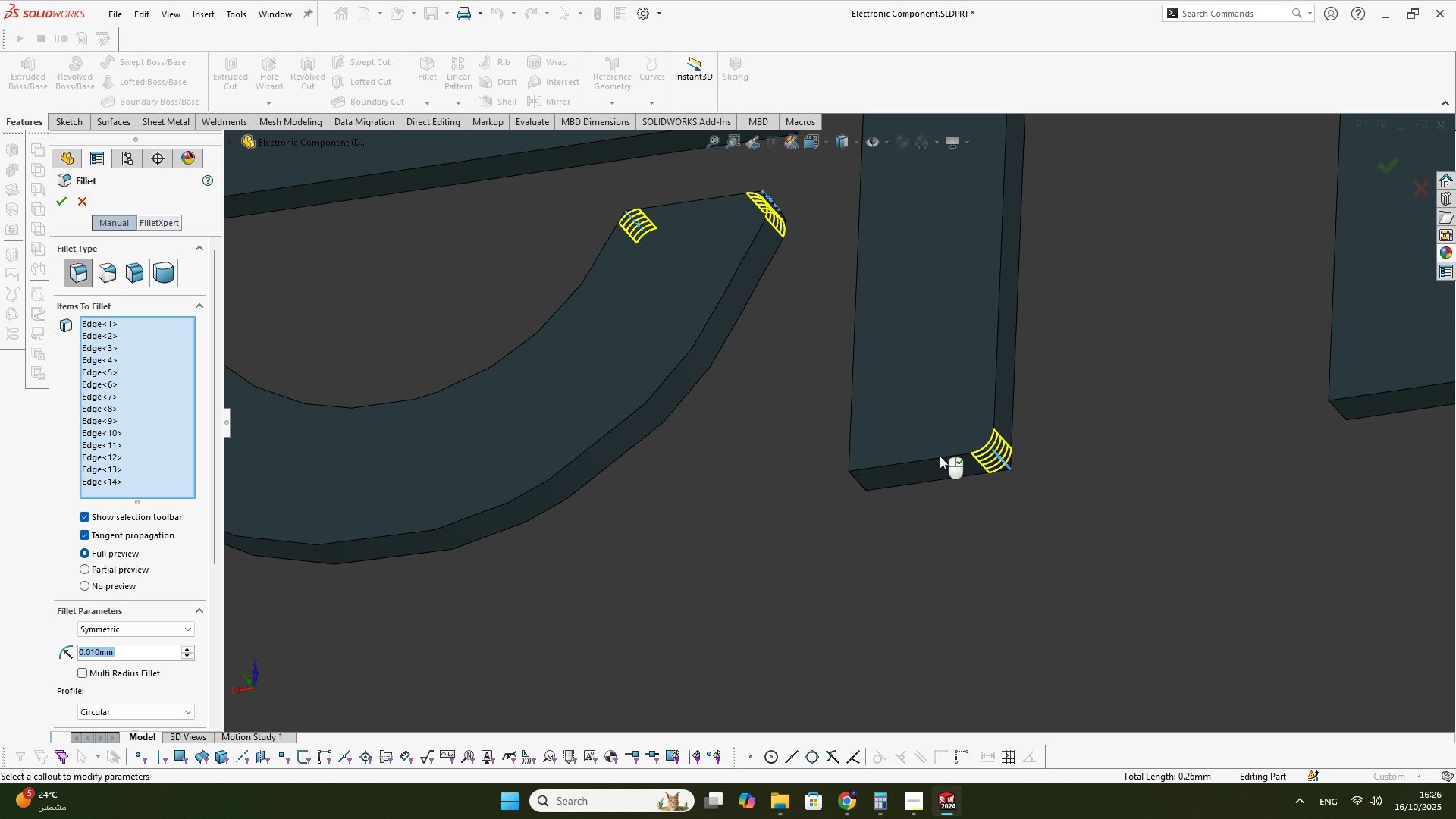 
scroll: coordinate [940, 456], scroll_direction: up, amount: 1.0
 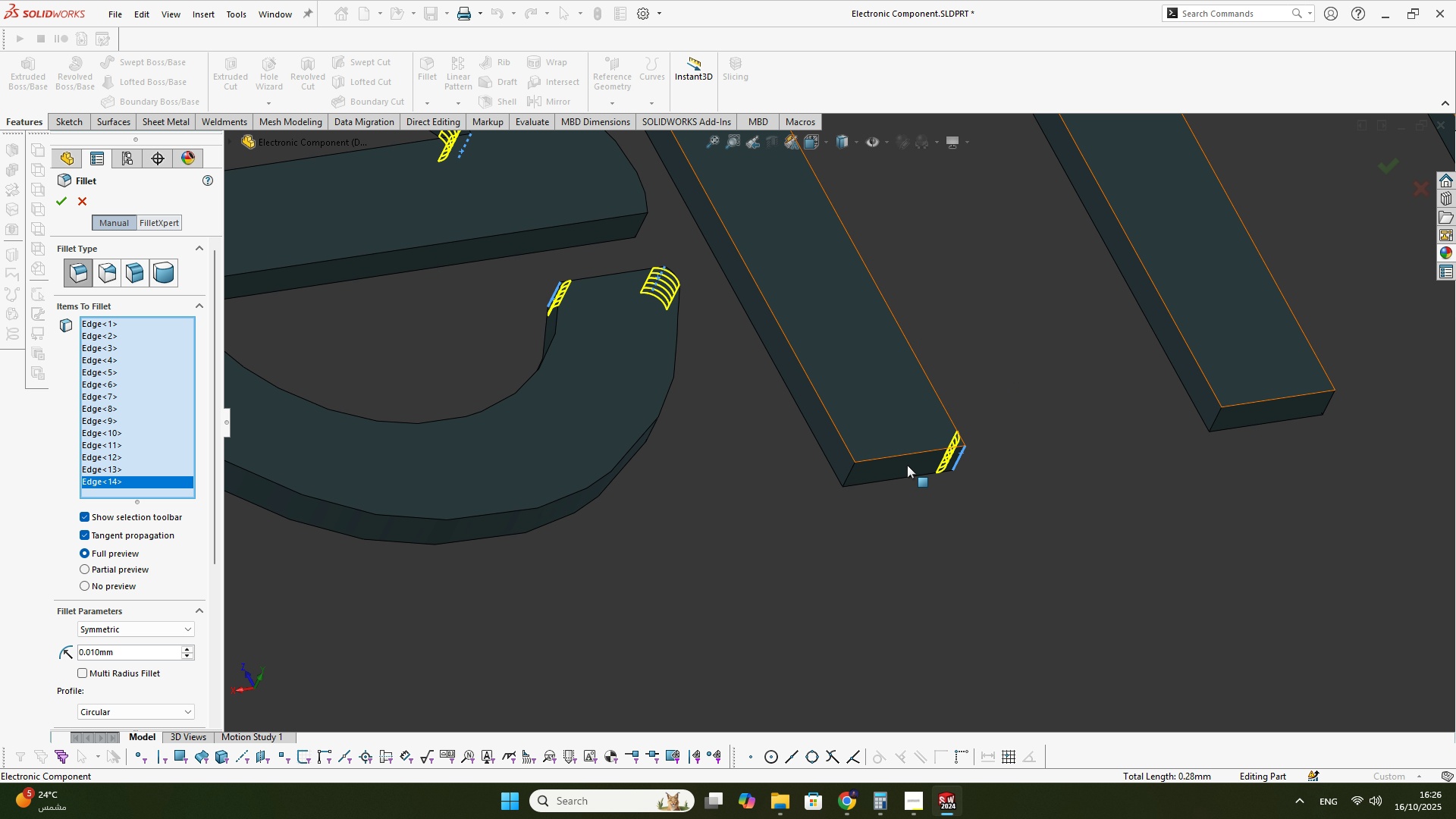 
scroll: coordinate [861, 479], scroll_direction: down, amount: 1.0
 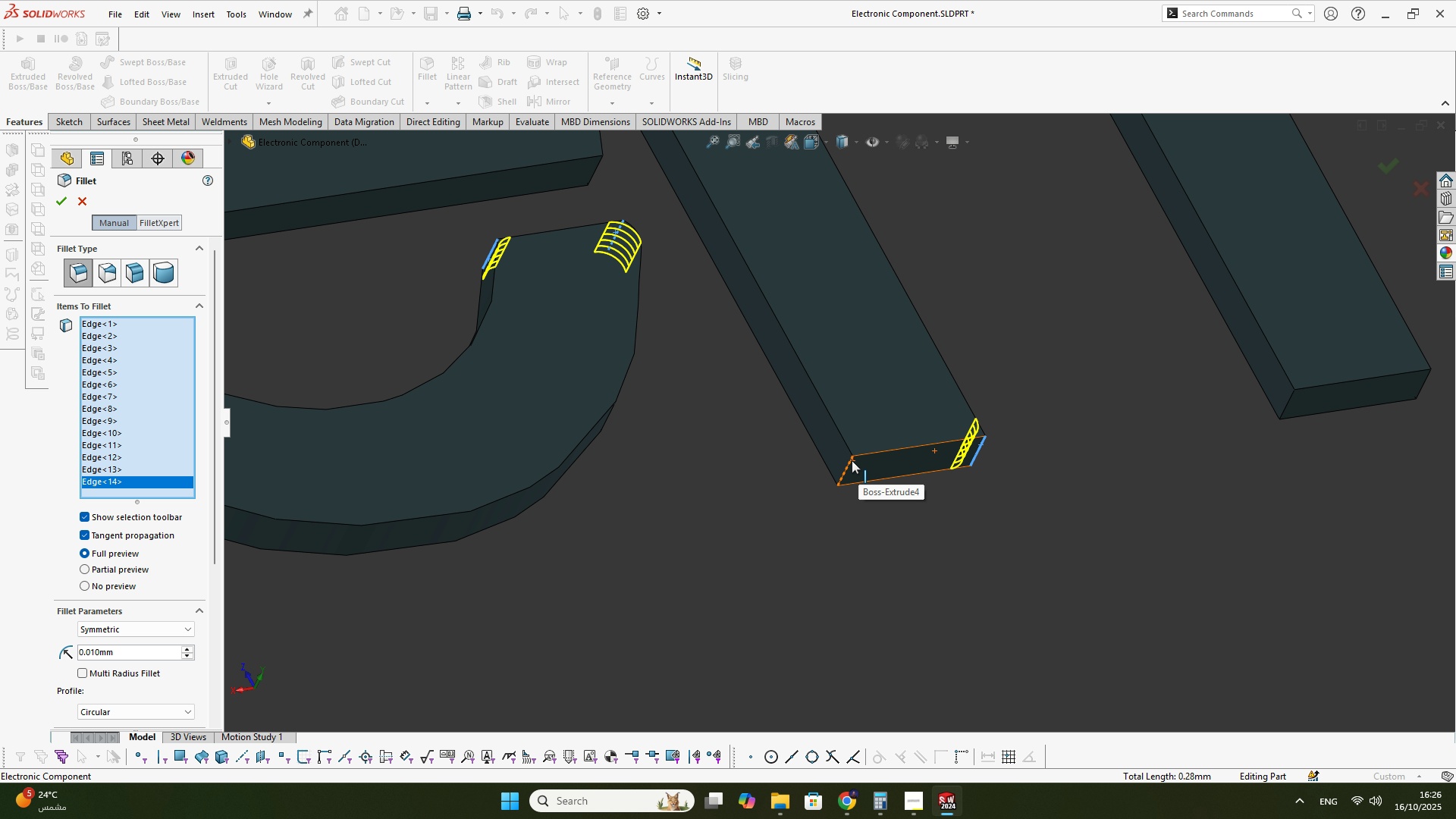 
double_click([852, 460])
 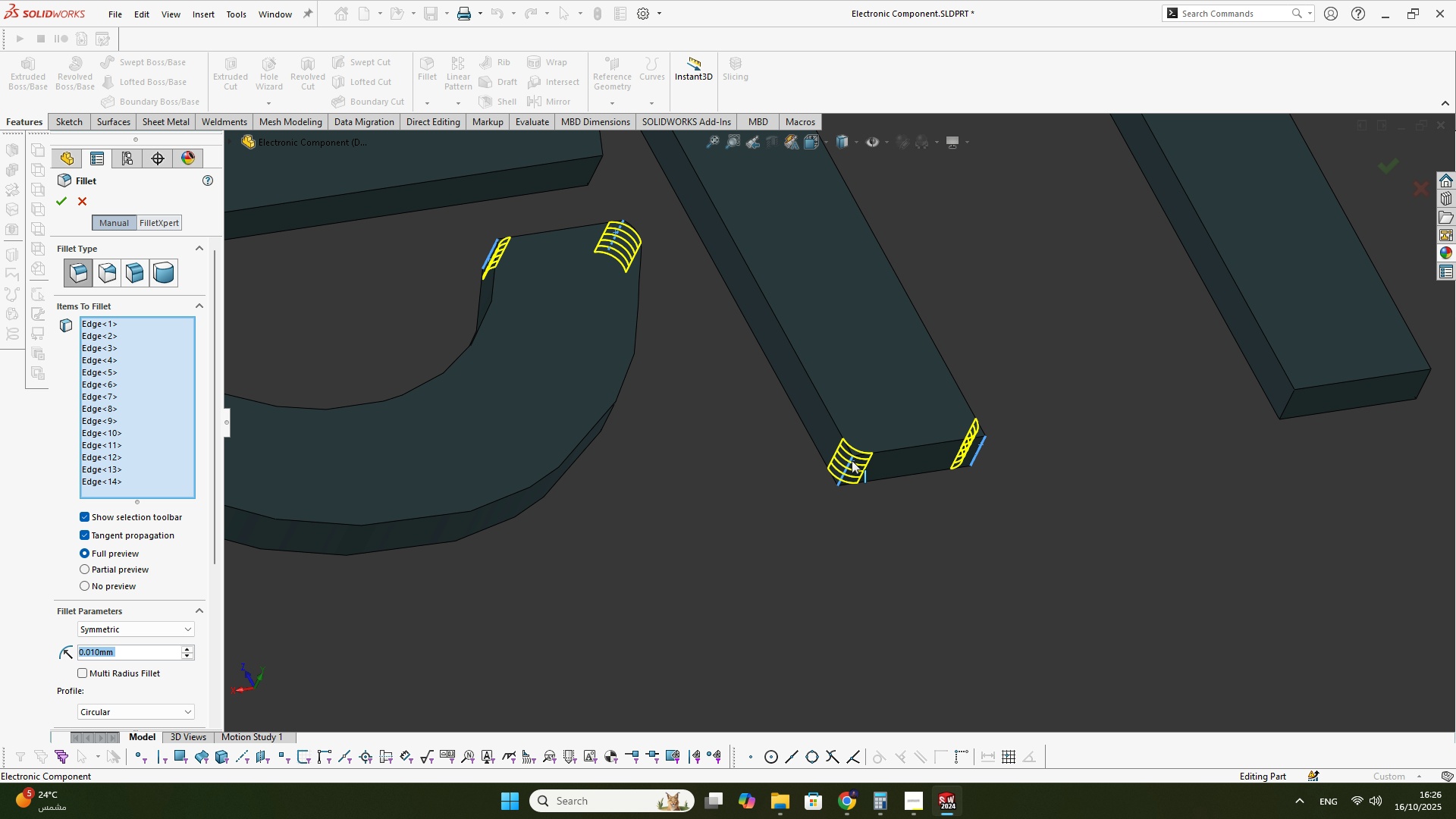 
scroll: coordinate [968, 342], scroll_direction: up, amount: 2.0
 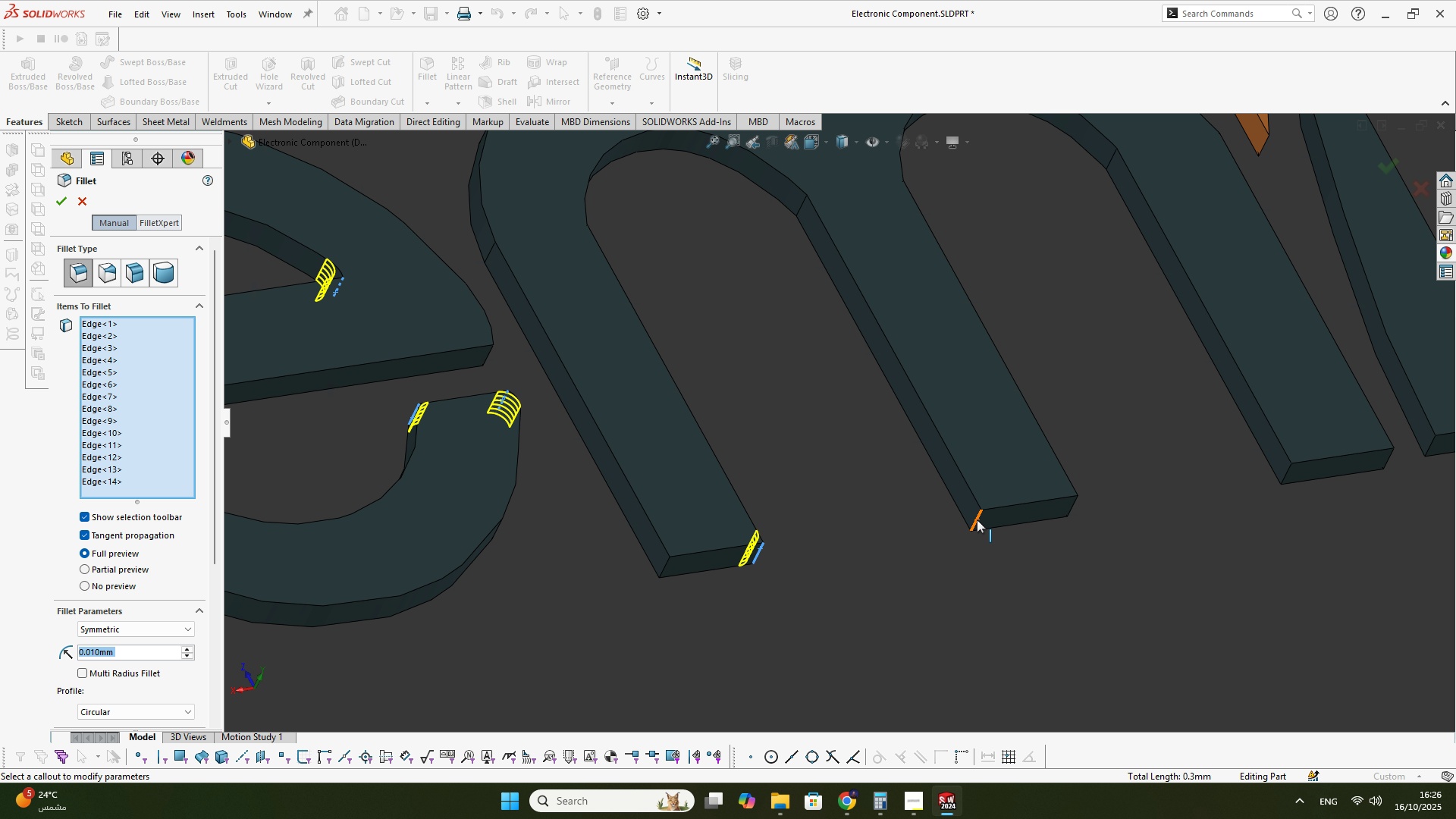 
left_click([978, 519])
 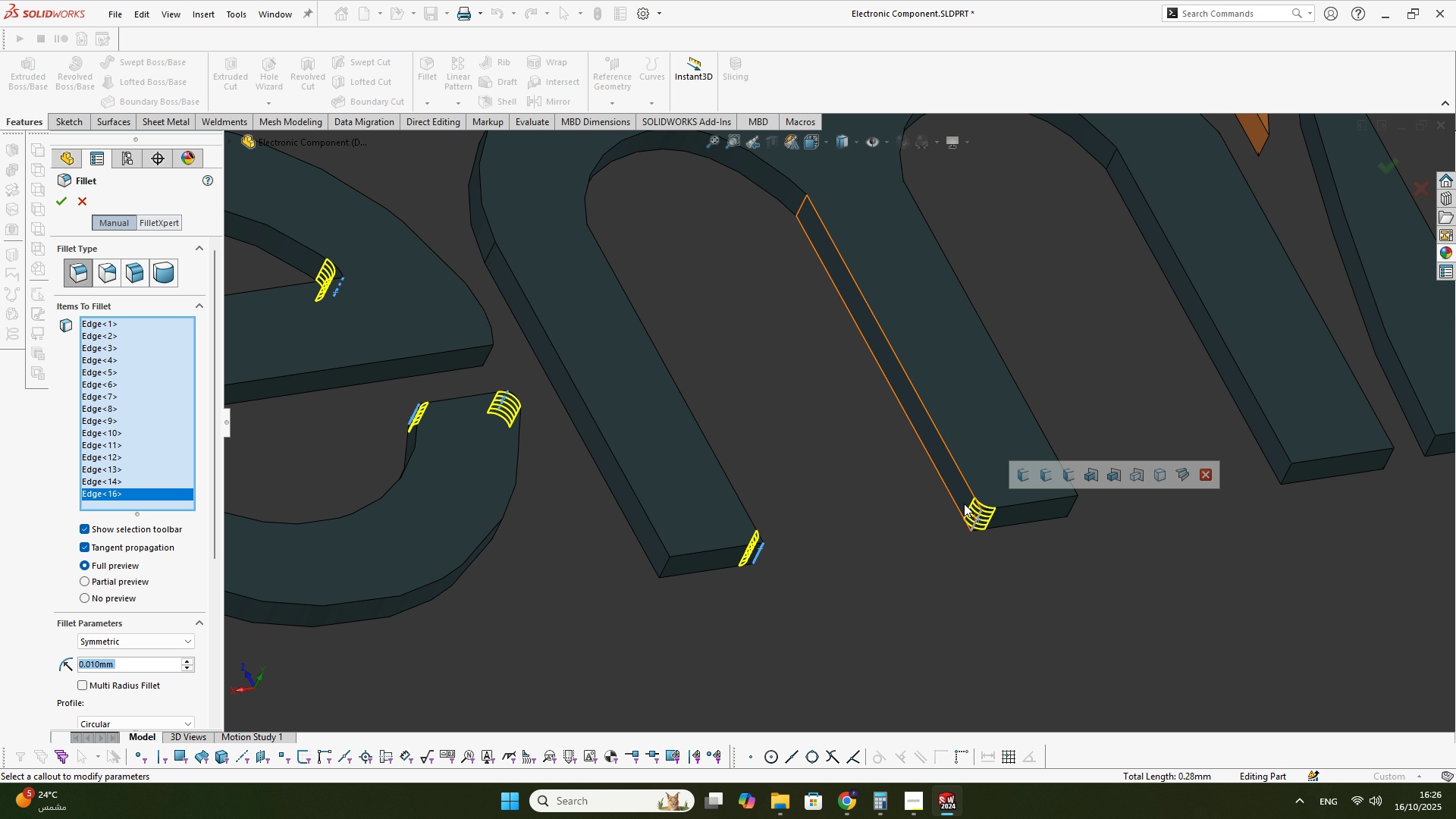 
scroll: coordinate [952, 472], scroll_direction: up, amount: 3.0
 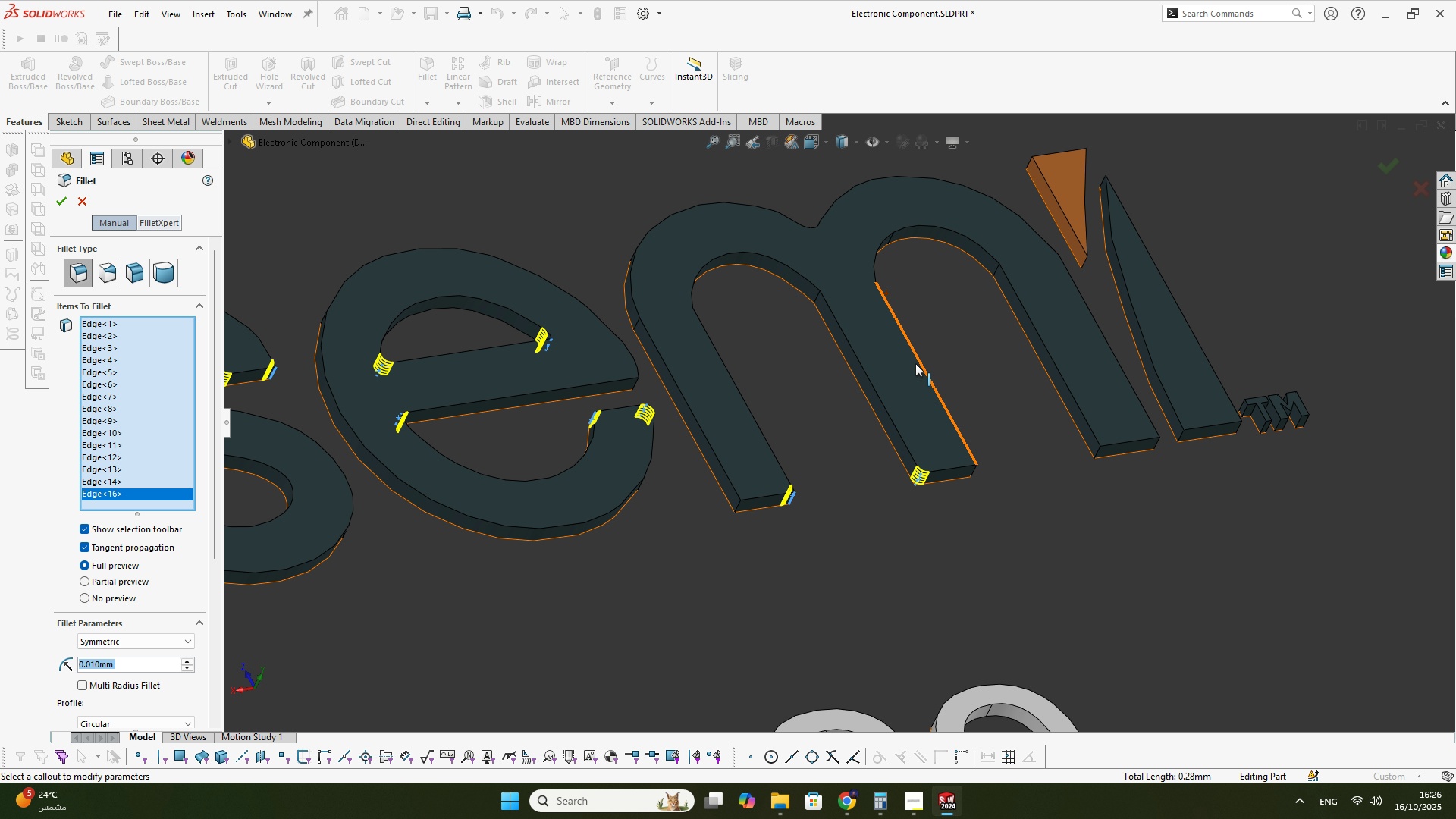 
scroll: coordinate [799, 278], scroll_direction: down, amount: 3.0
 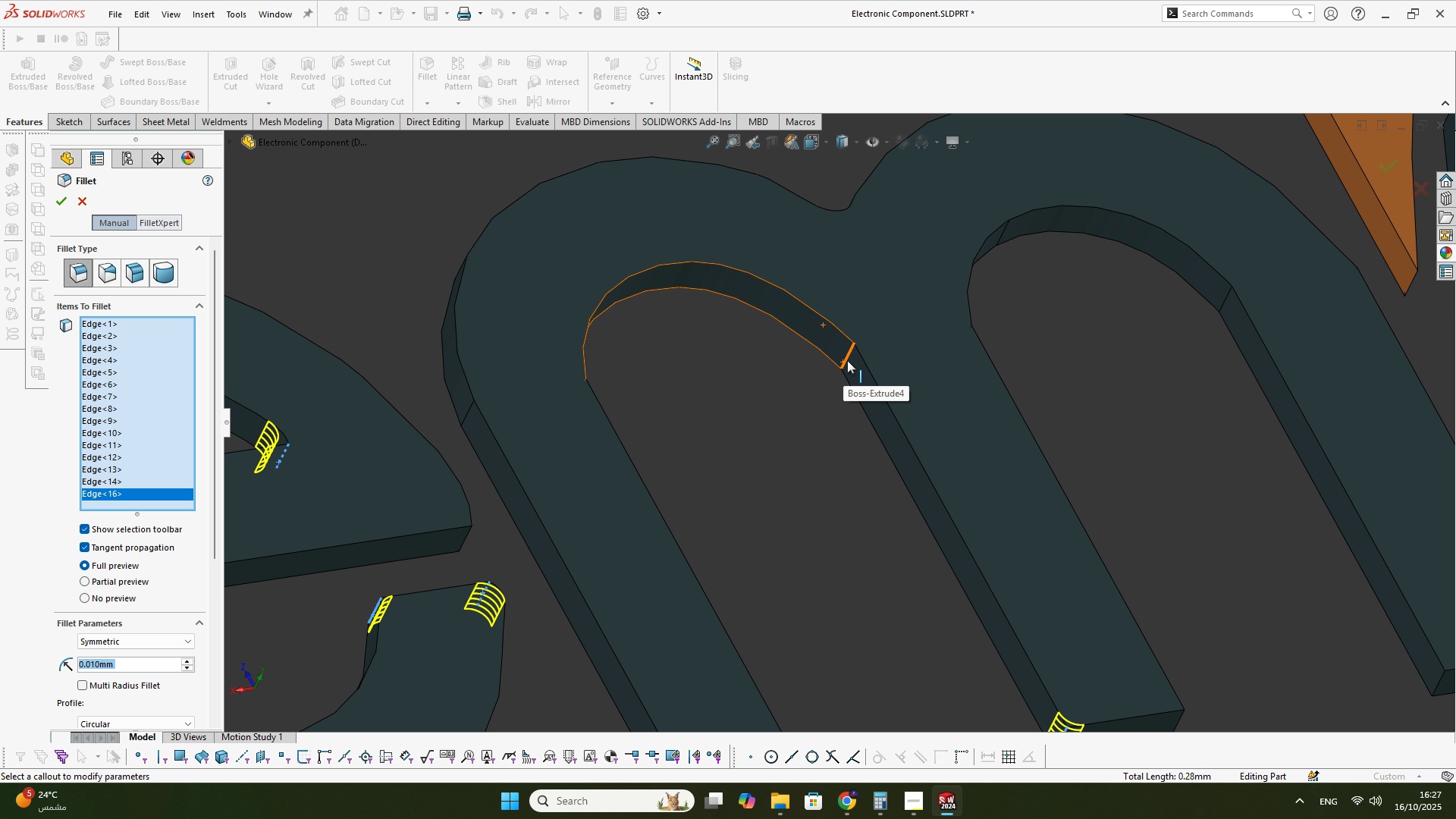 
left_click([847, 360])
 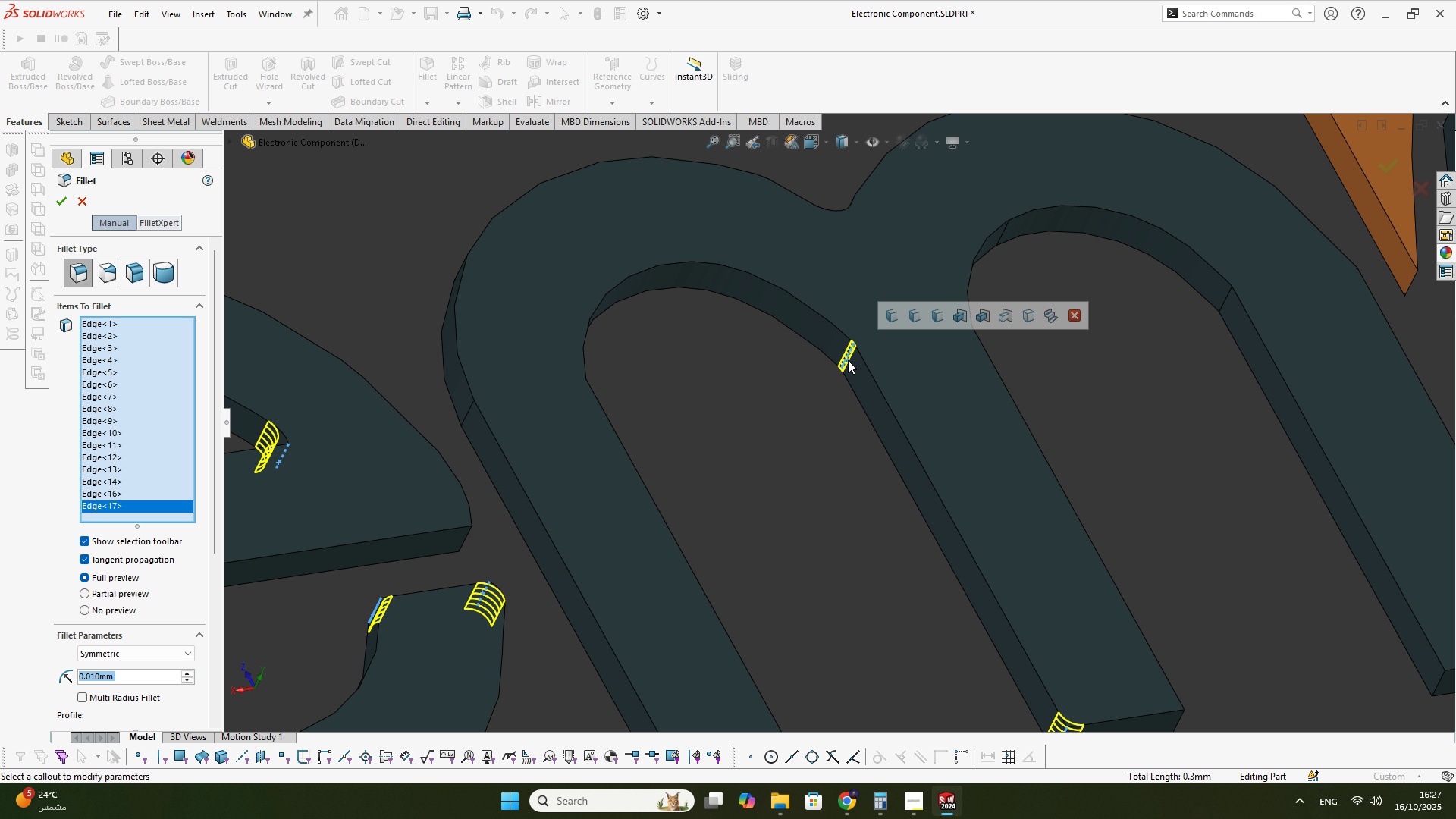 
scroll: coordinate [850, 369], scroll_direction: up, amount: 2.0
 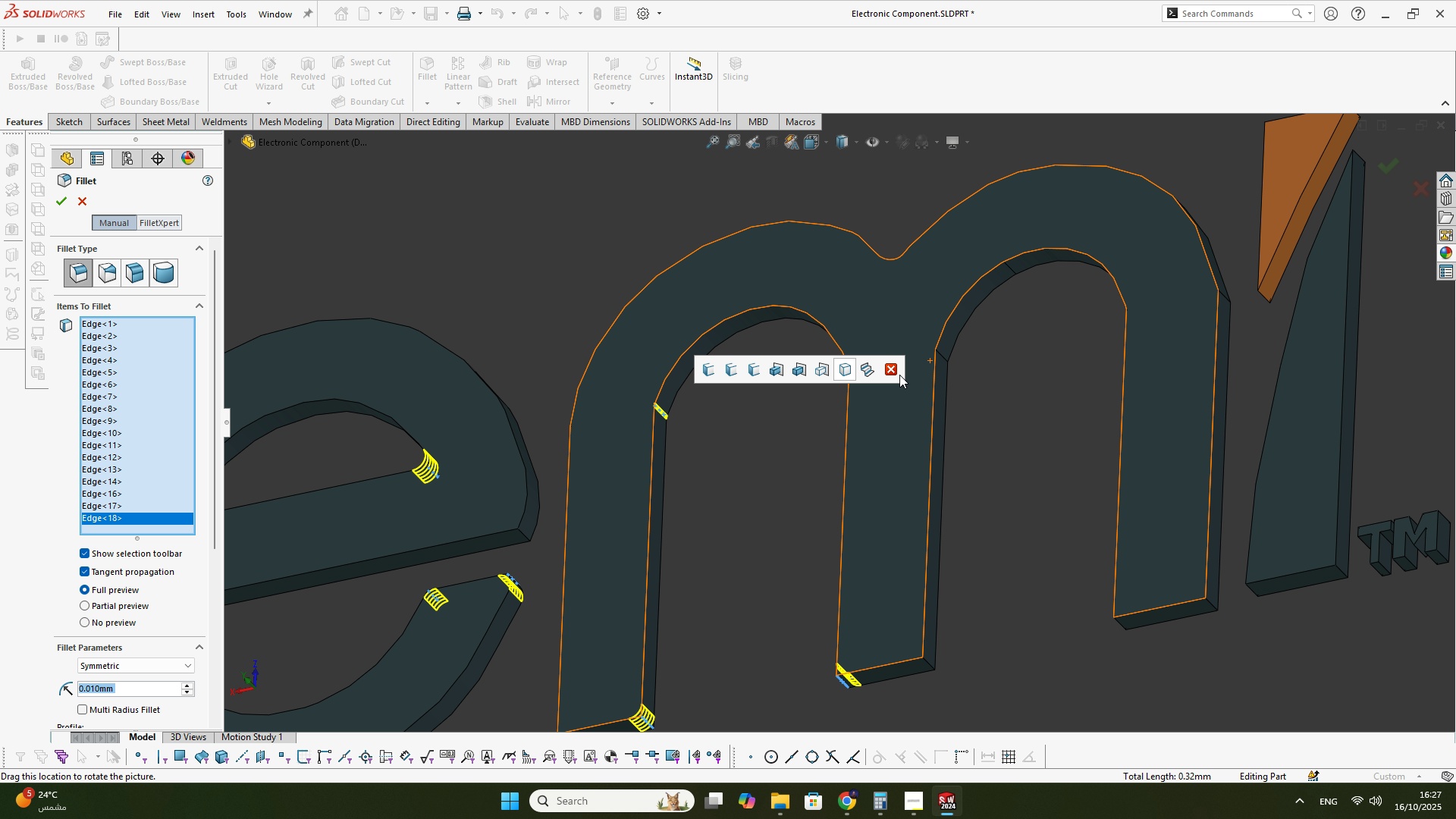 
scroll: coordinate [948, 339], scroll_direction: down, amount: 4.0
 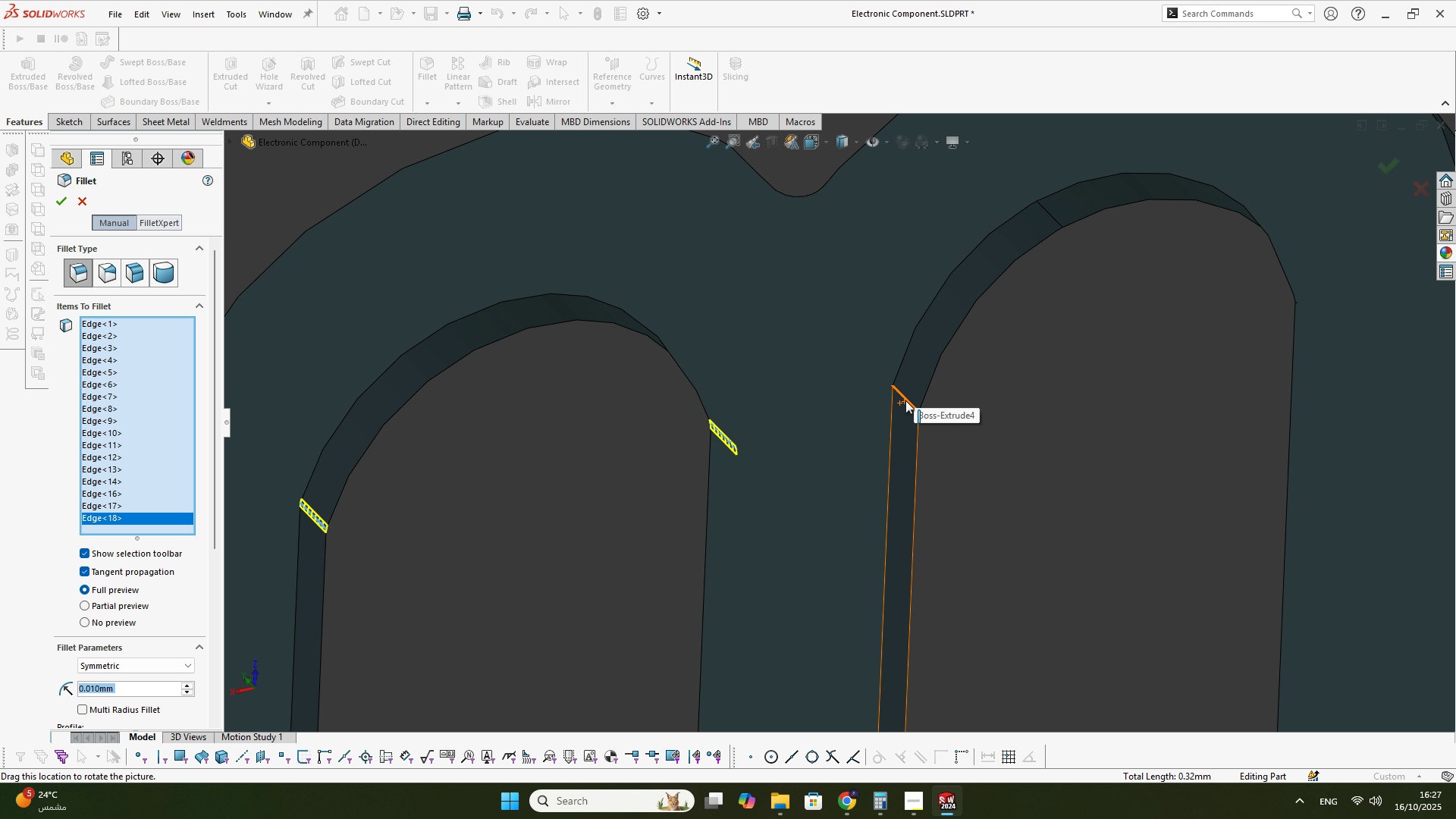 
left_click([905, 400])
 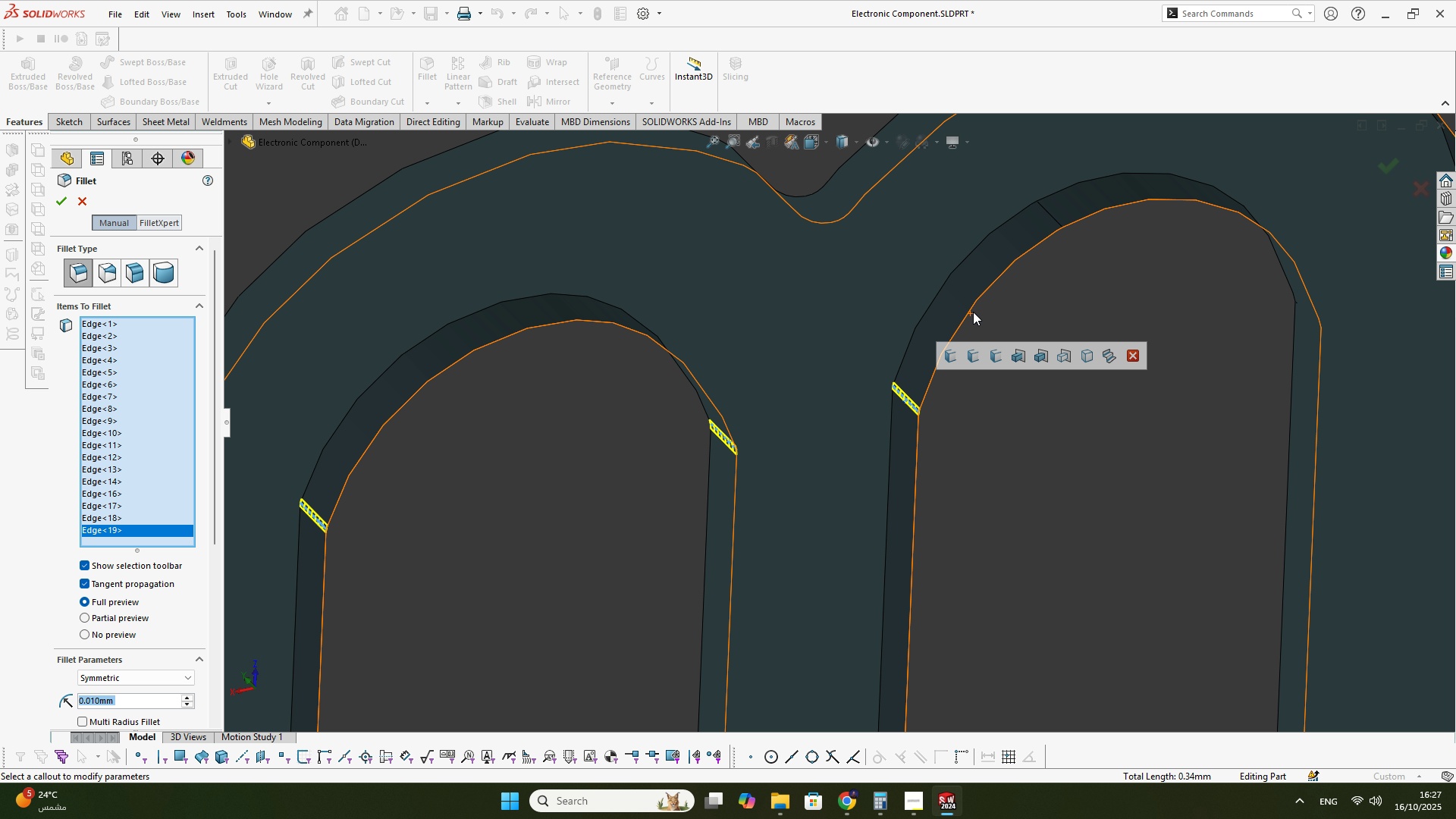 
scroll: coordinate [843, 435], scroll_direction: up, amount: 5.0
 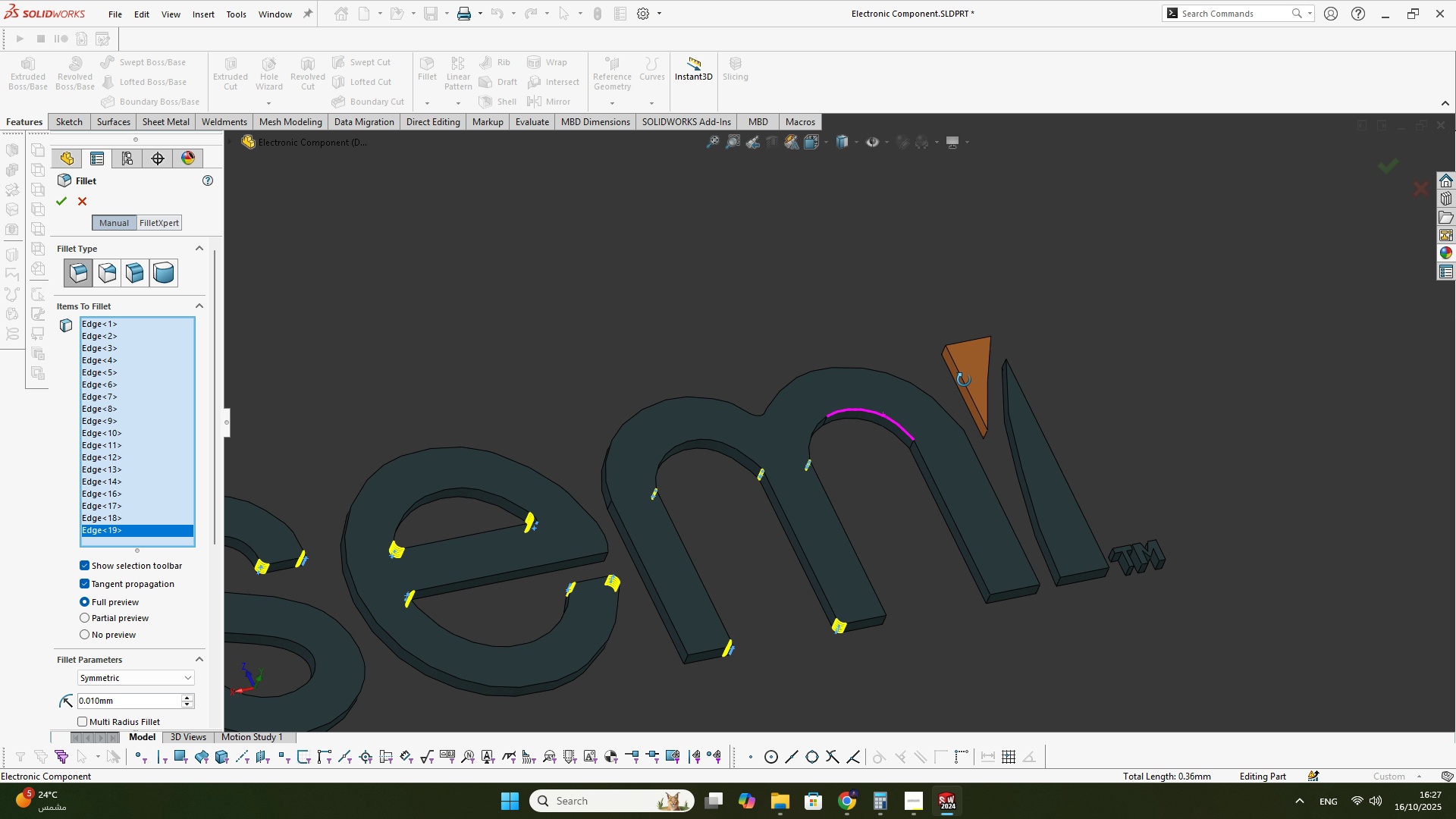 
scroll: coordinate [909, 414], scroll_direction: down, amount: 8.0
 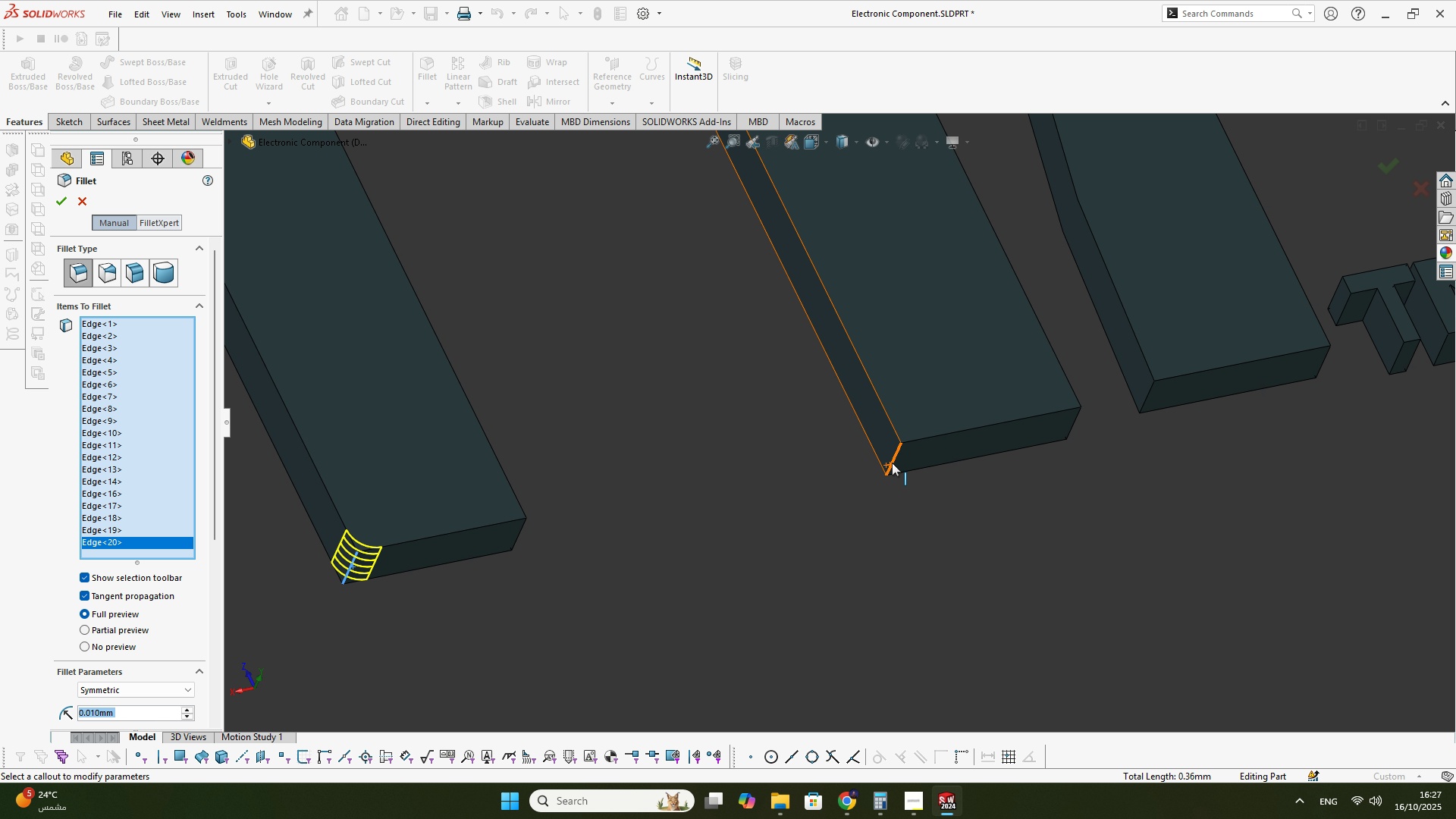 
left_click([892, 463])
 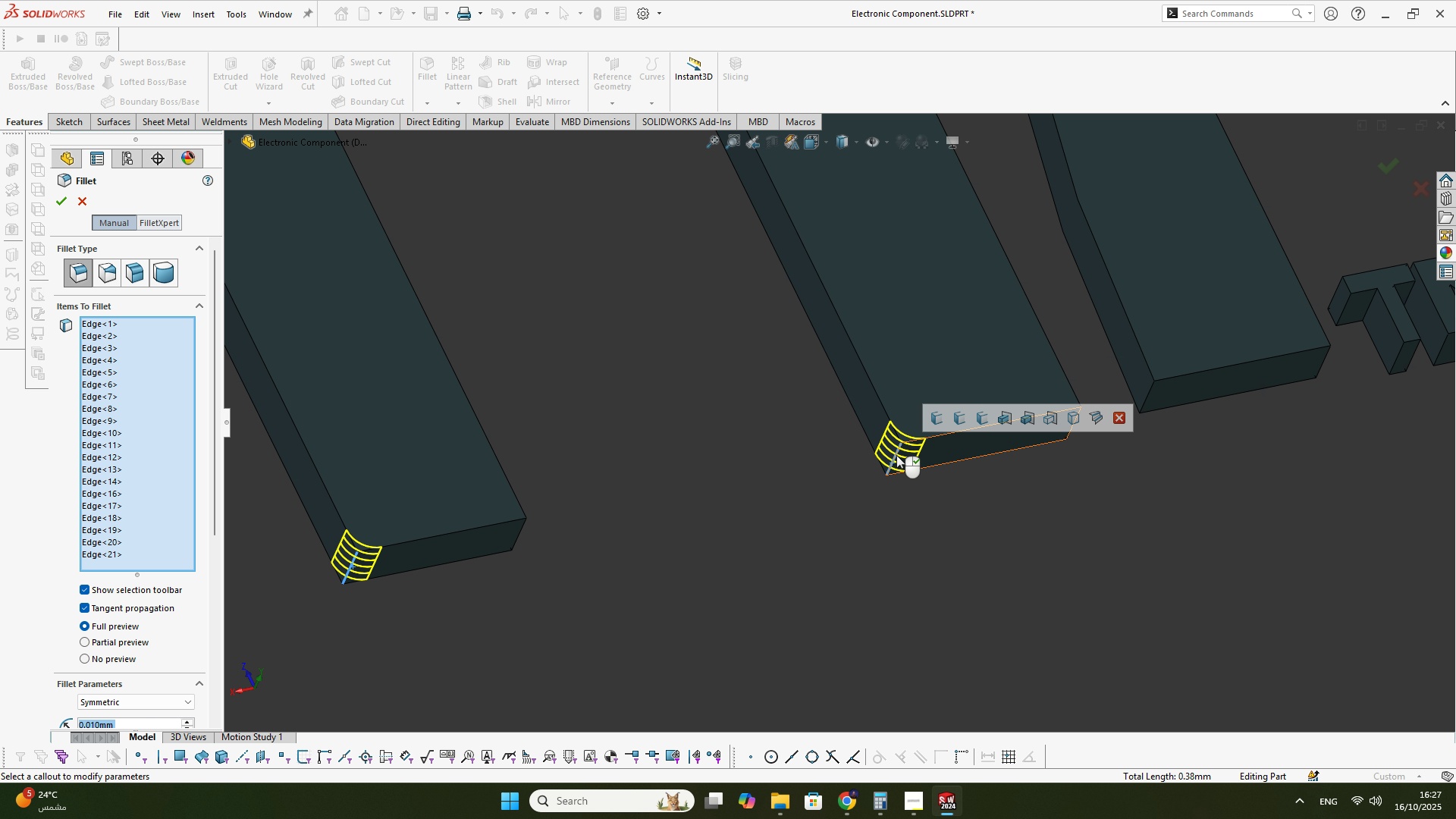 
scroll: coordinate [893, 455], scroll_direction: up, amount: 1.0
 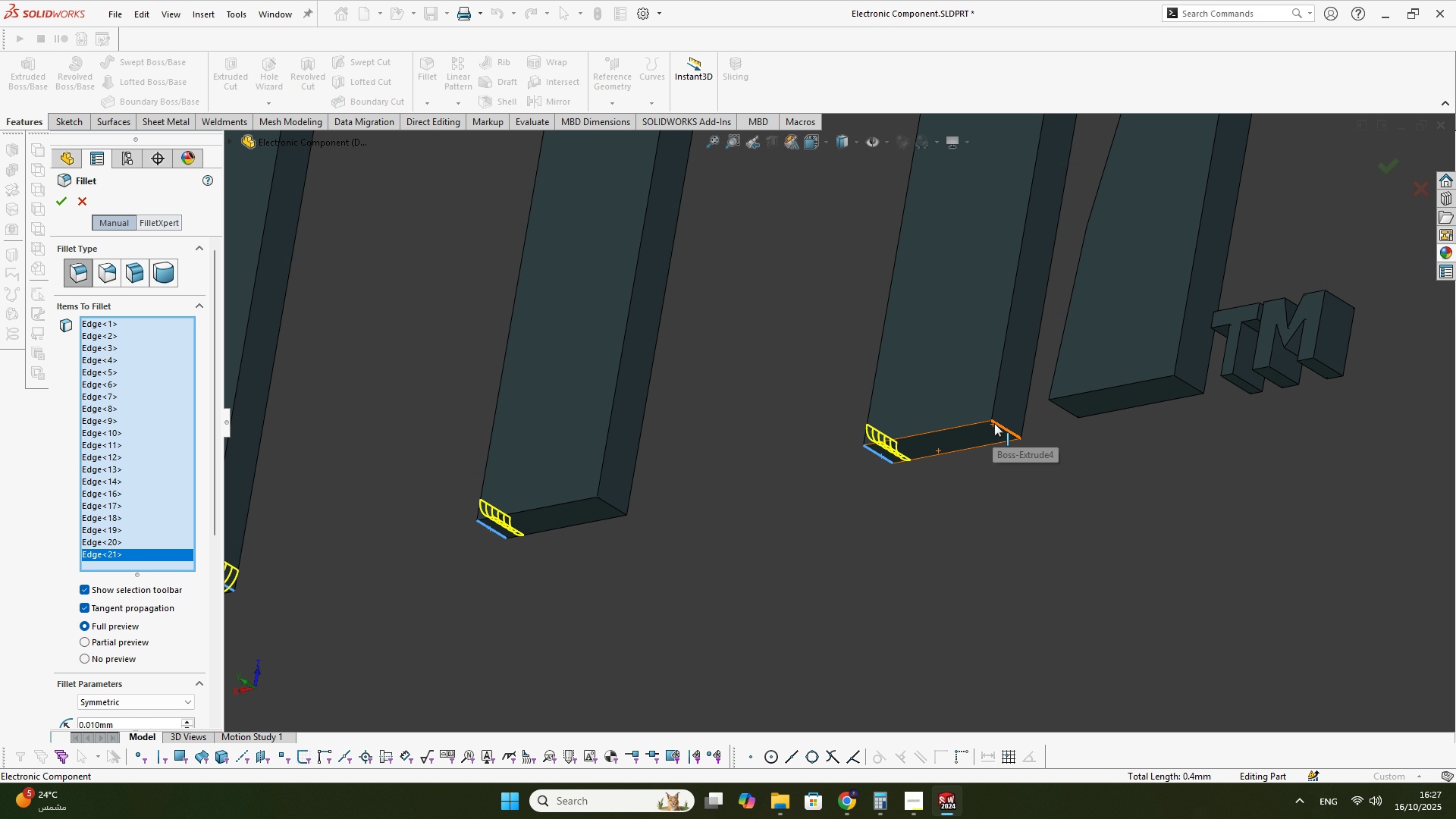 
left_click([996, 422])
 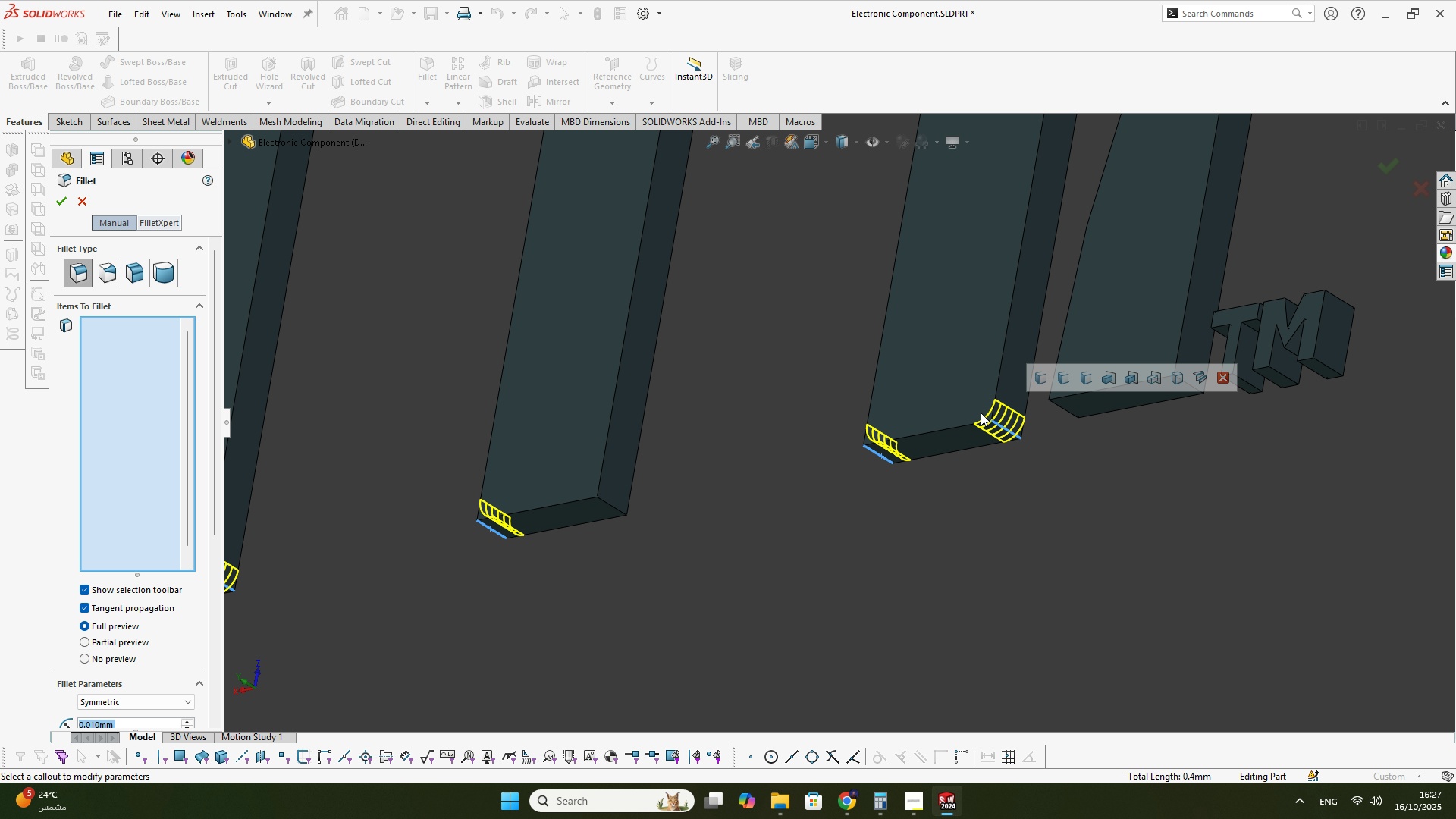 
scroll: coordinate [798, 274], scroll_direction: up, amount: 9.0
 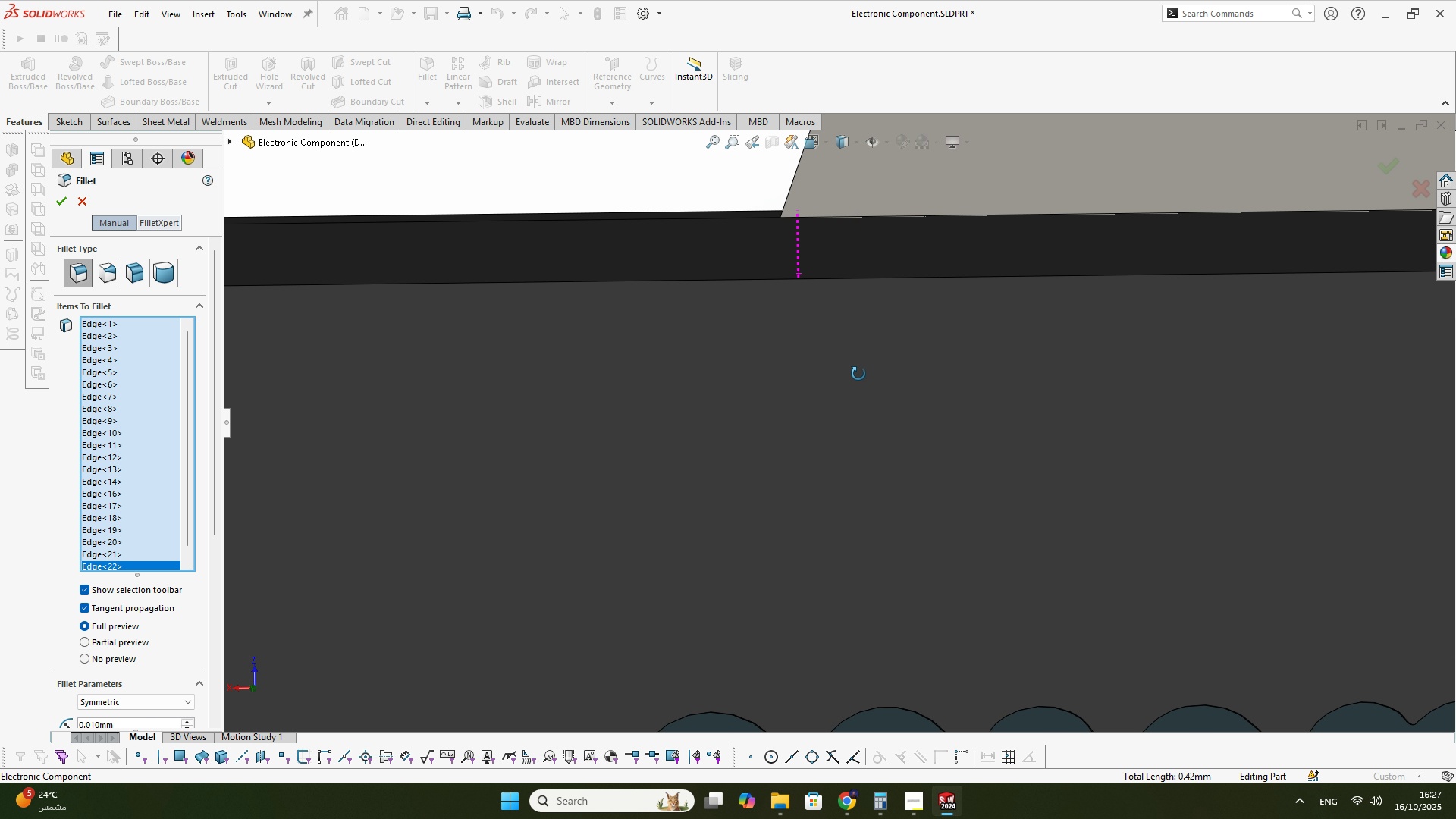 
scroll: coordinate [886, 376], scroll_direction: down, amount: 2.0
 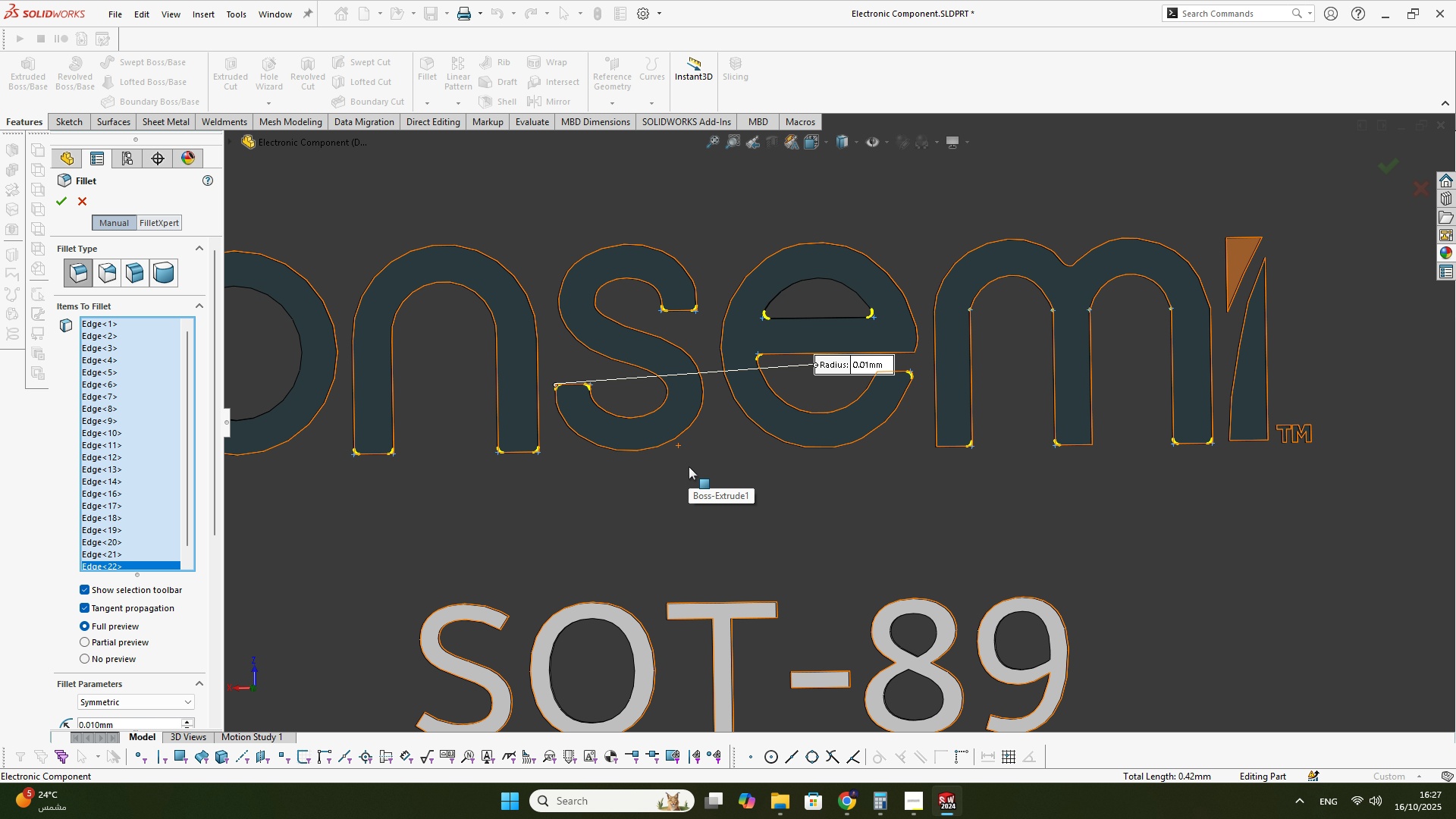 
scroll: coordinate [689, 466], scroll_direction: up, amount: 1.0
 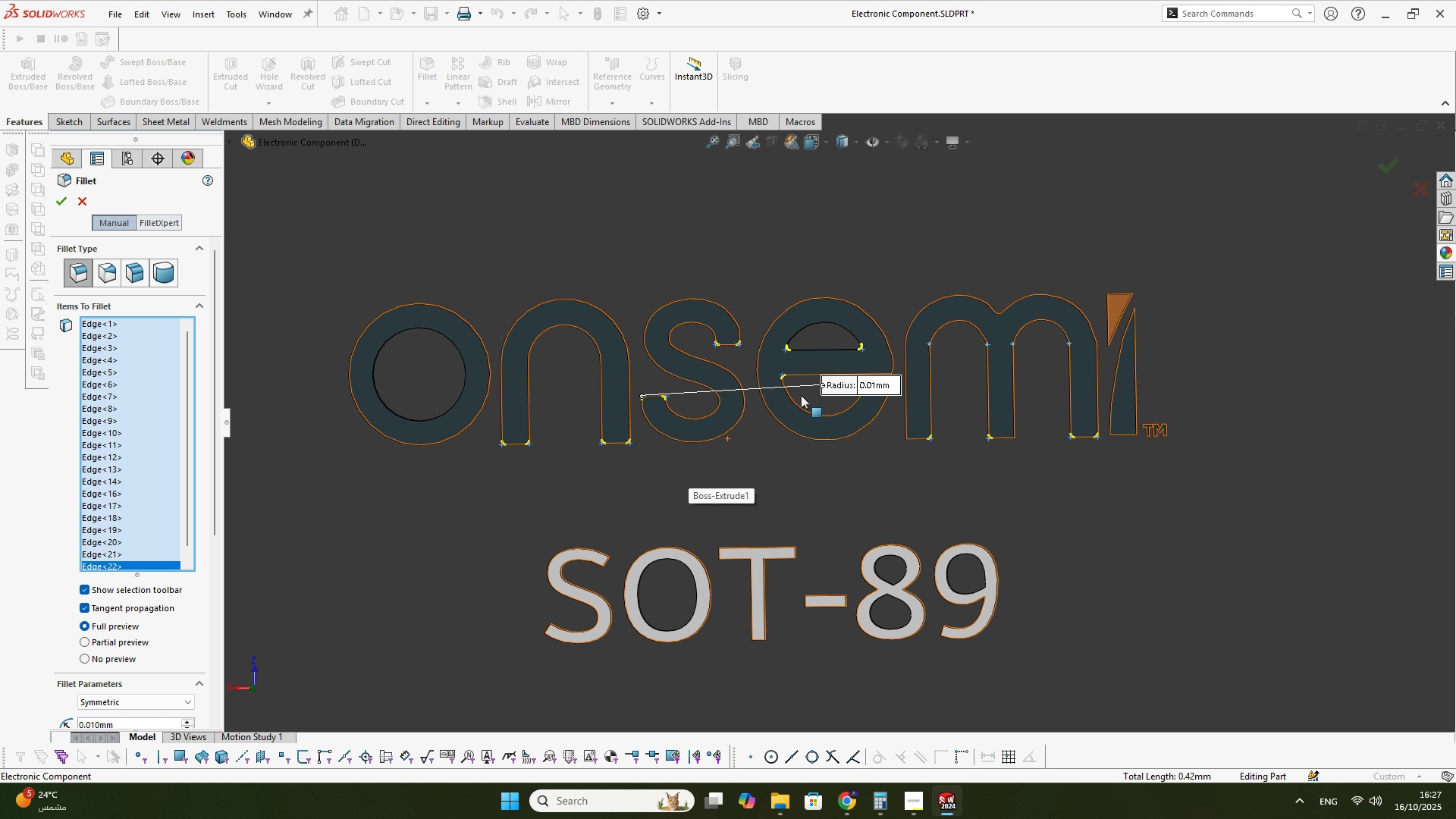 
scroll: coordinate [1191, 323], scroll_direction: down, amount: 6.0
 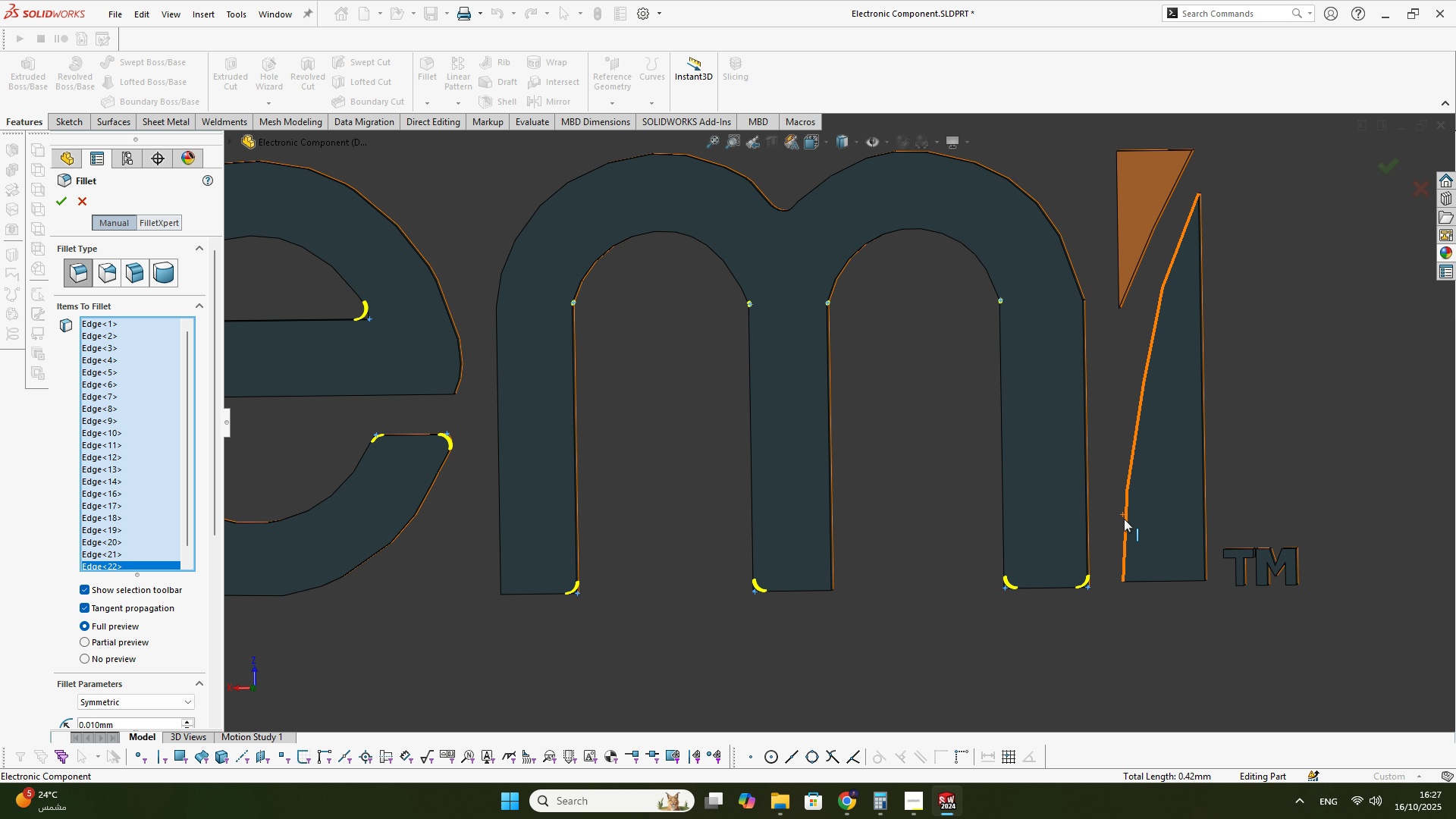 
scroll: coordinate [1134, 525], scroll_direction: up, amount: 1.0
 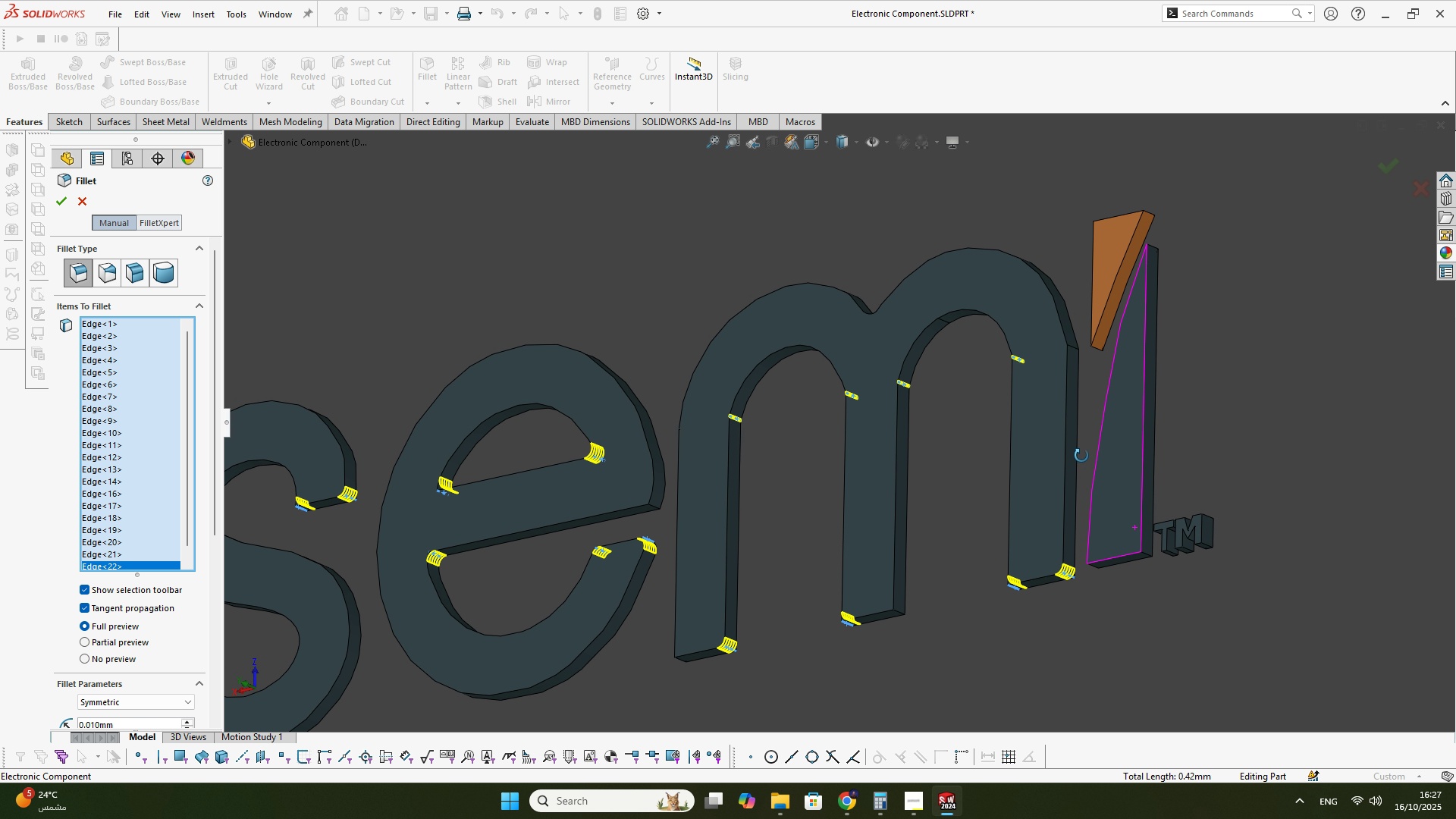 
scroll: coordinate [1104, 541], scroll_direction: down, amount: 6.0
 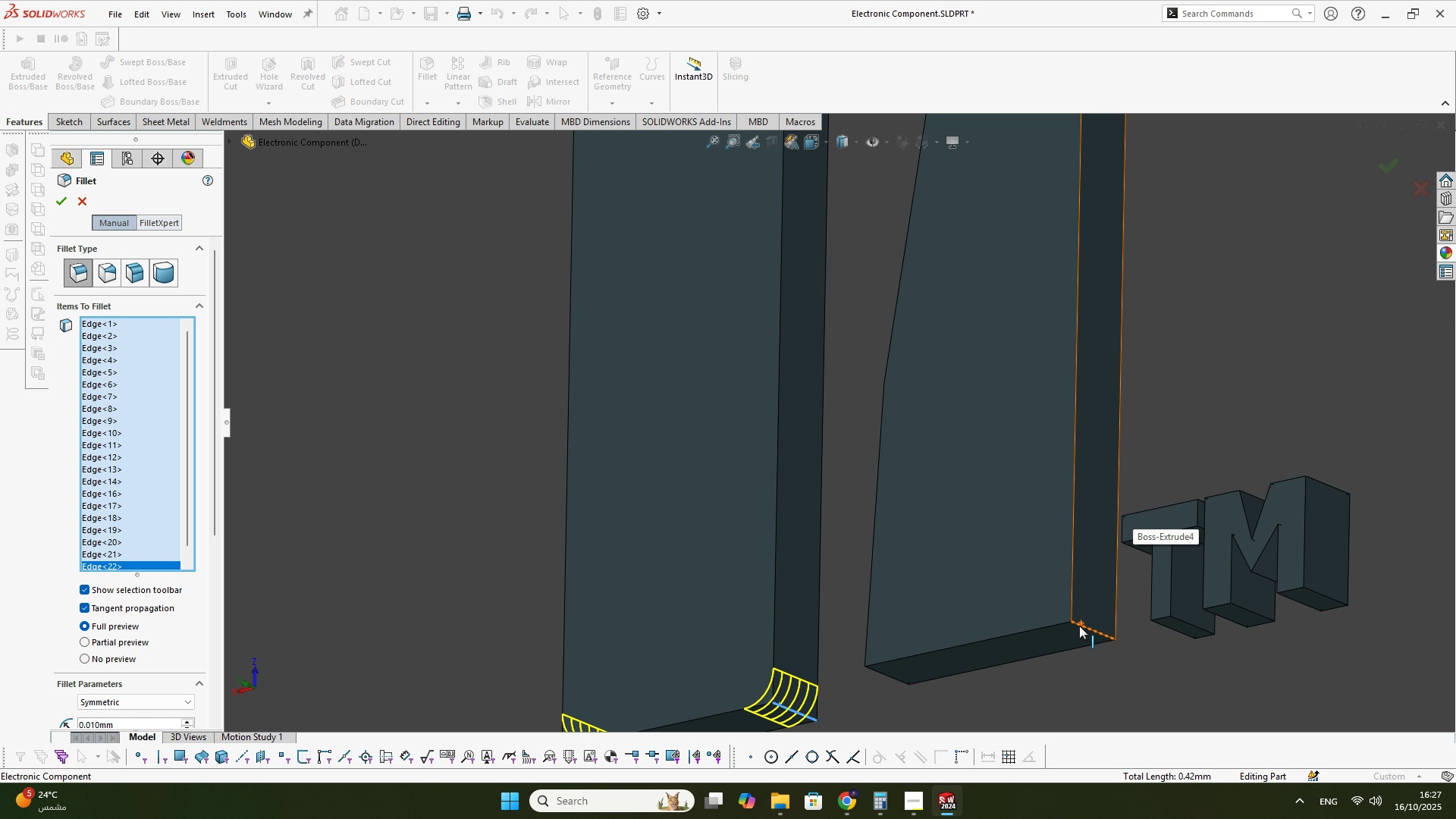 
left_click([1079, 626])
 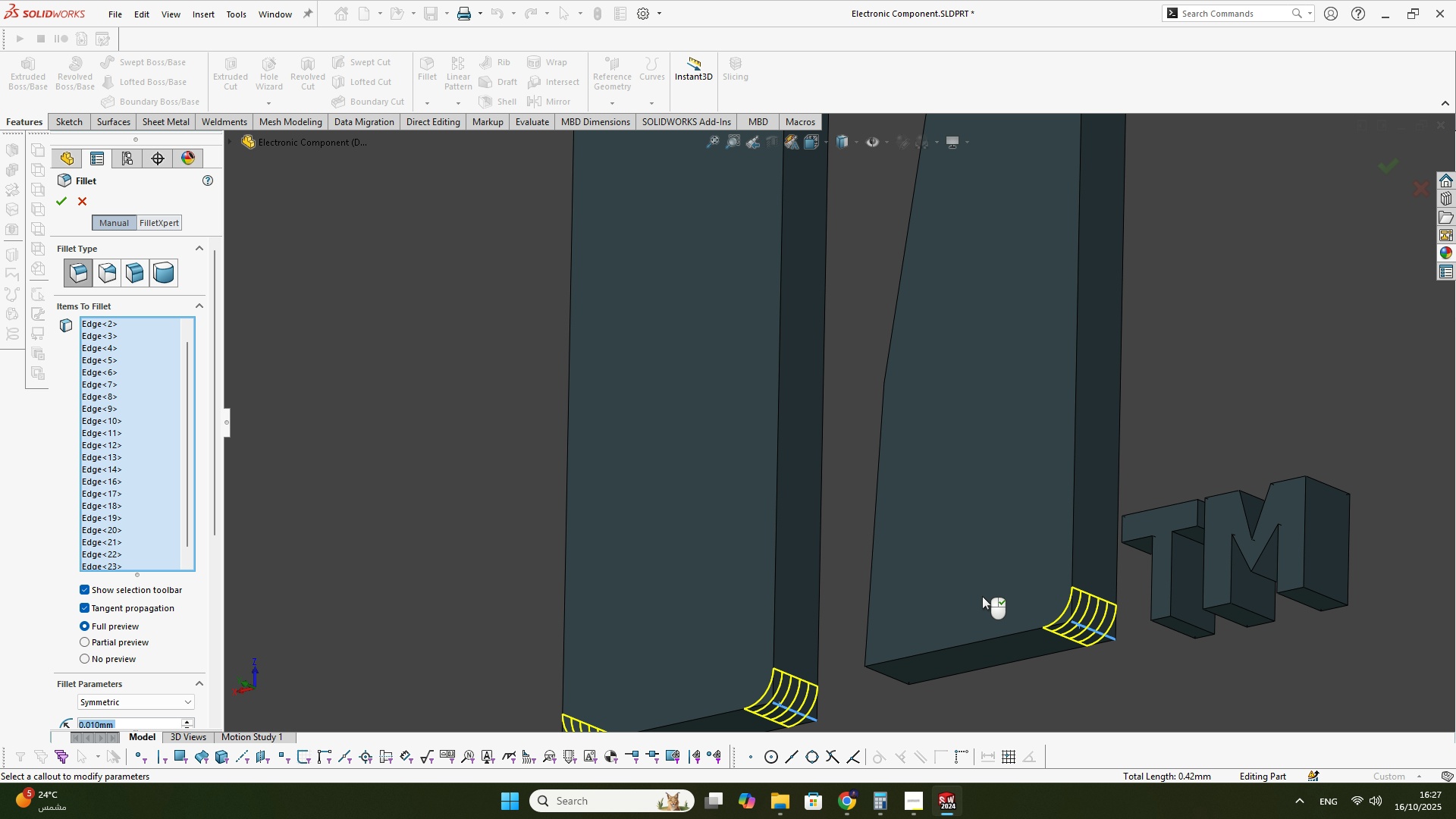 
scroll: coordinate [978, 582], scroll_direction: up, amount: 3.0
 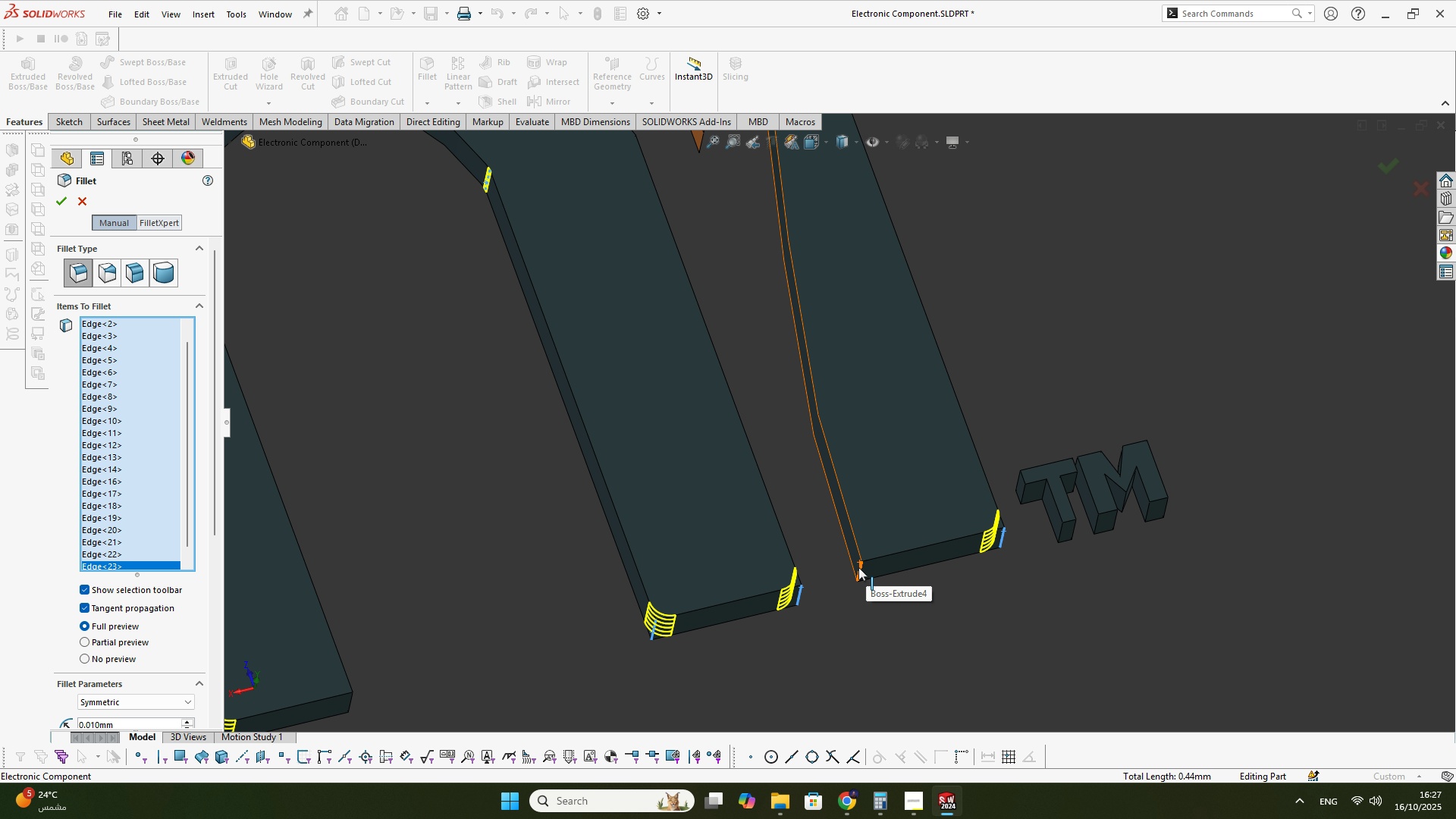 
left_click([860, 567])
 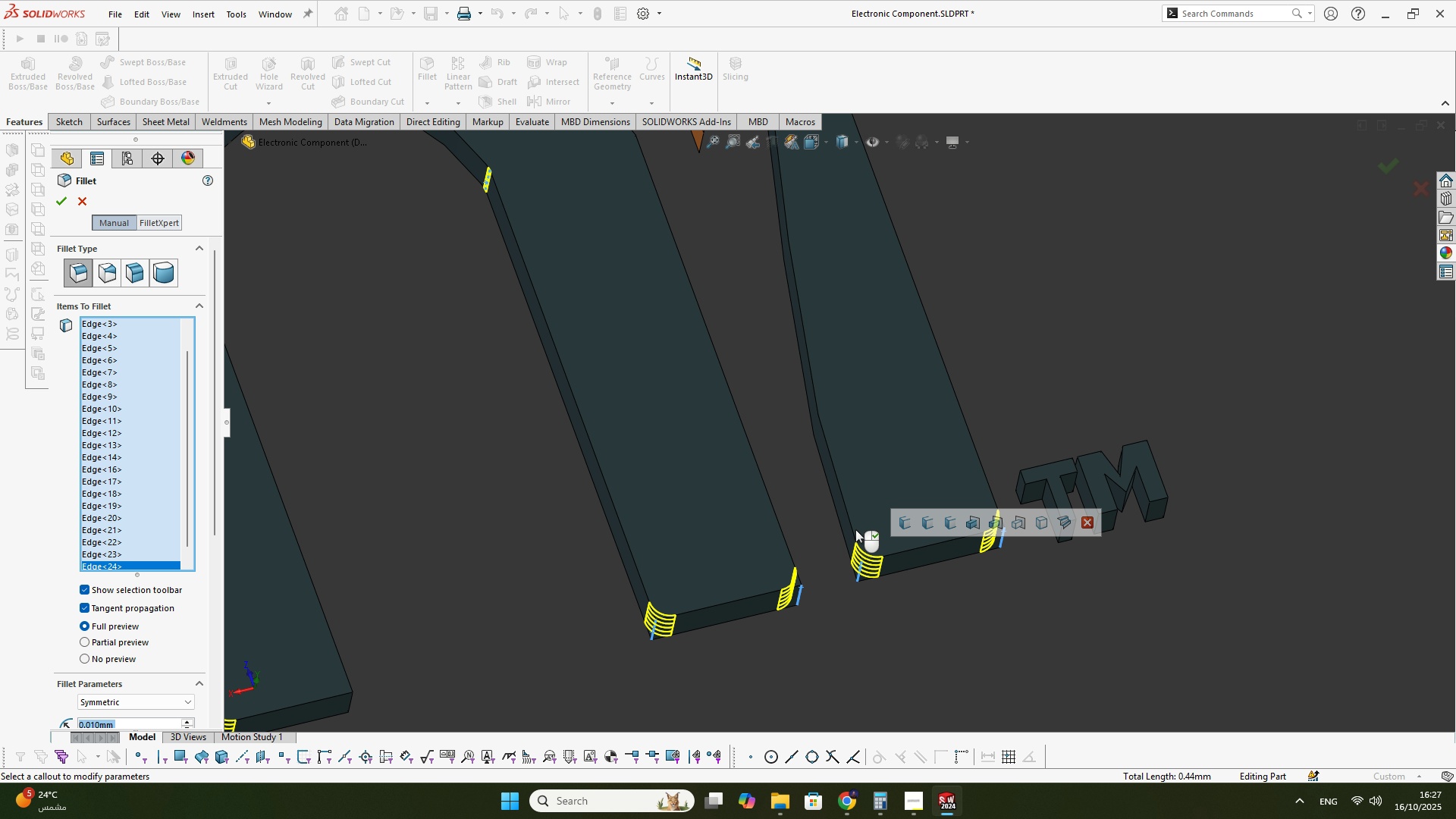 
scroll: coordinate [623, 422], scroll_direction: up, amount: 10.0
 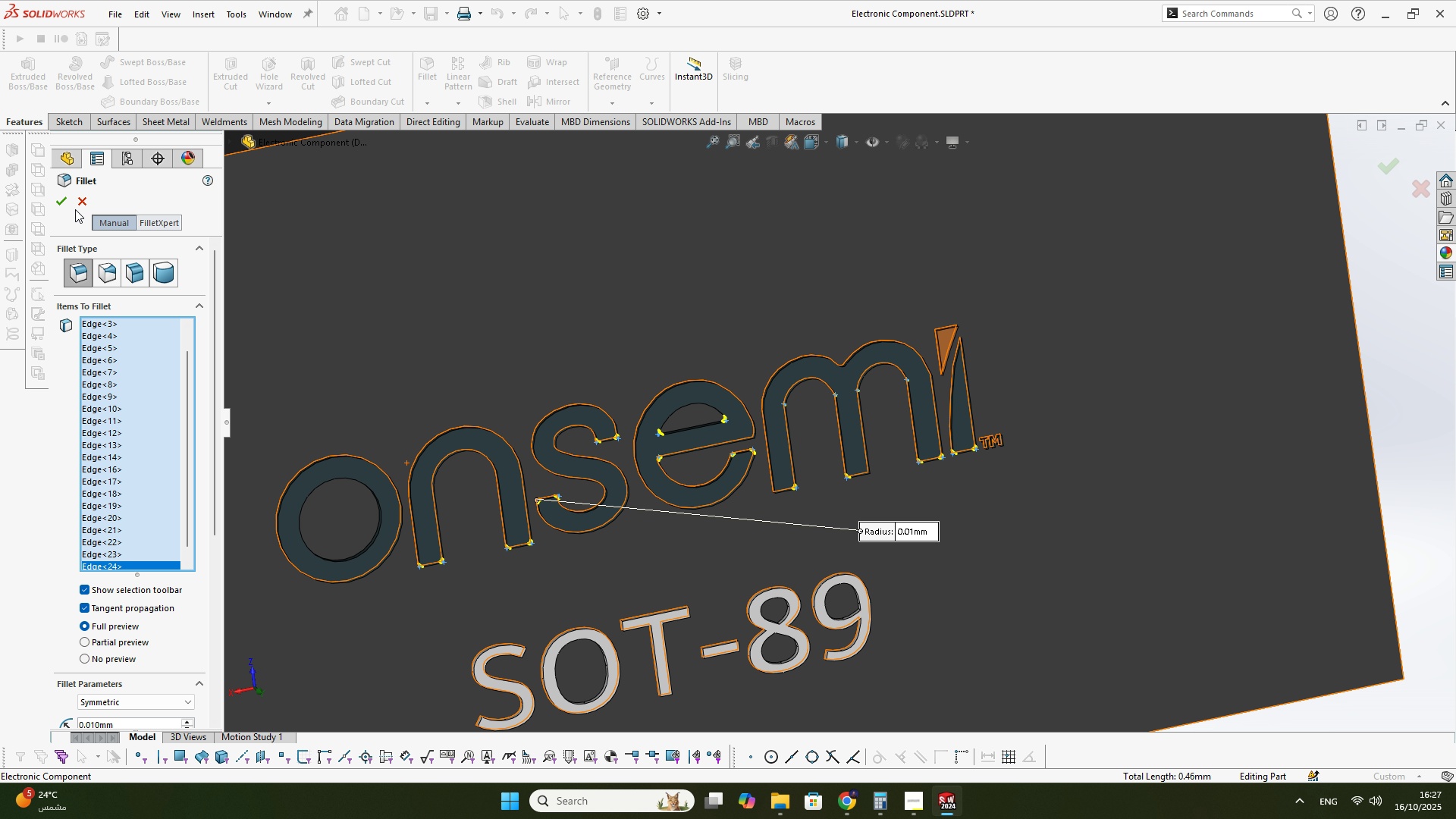 
left_click([64, 209])
 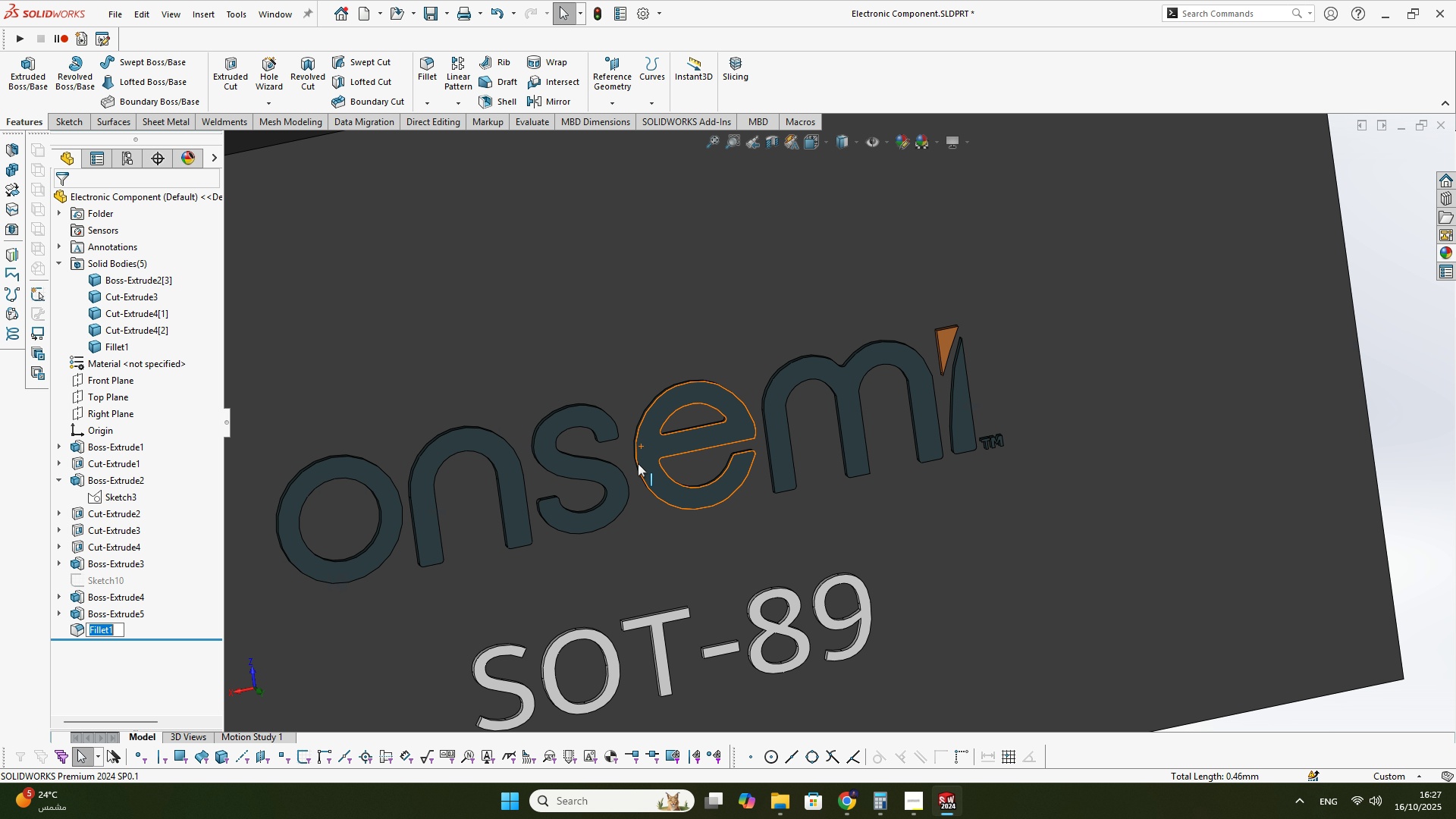 
key(Space)
 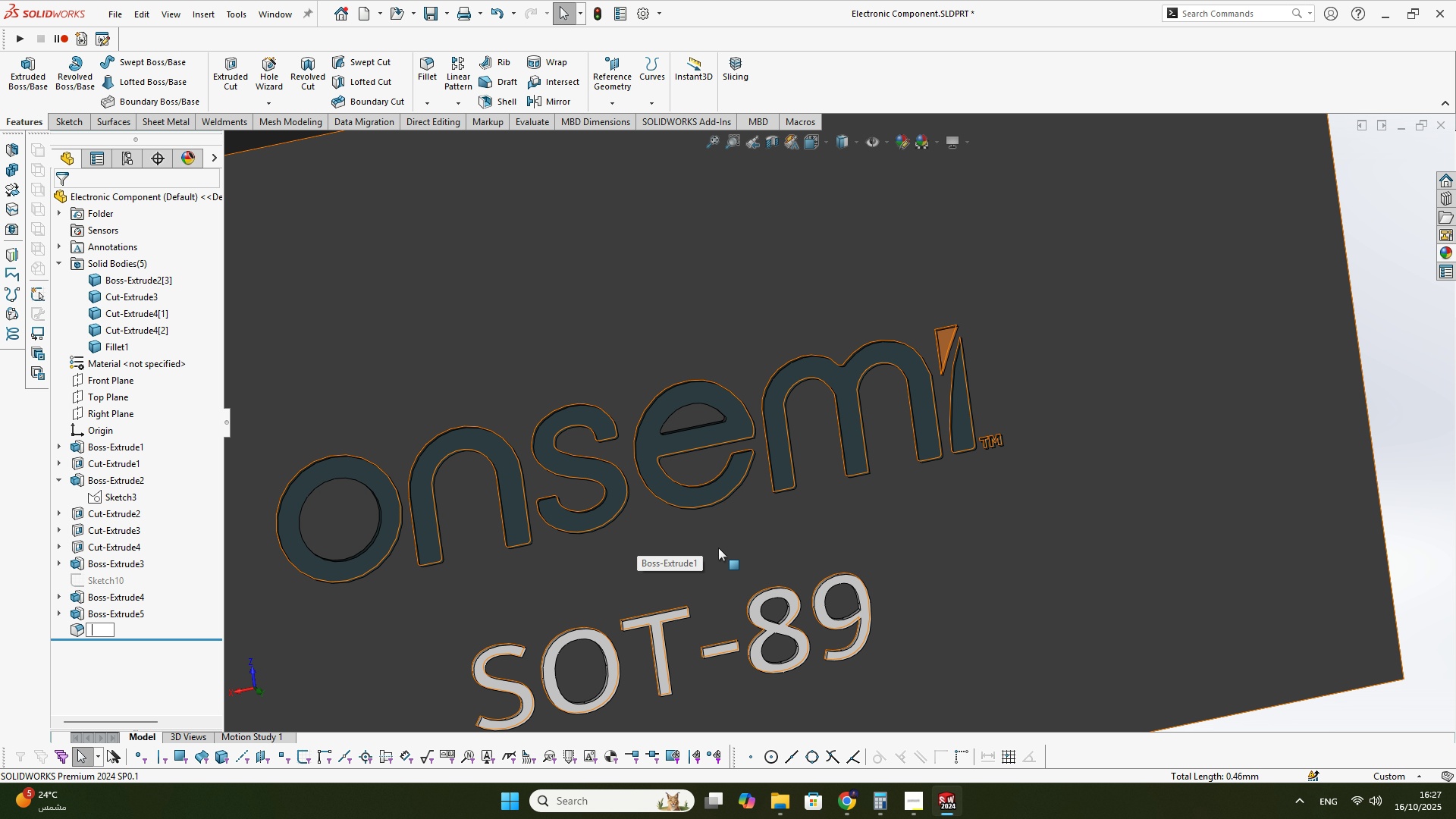 
scroll: coordinate [1000, 596], scroll_direction: up, amount: 4.0
 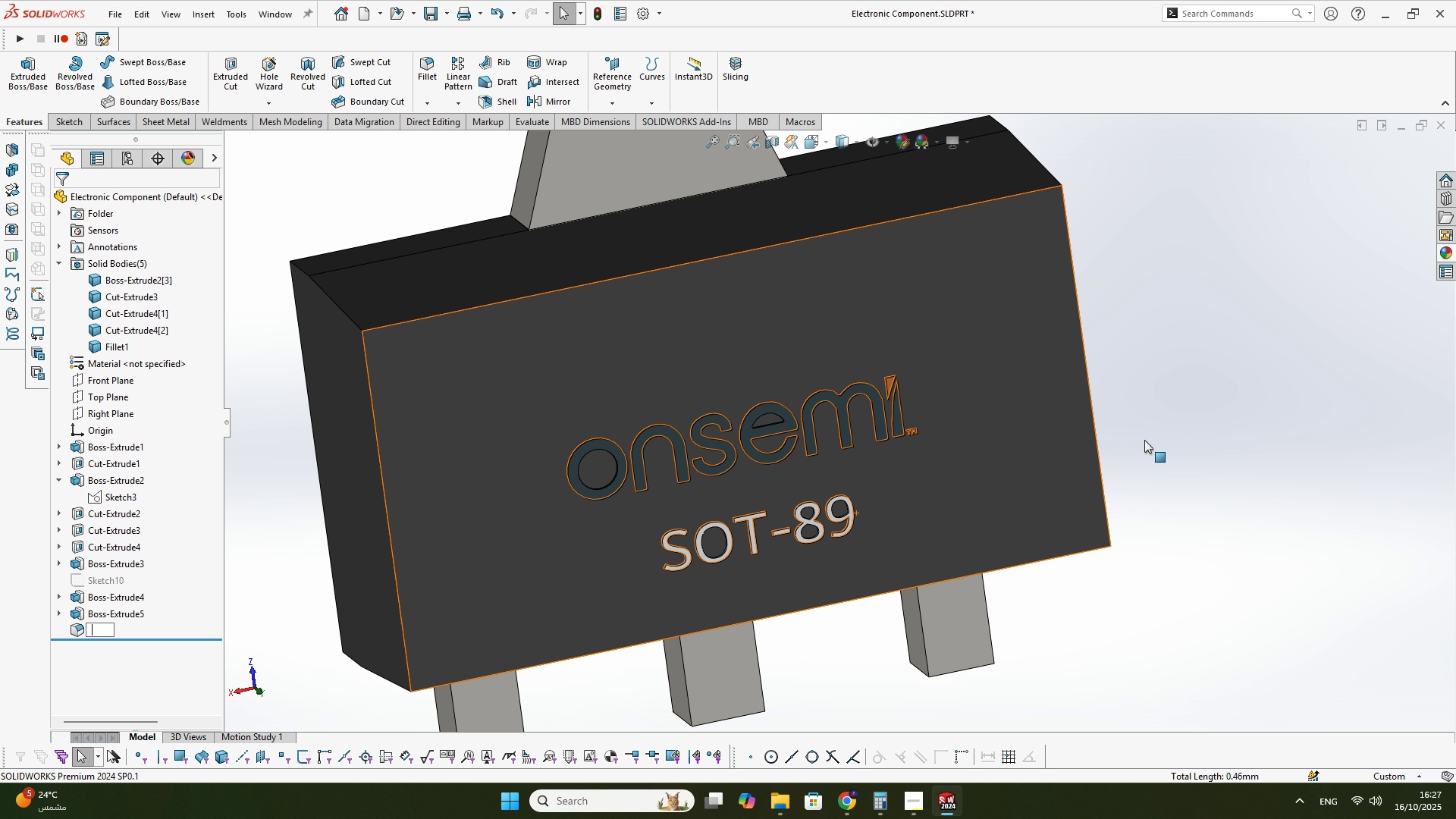 
left_click([1144, 440])
 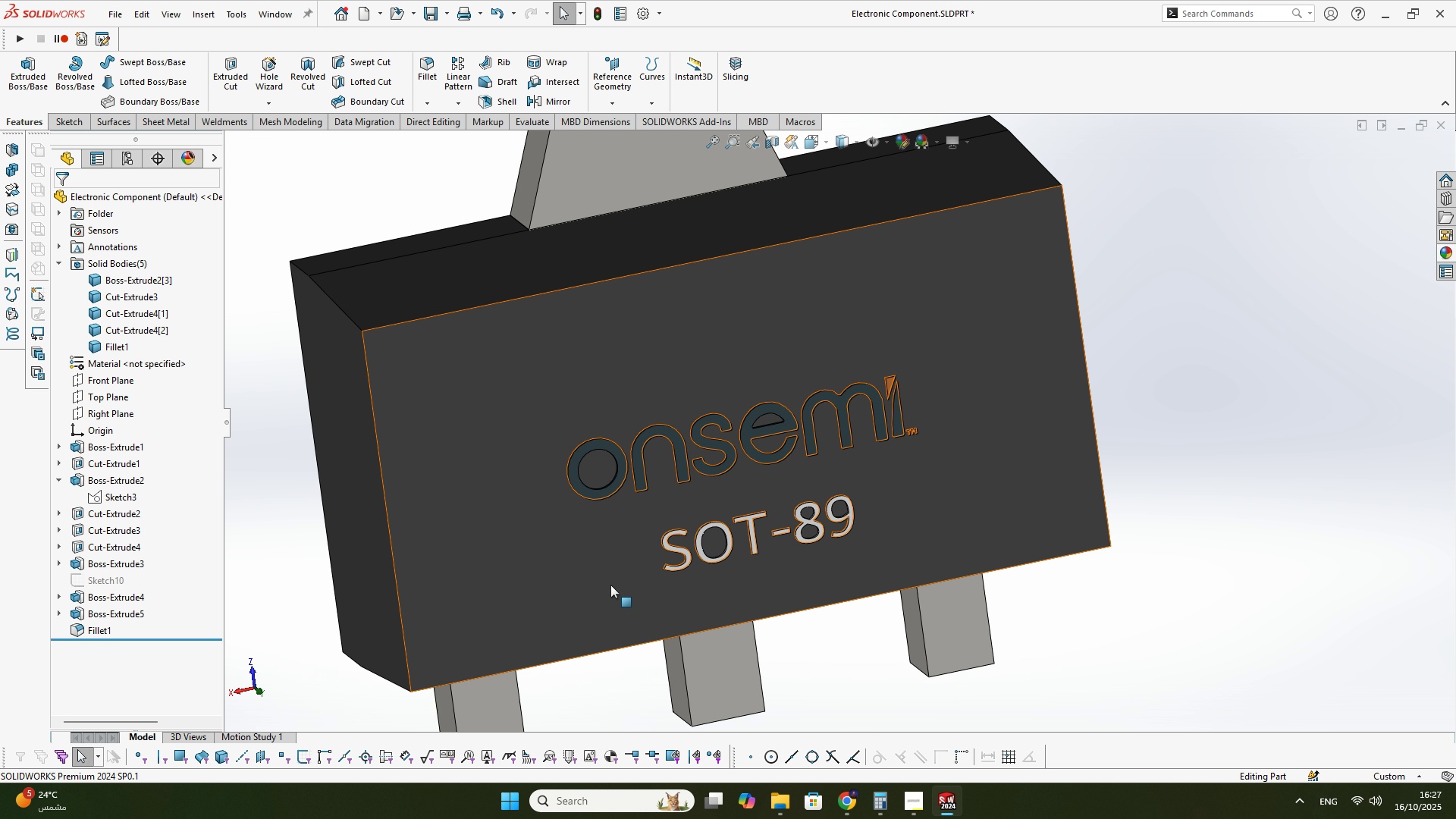 
key(Space)
 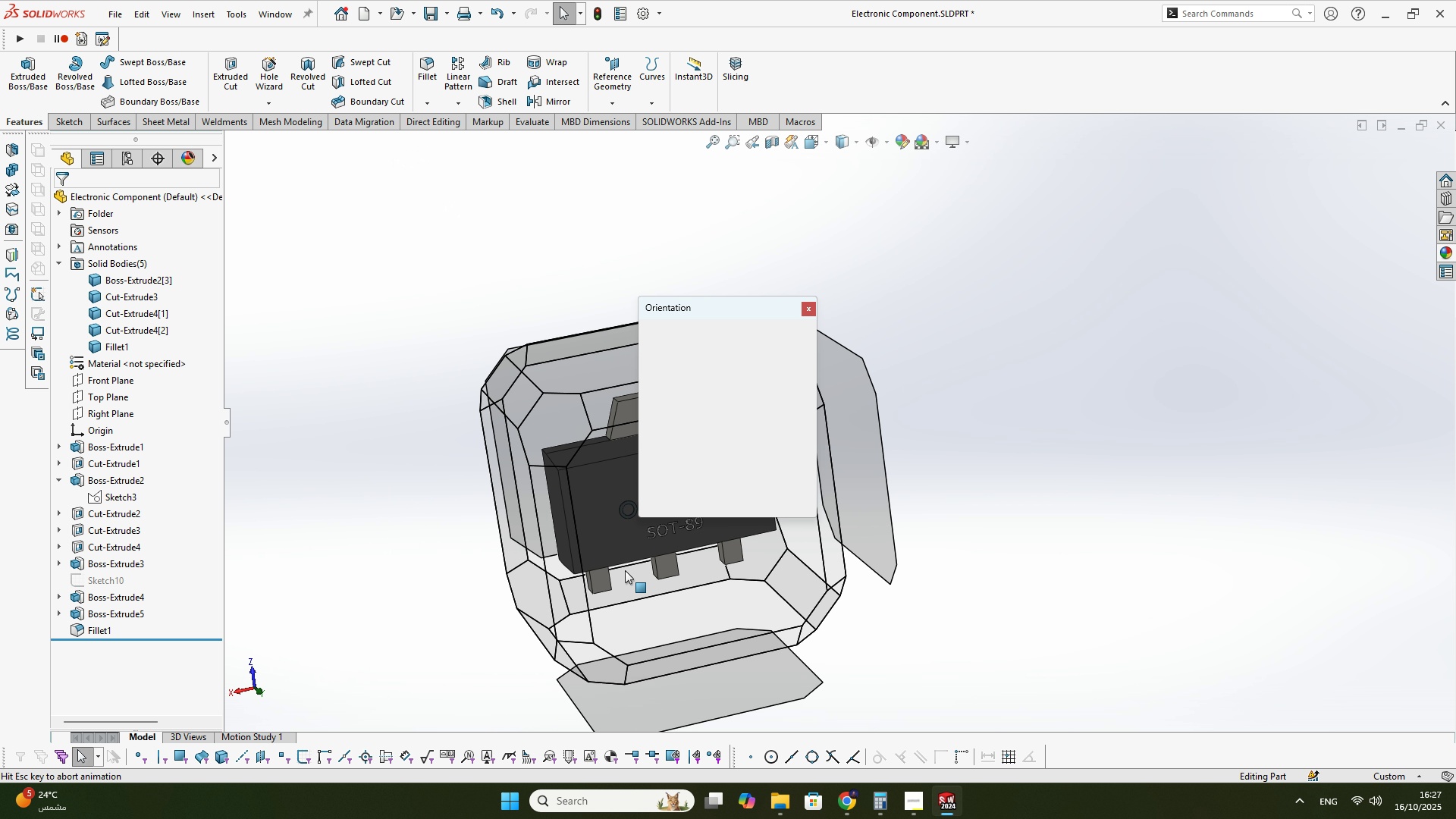 
left_click([625, 570])
 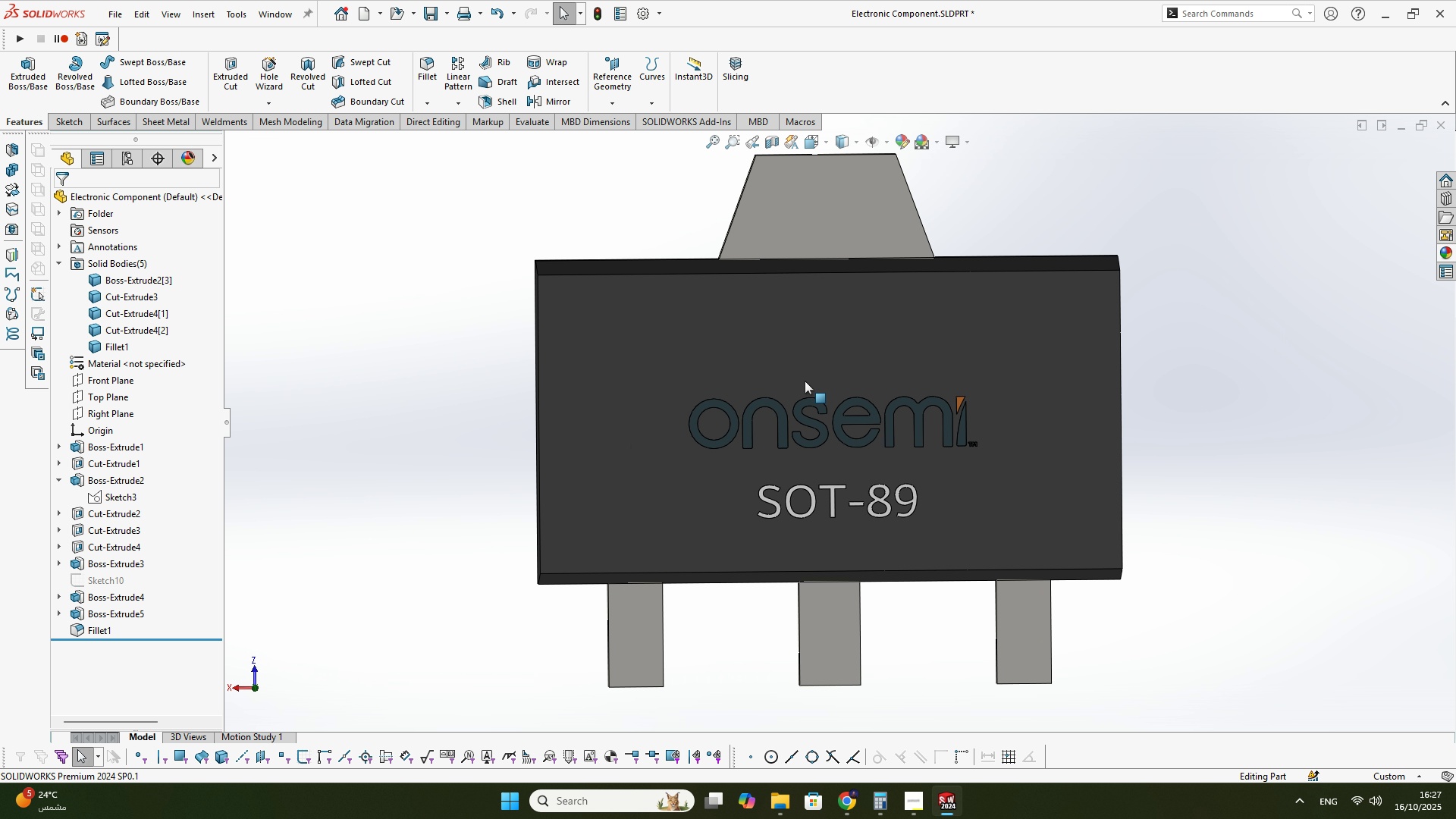 
scroll: coordinate [886, 458], scroll_direction: down, amount: 8.0
 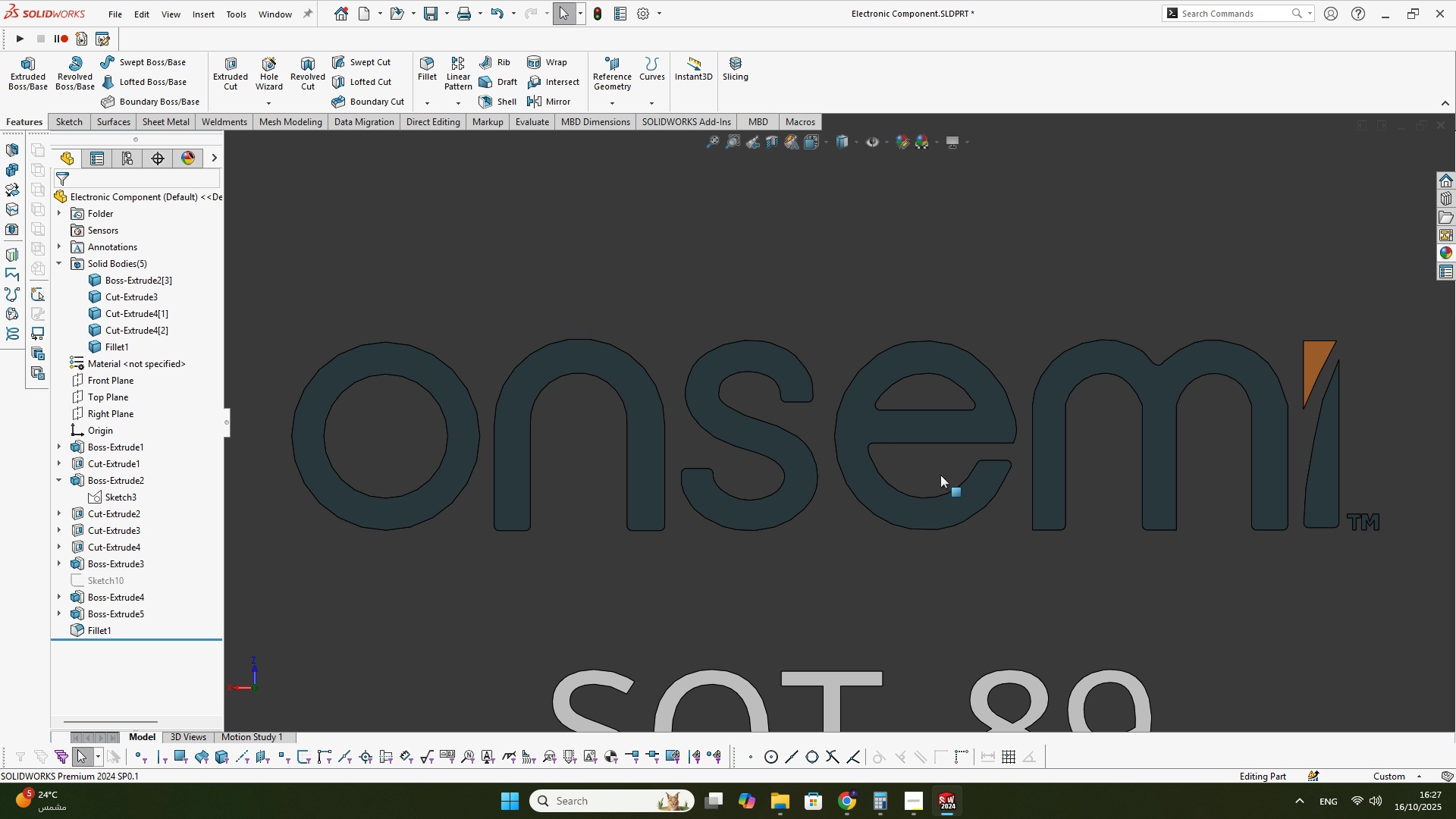 
scroll: coordinate [1012, 445], scroll_direction: up, amount: 9.0
 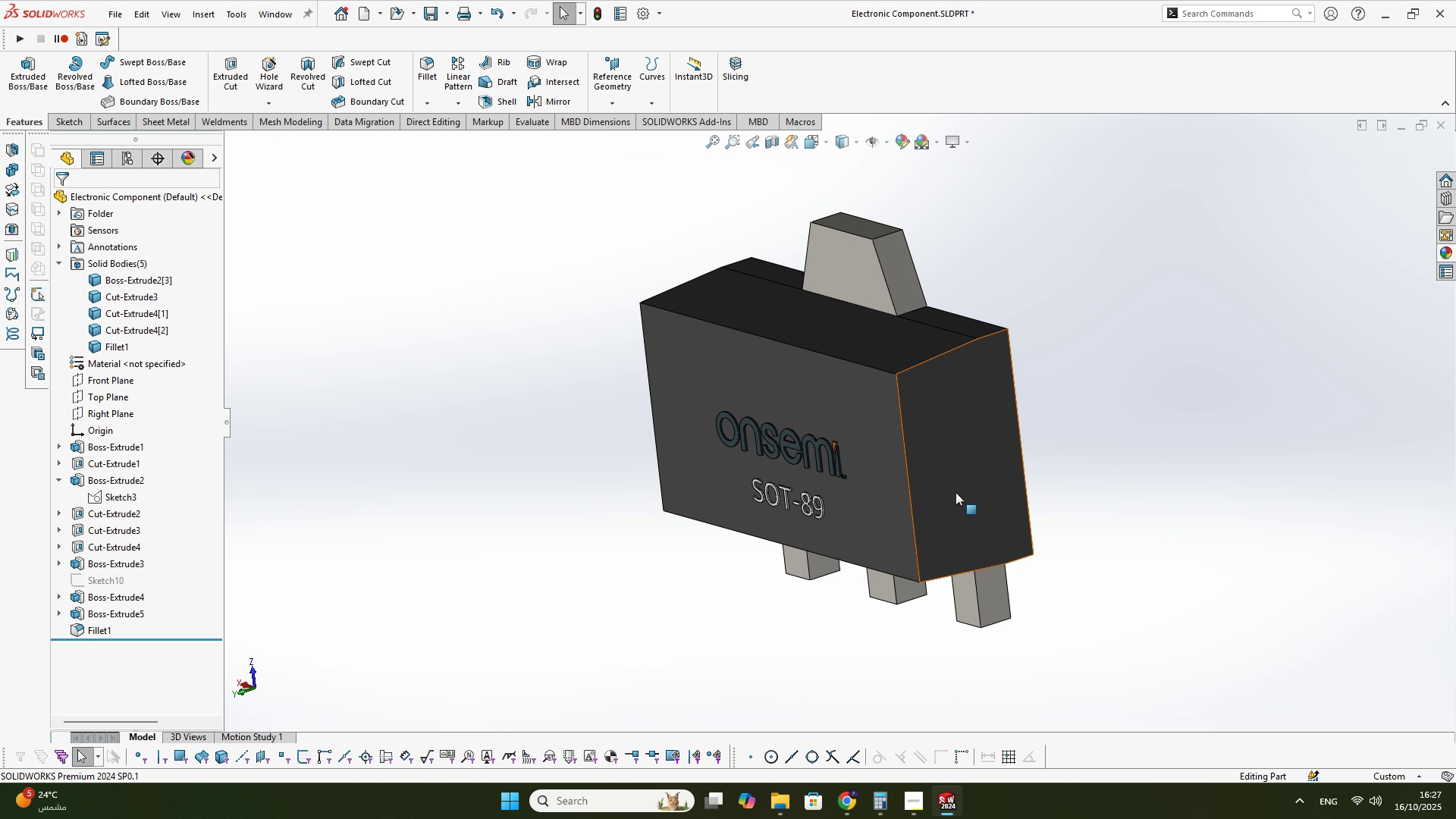 
scroll: coordinate [979, 361], scroll_direction: down, amount: 2.0
 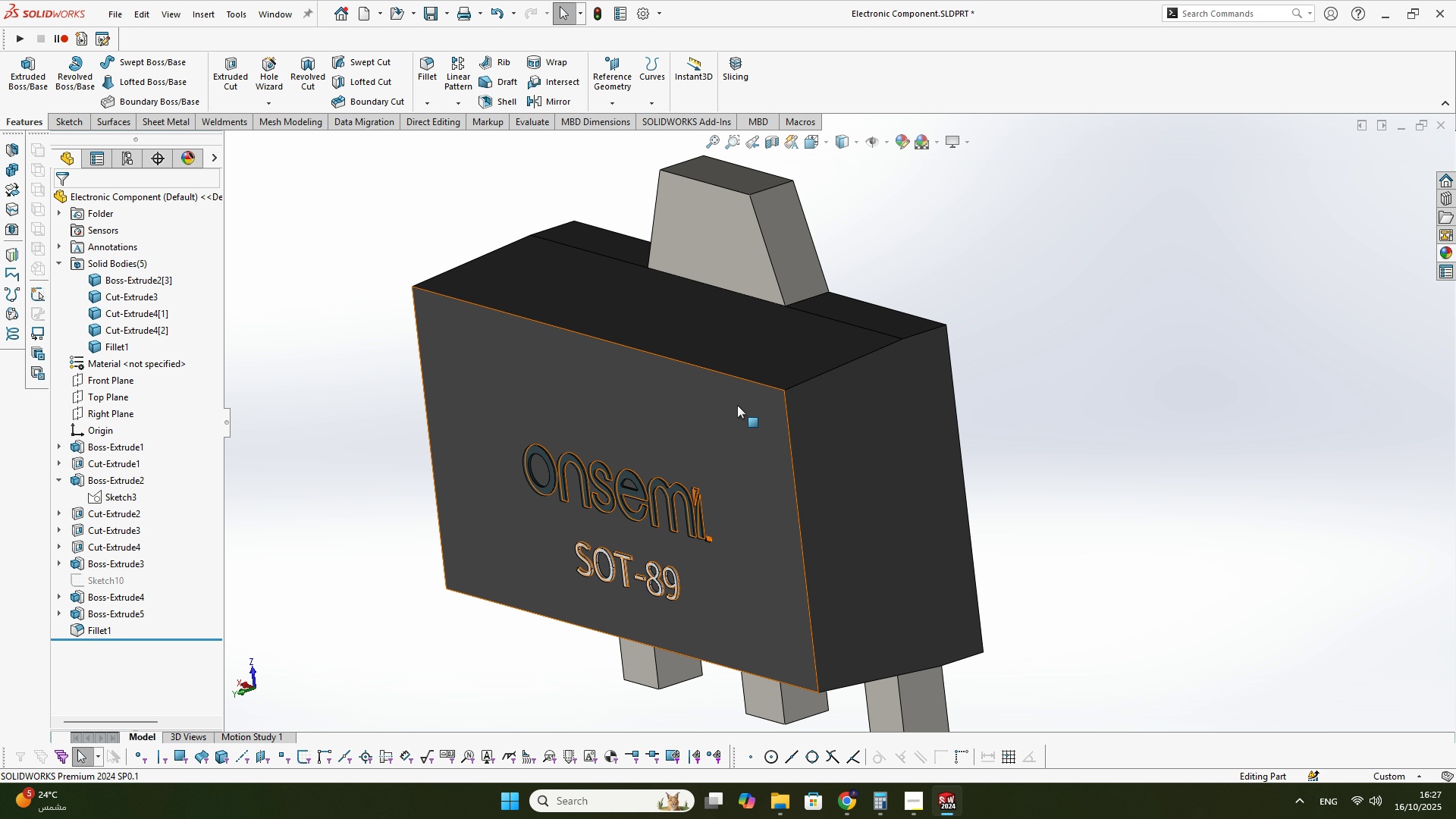 
scroll: coordinate [491, 449], scroll_direction: up, amount: 1.0
 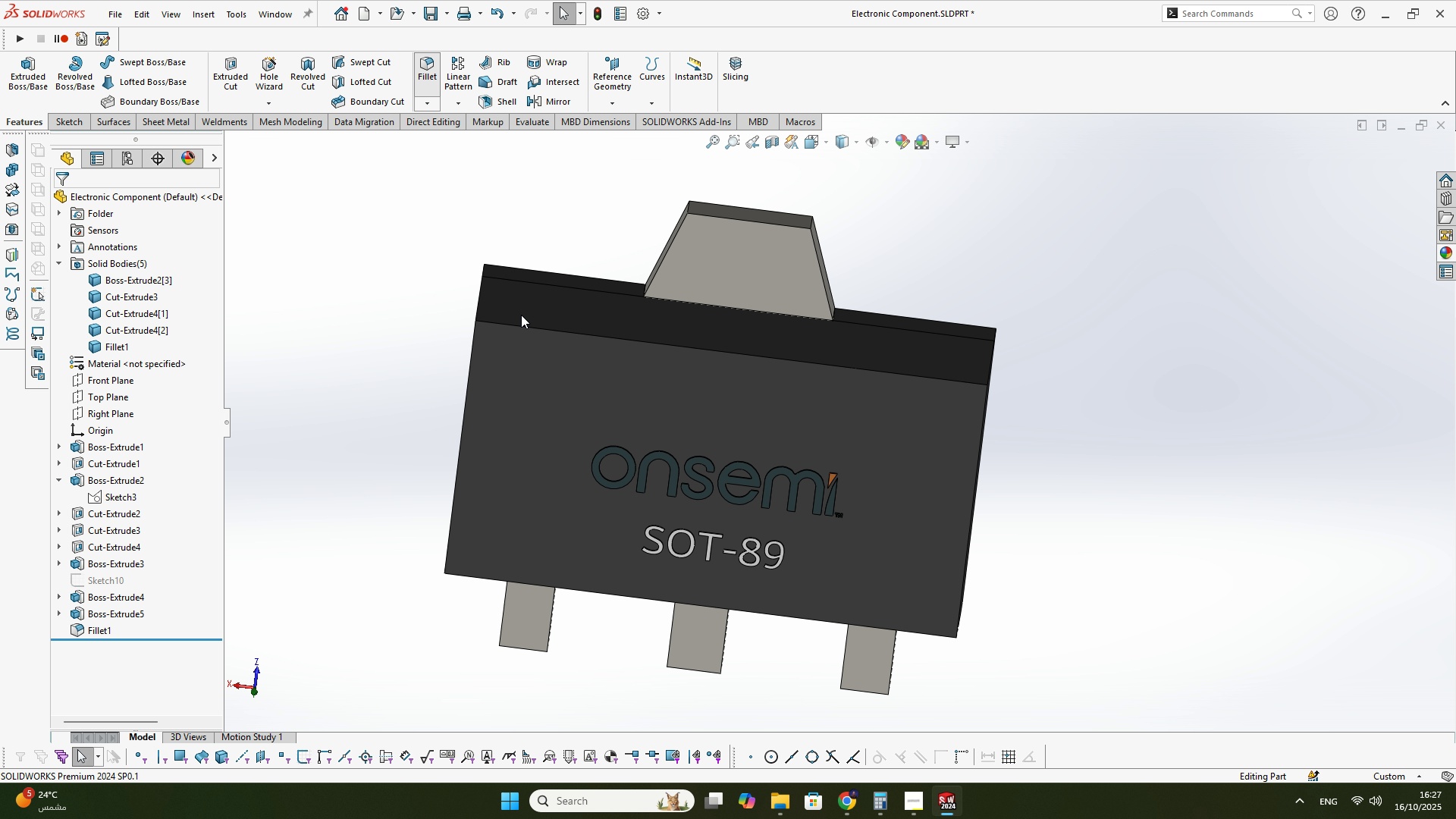 
left_click([535, 358])
 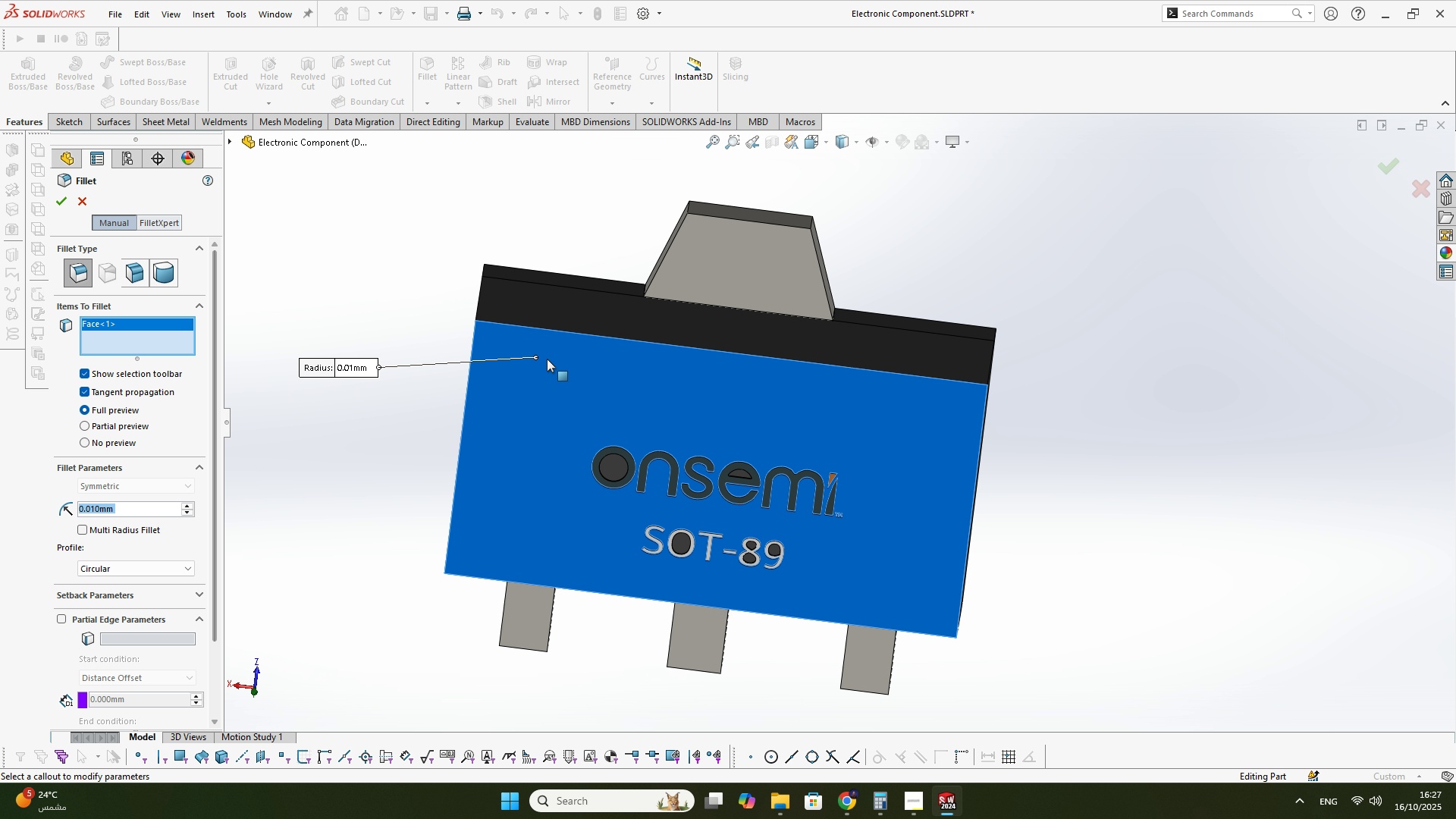 
right_click([130, 343])
 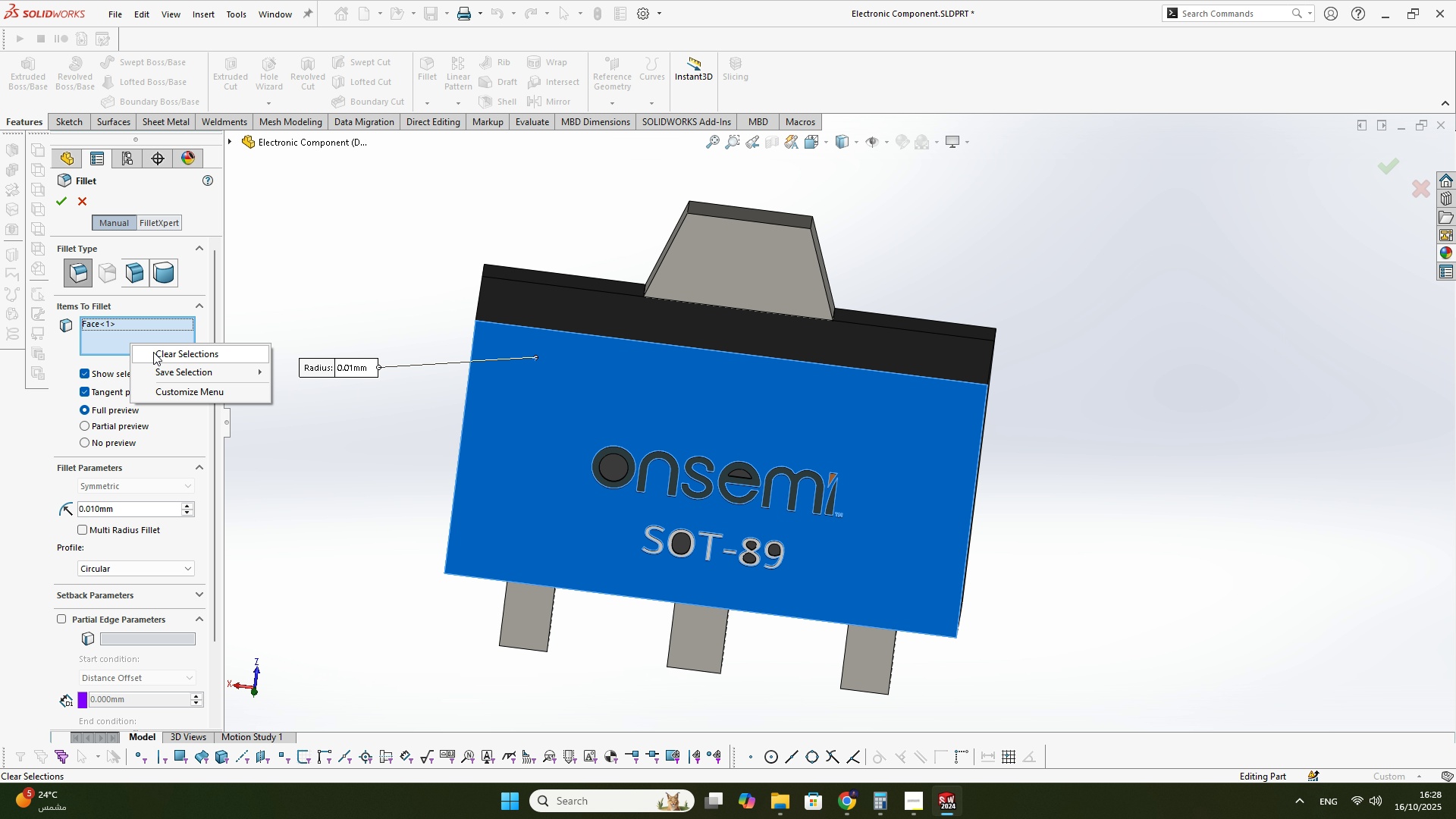 
left_click([153, 352])
 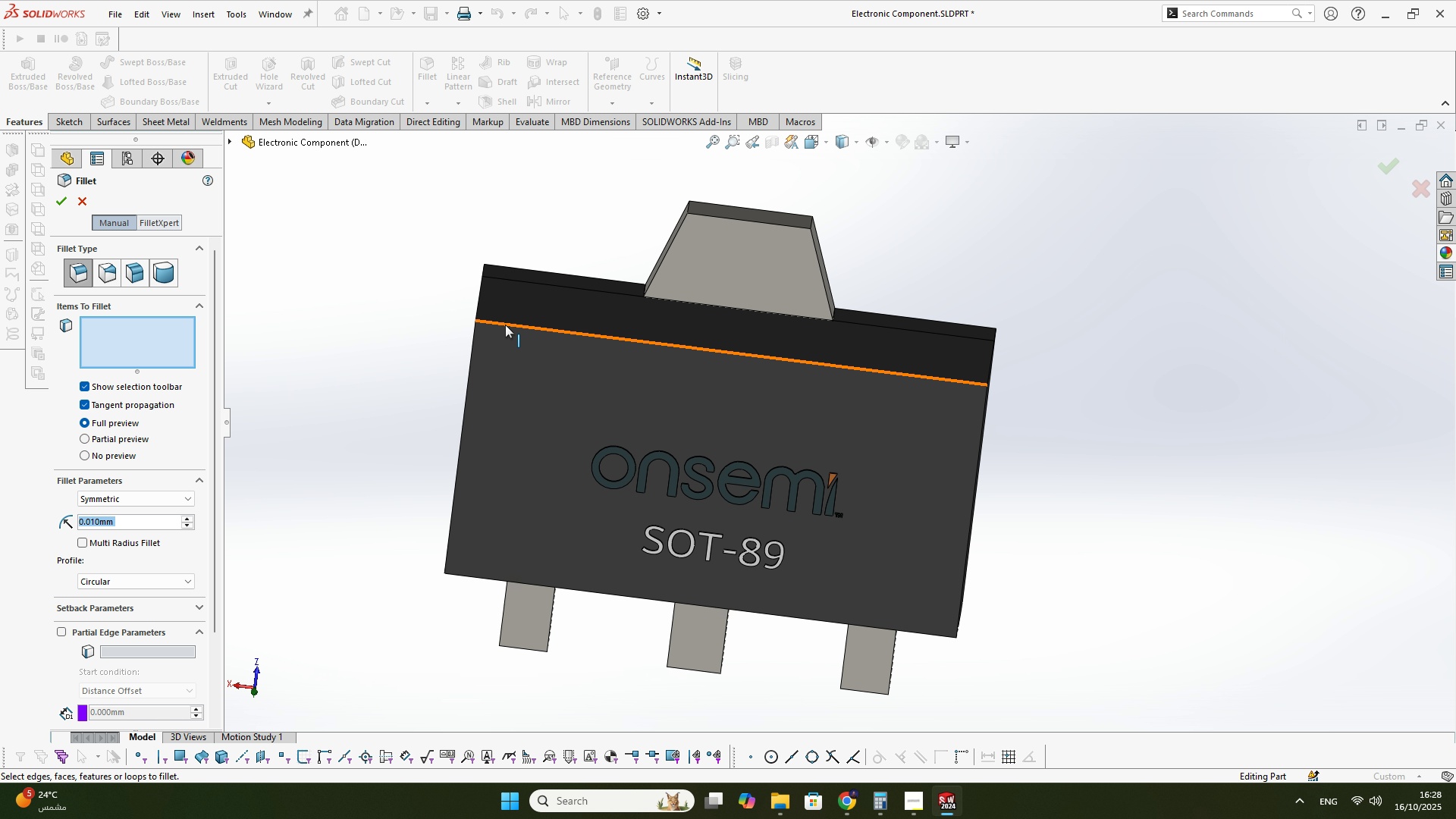 
left_click([505, 325])
 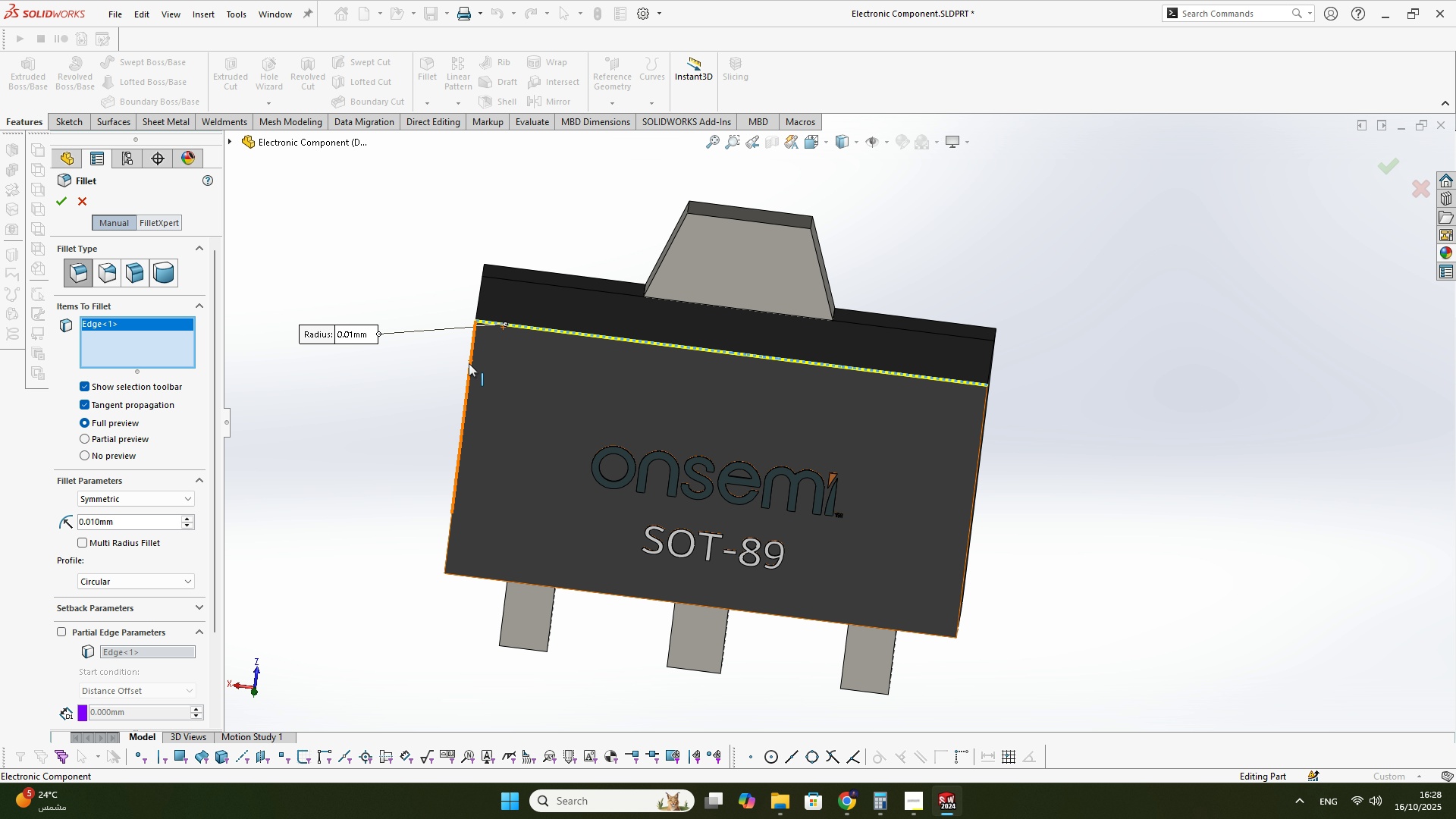 
left_click([469, 363])
 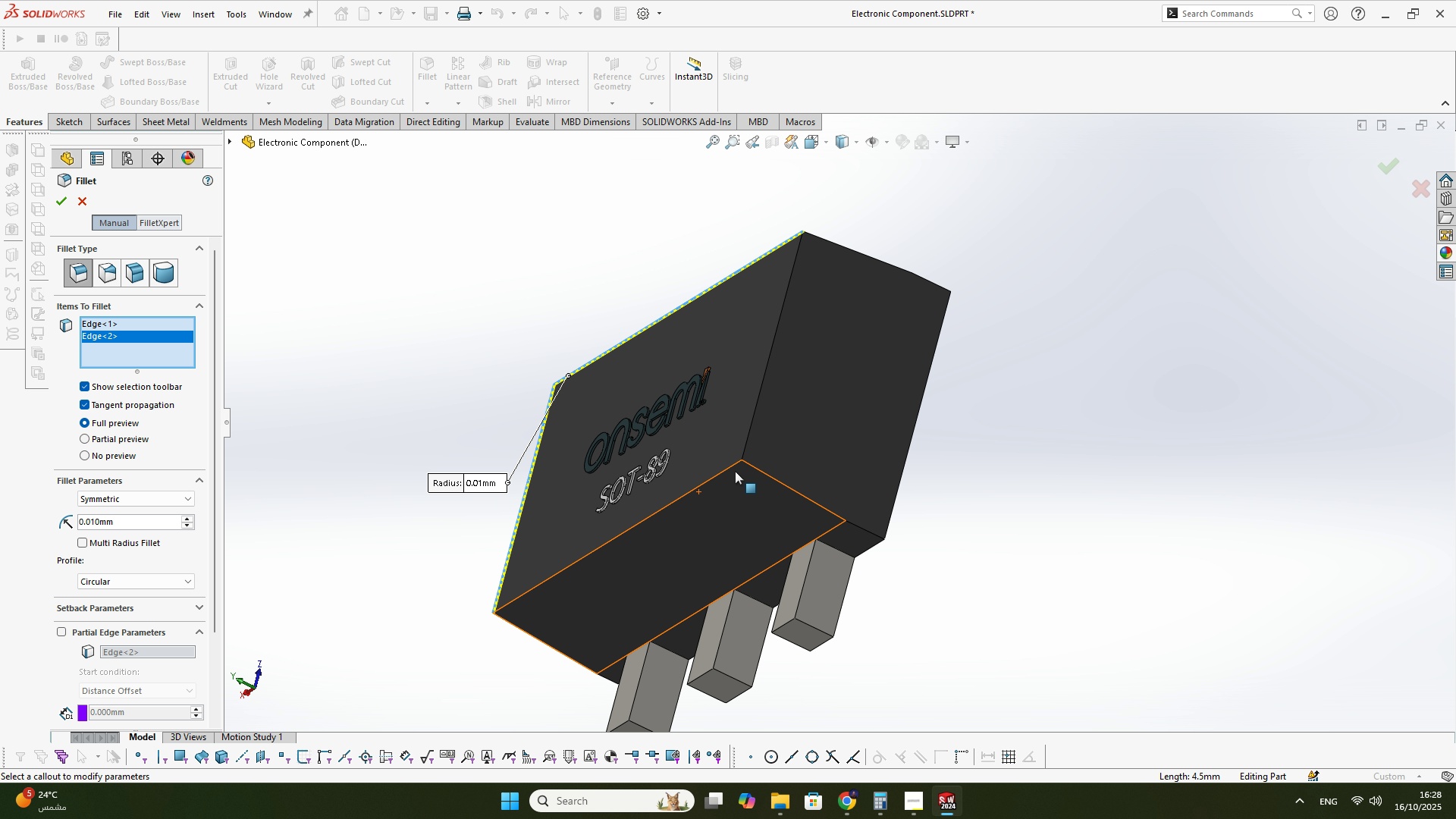 
left_click([734, 463])
 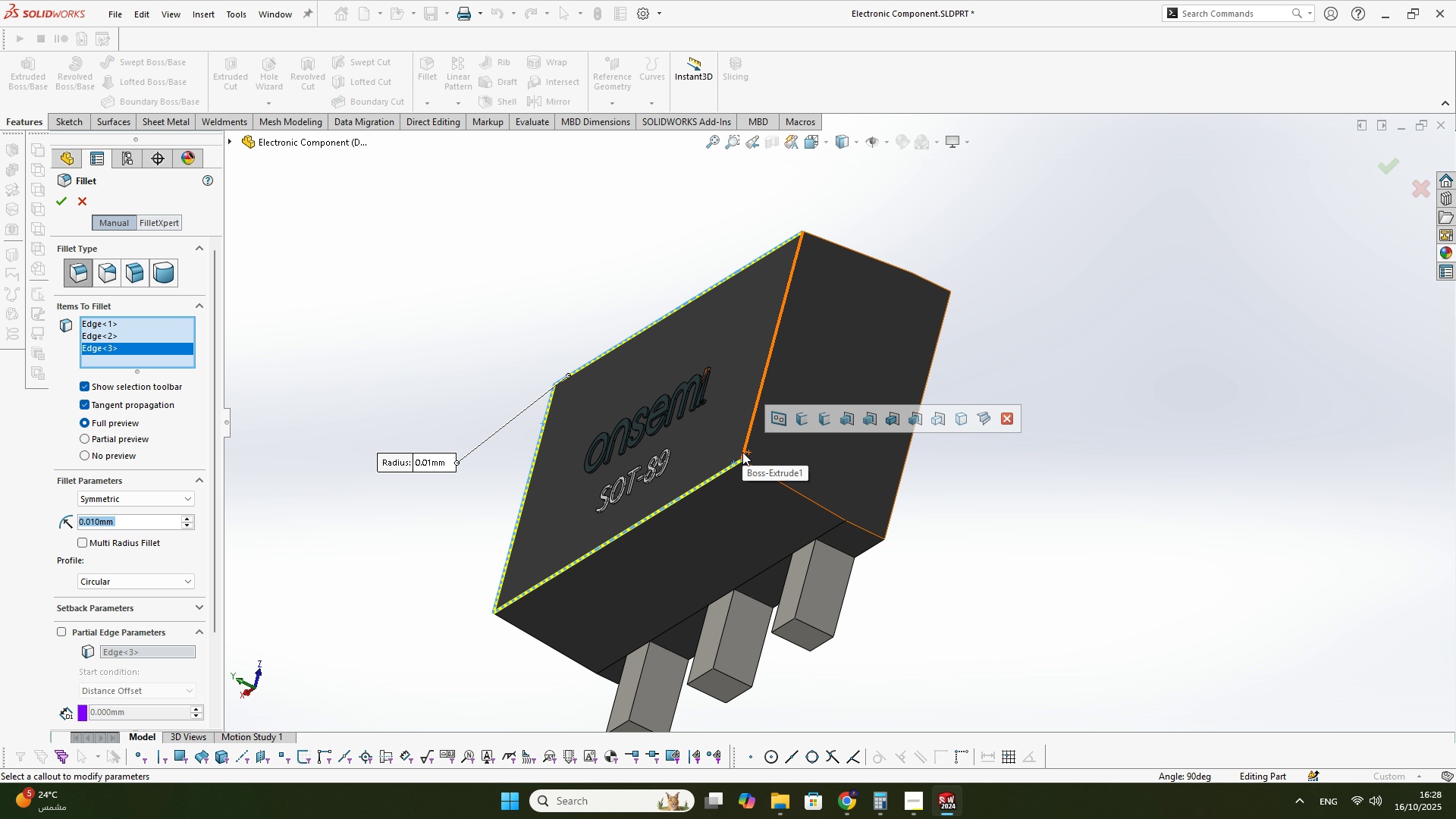 
left_click([742, 452])
 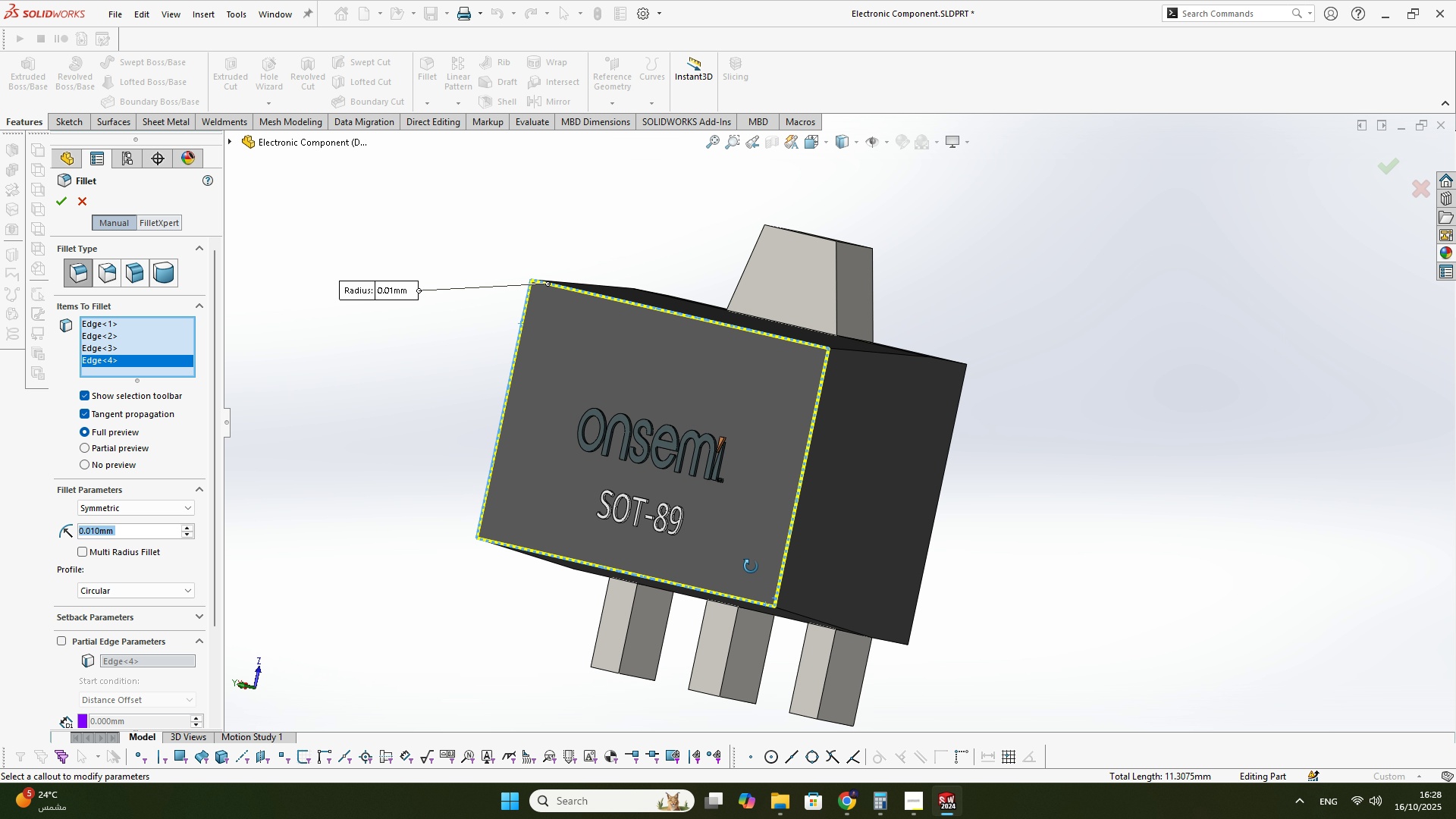 
key(Shift+ShiftRight)
 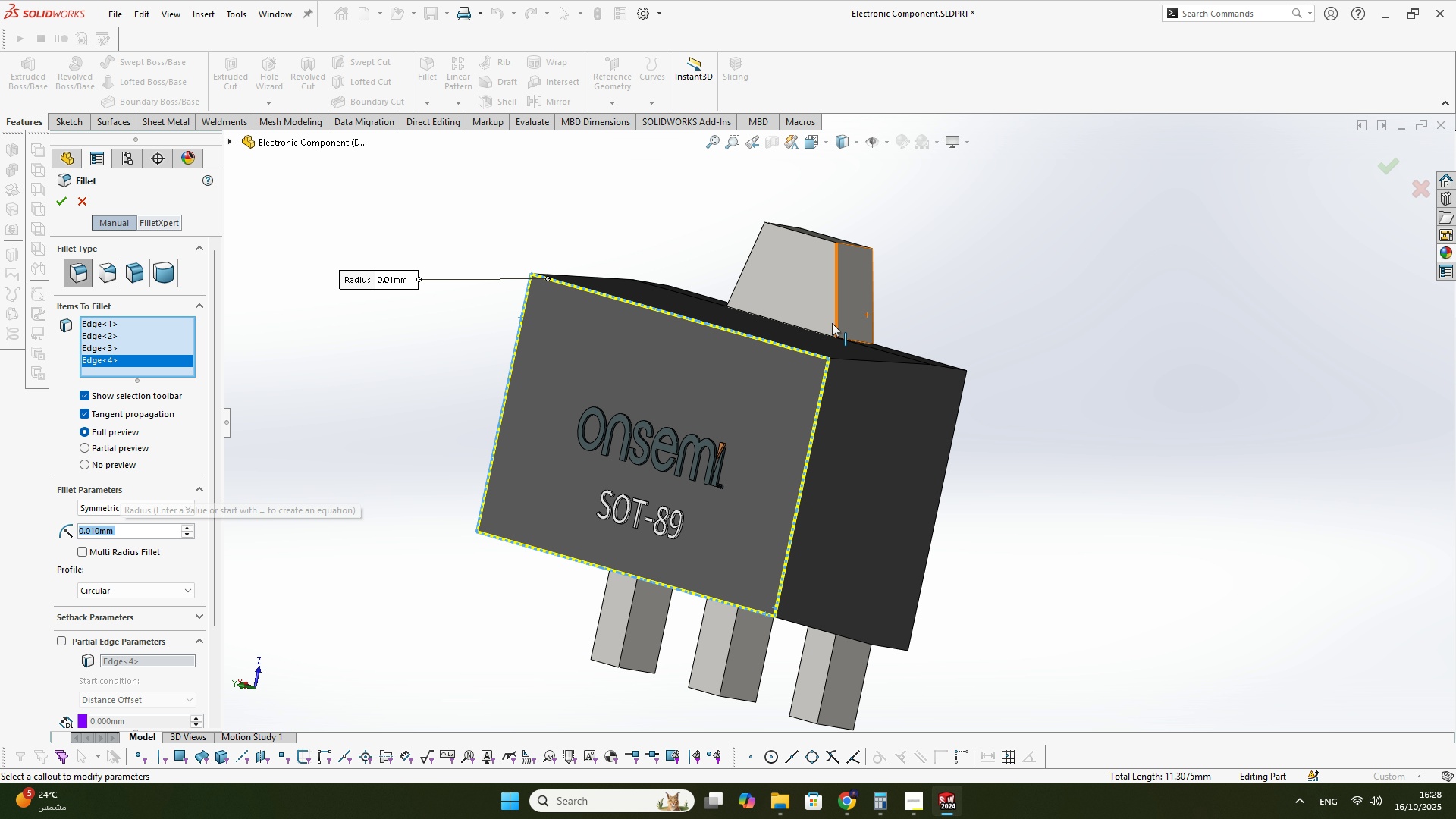 
scroll: coordinate [784, 376], scroll_direction: down, amount: 3.0
 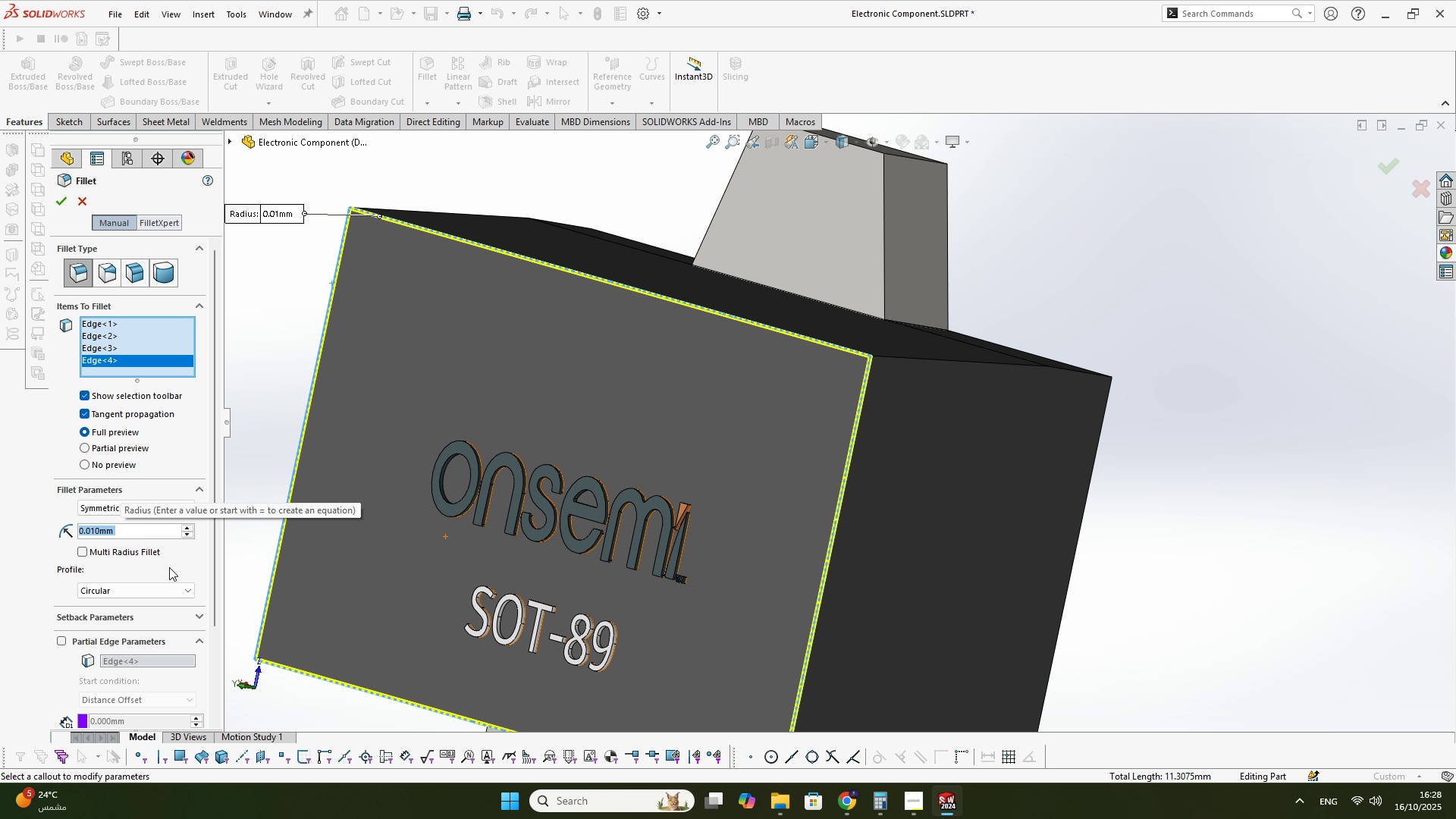 
key(Numpad0)
 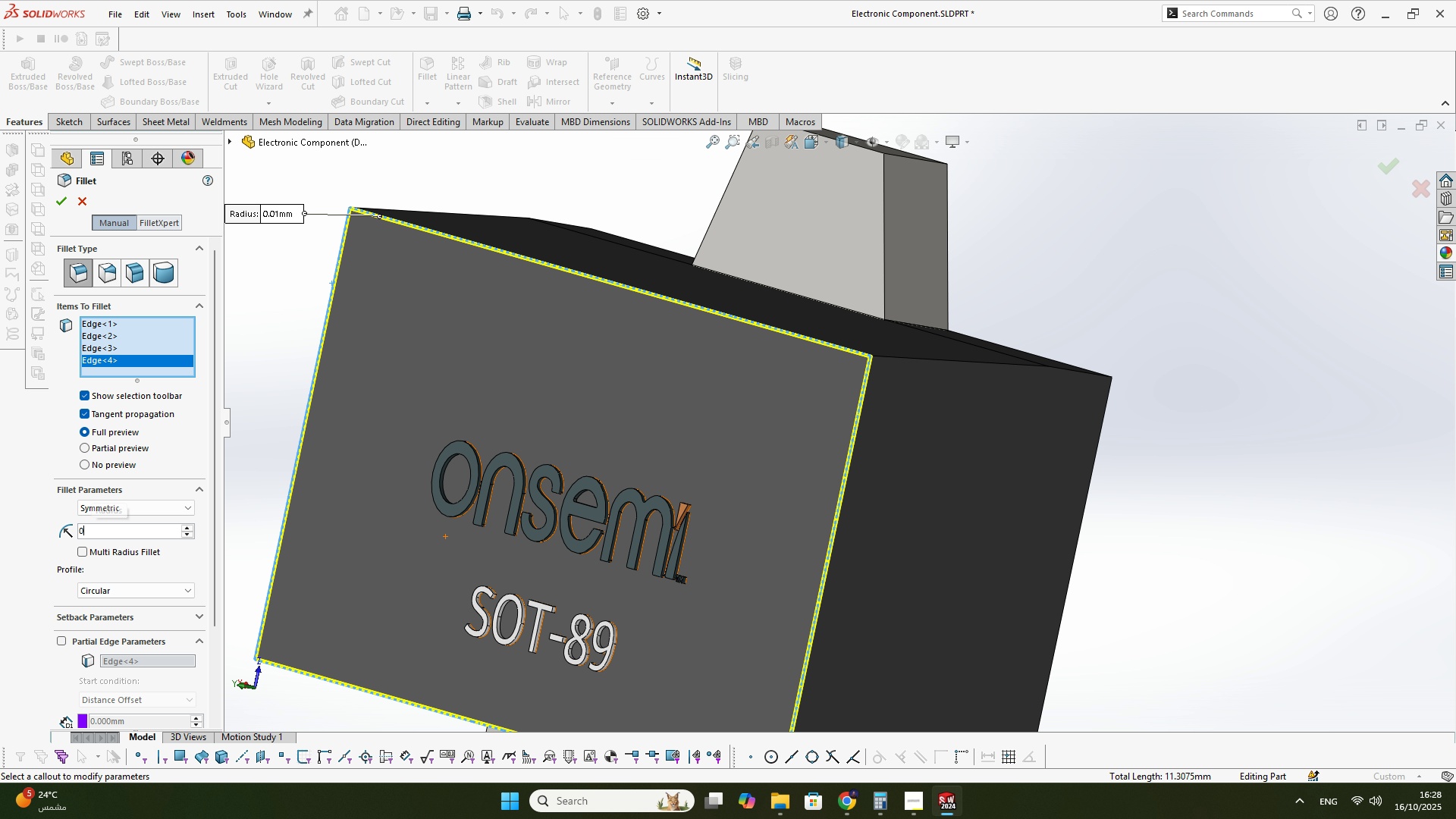 
key(NumpadDecimal)
 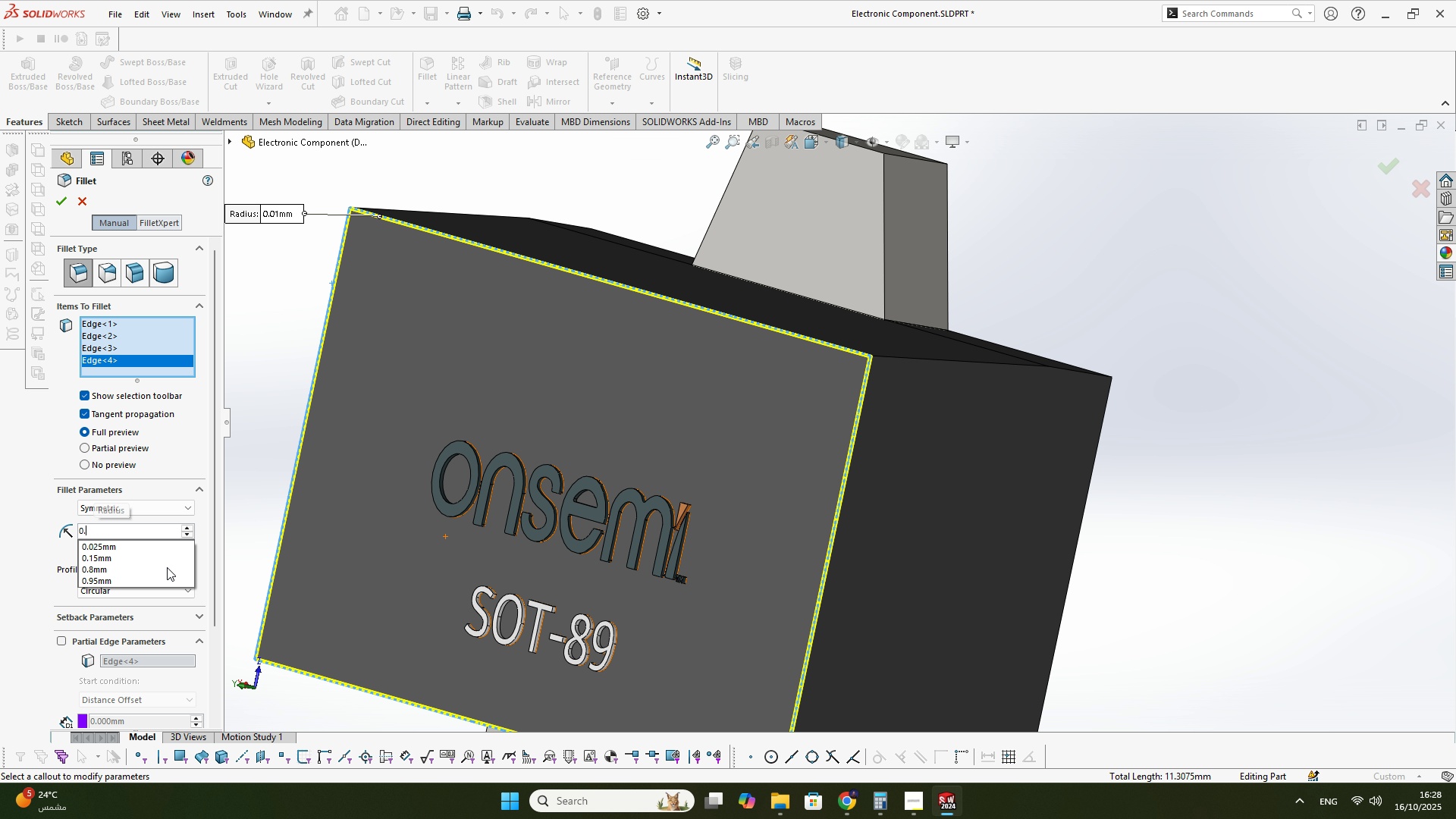 
key(Numpad0)
 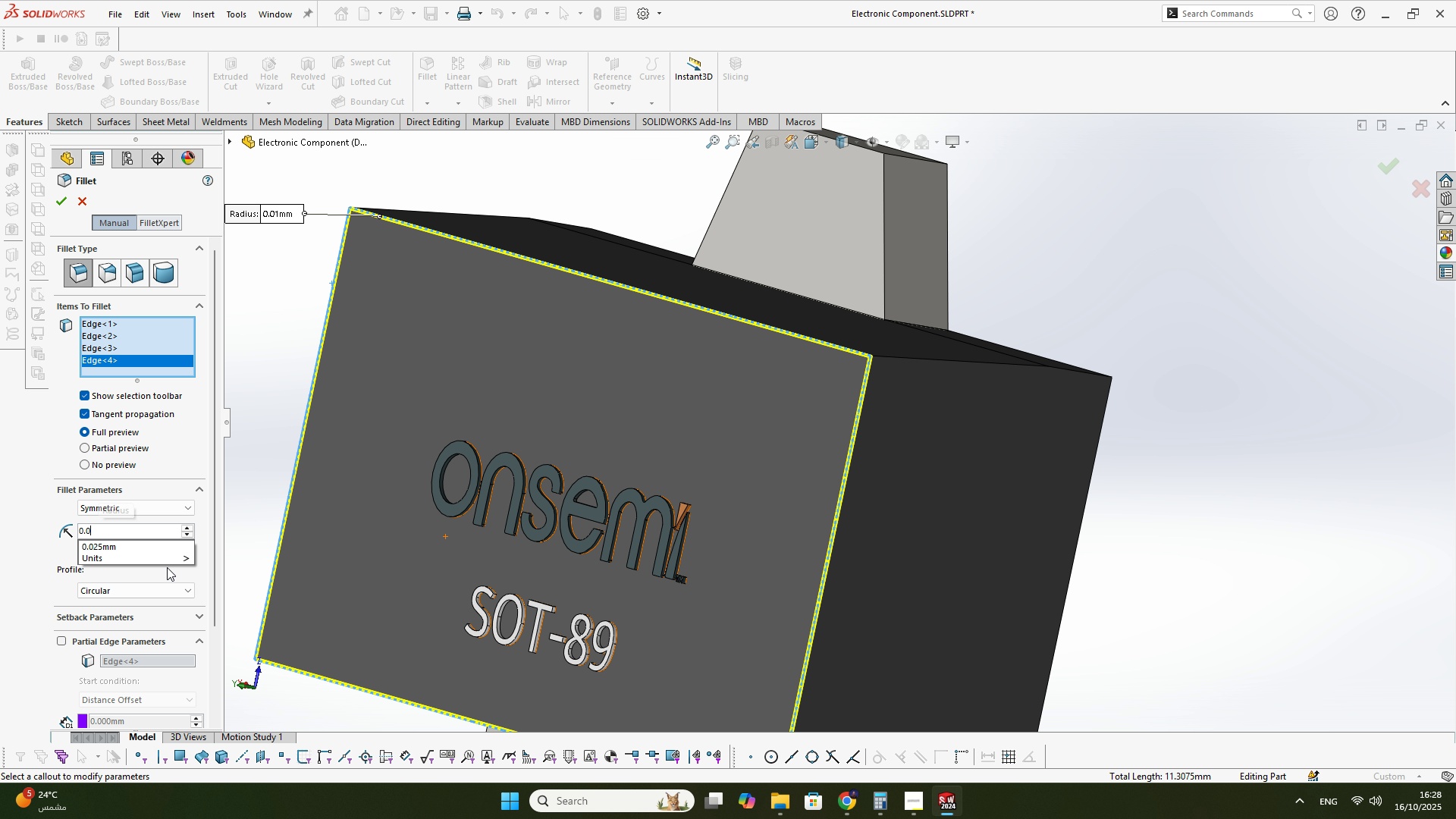 
key(Numpad2)
 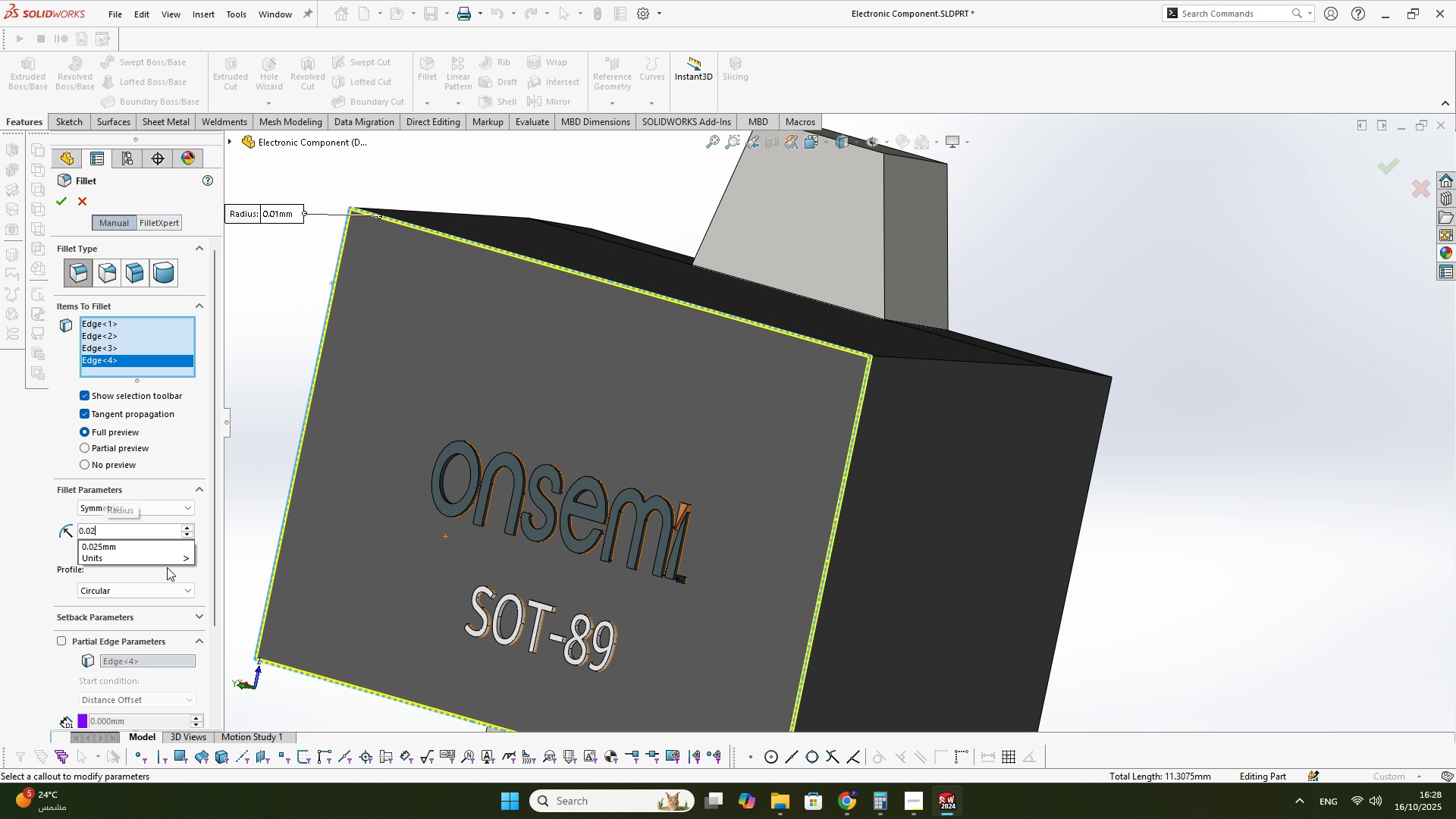 
key(NumpadEnter)
 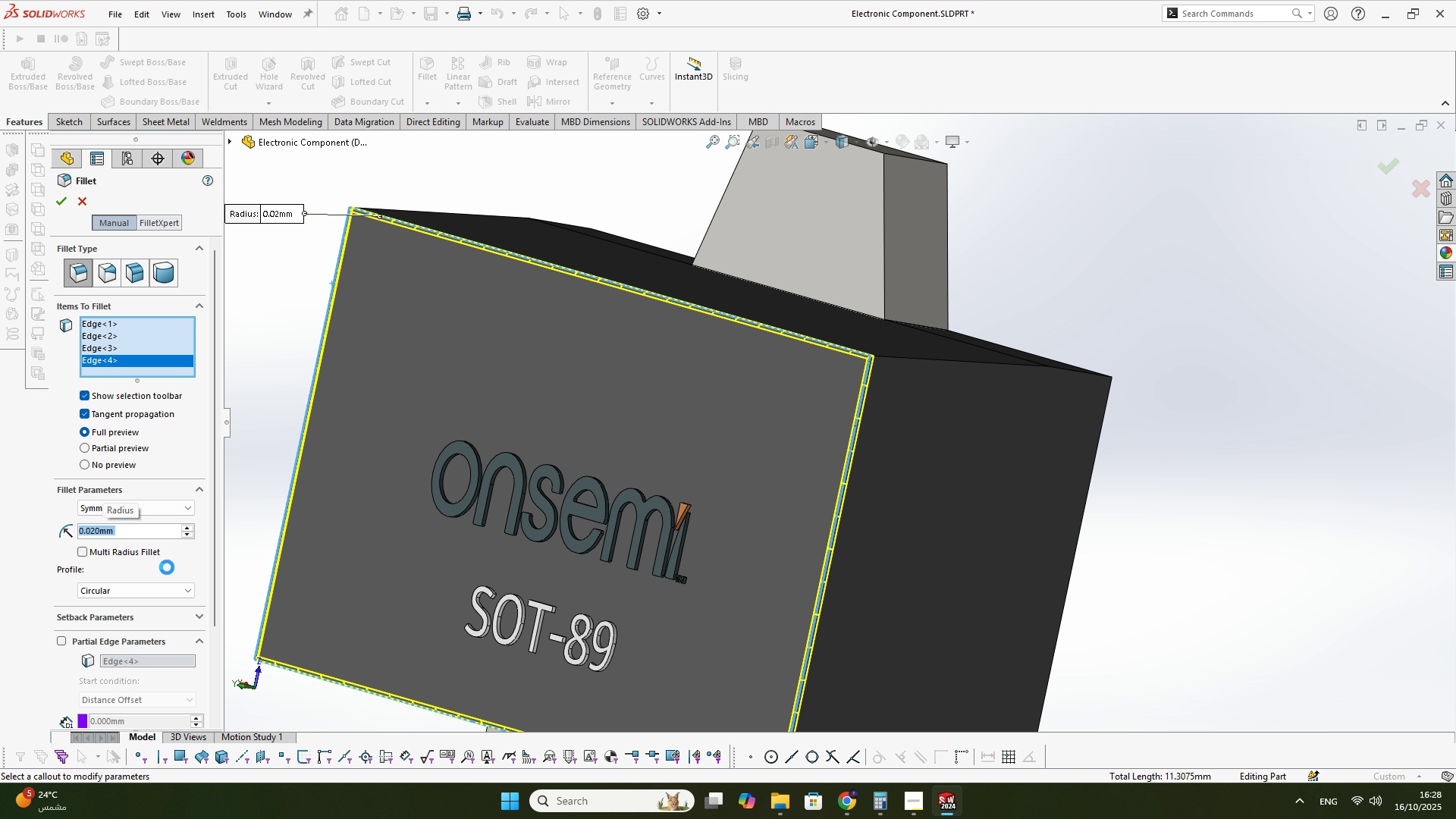 
key(NumpadEnter)
 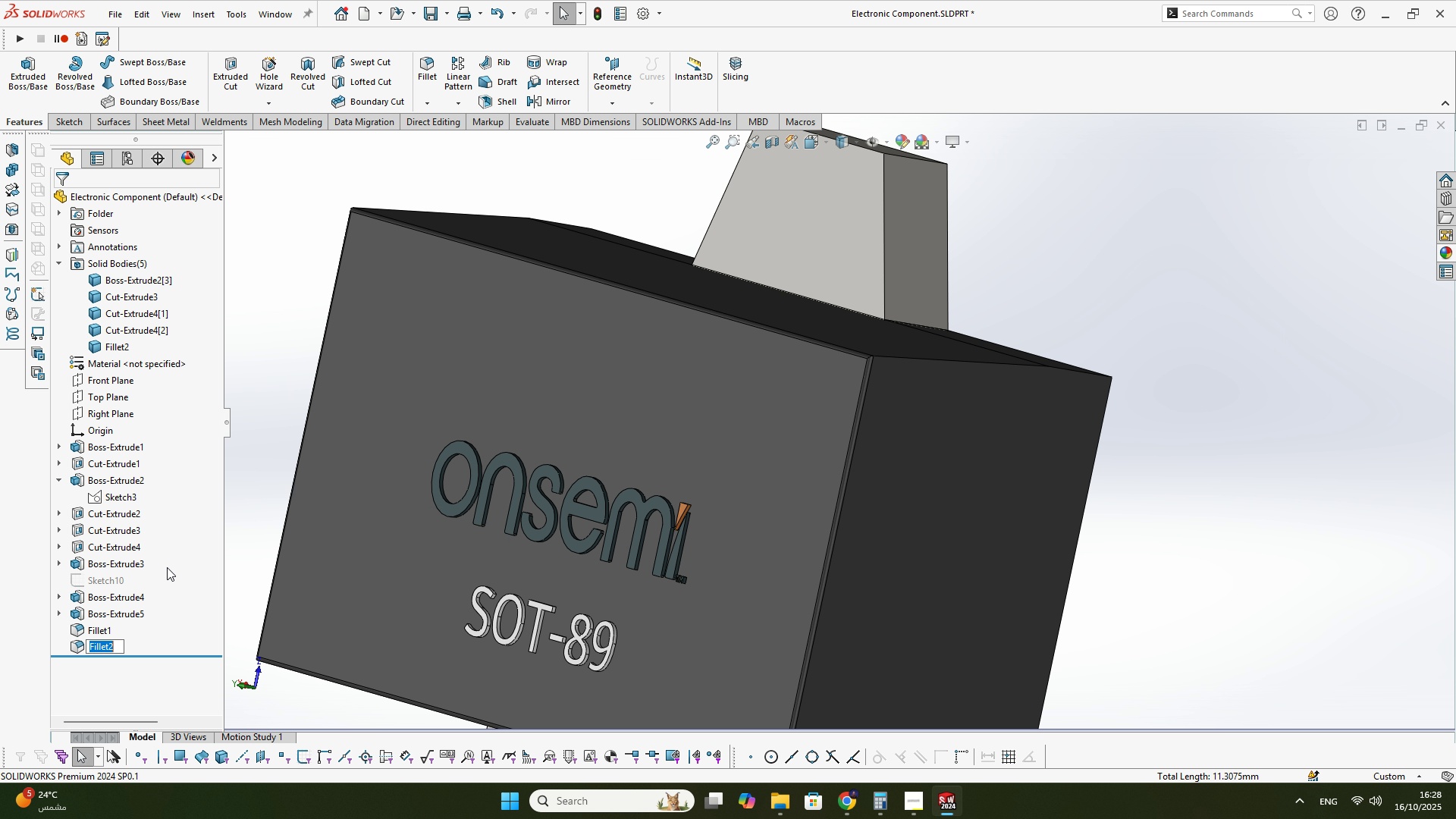 
scroll: coordinate [431, 425], scroll_direction: up, amount: 6.0
 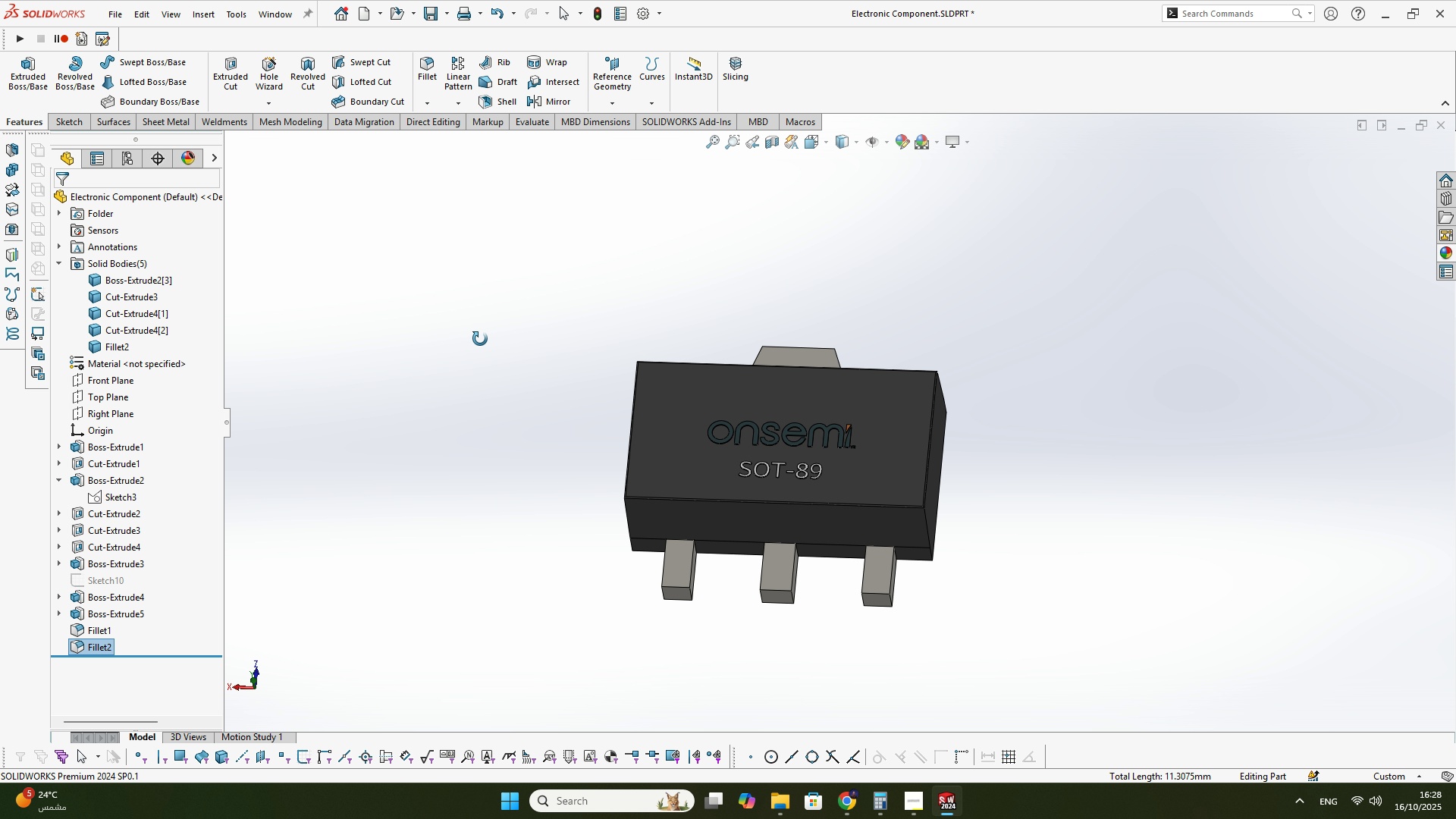 
scroll: coordinate [677, 510], scroll_direction: down, amount: 3.0
 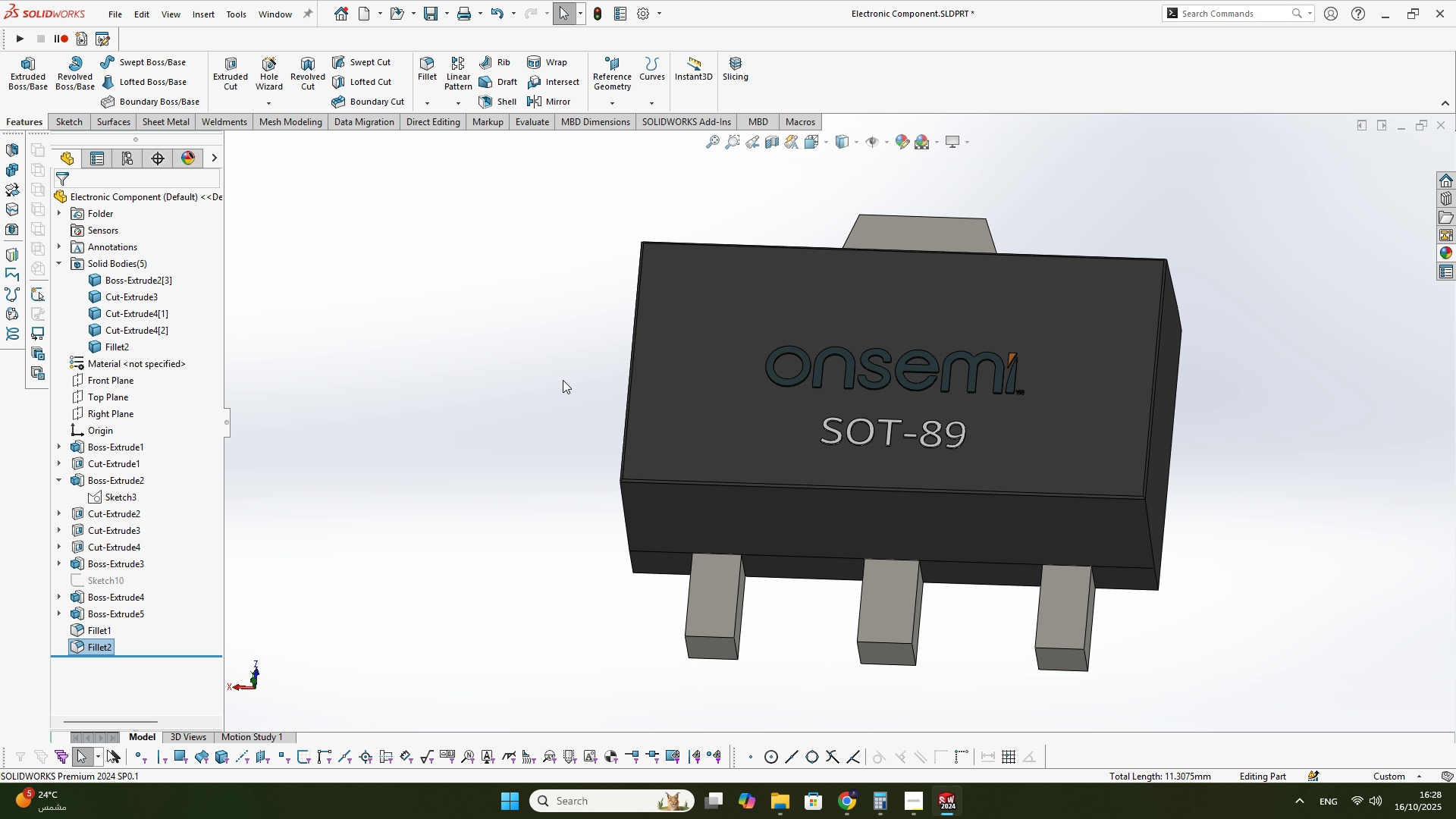 
scroll: coordinate [561, 379], scroll_direction: up, amount: 3.0
 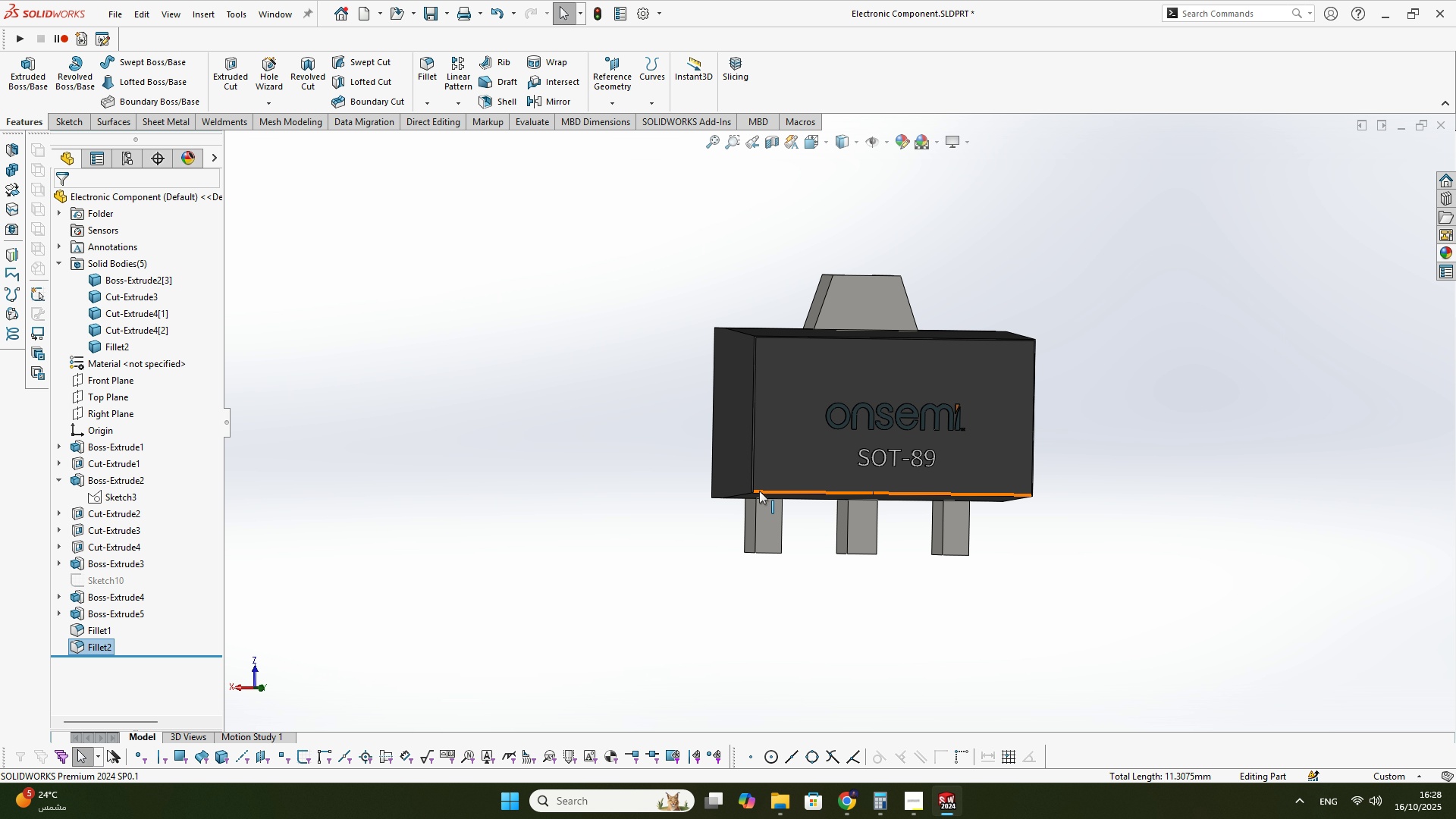 
left_click([790, 467])
 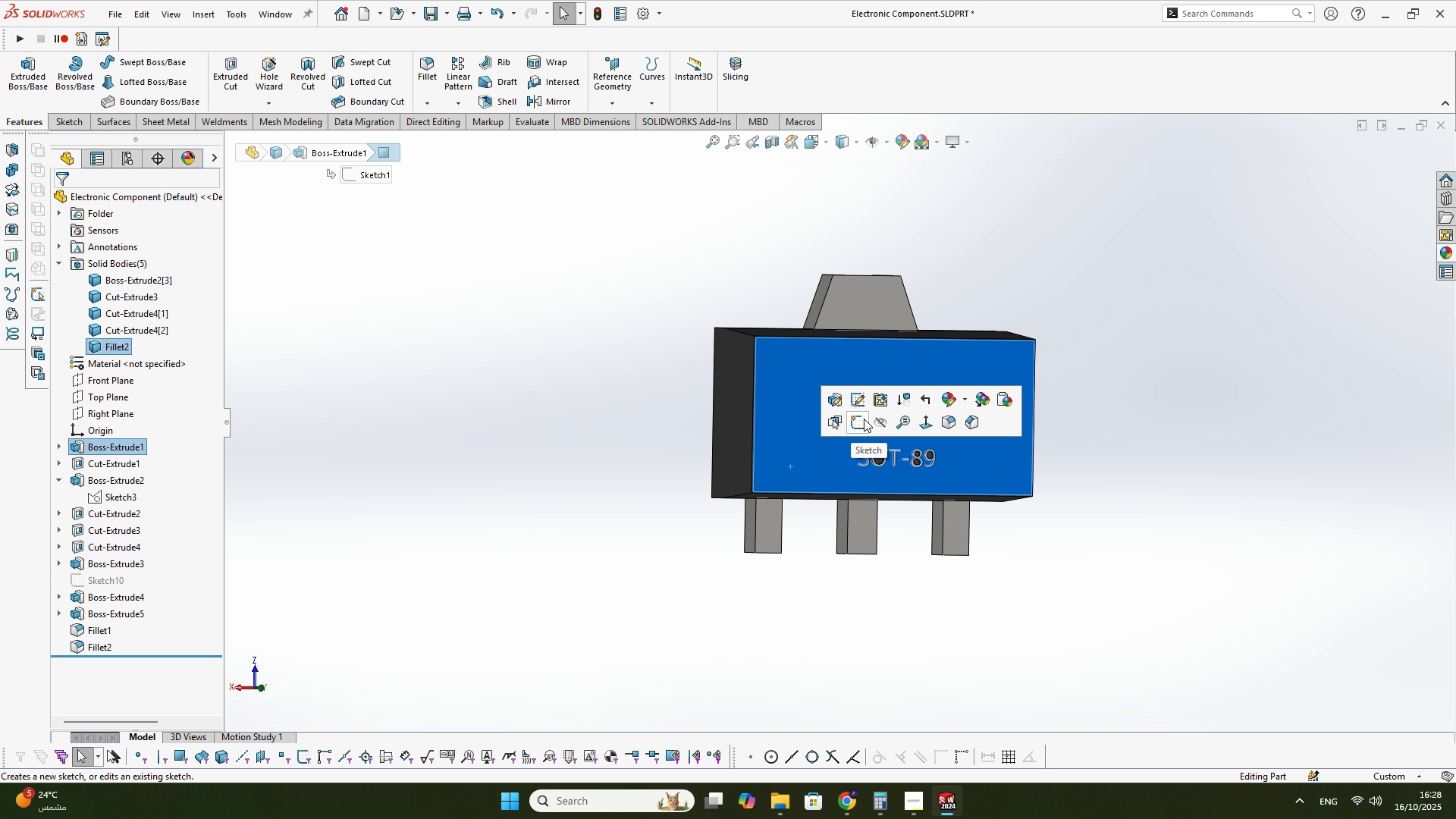 
left_click([864, 419])
 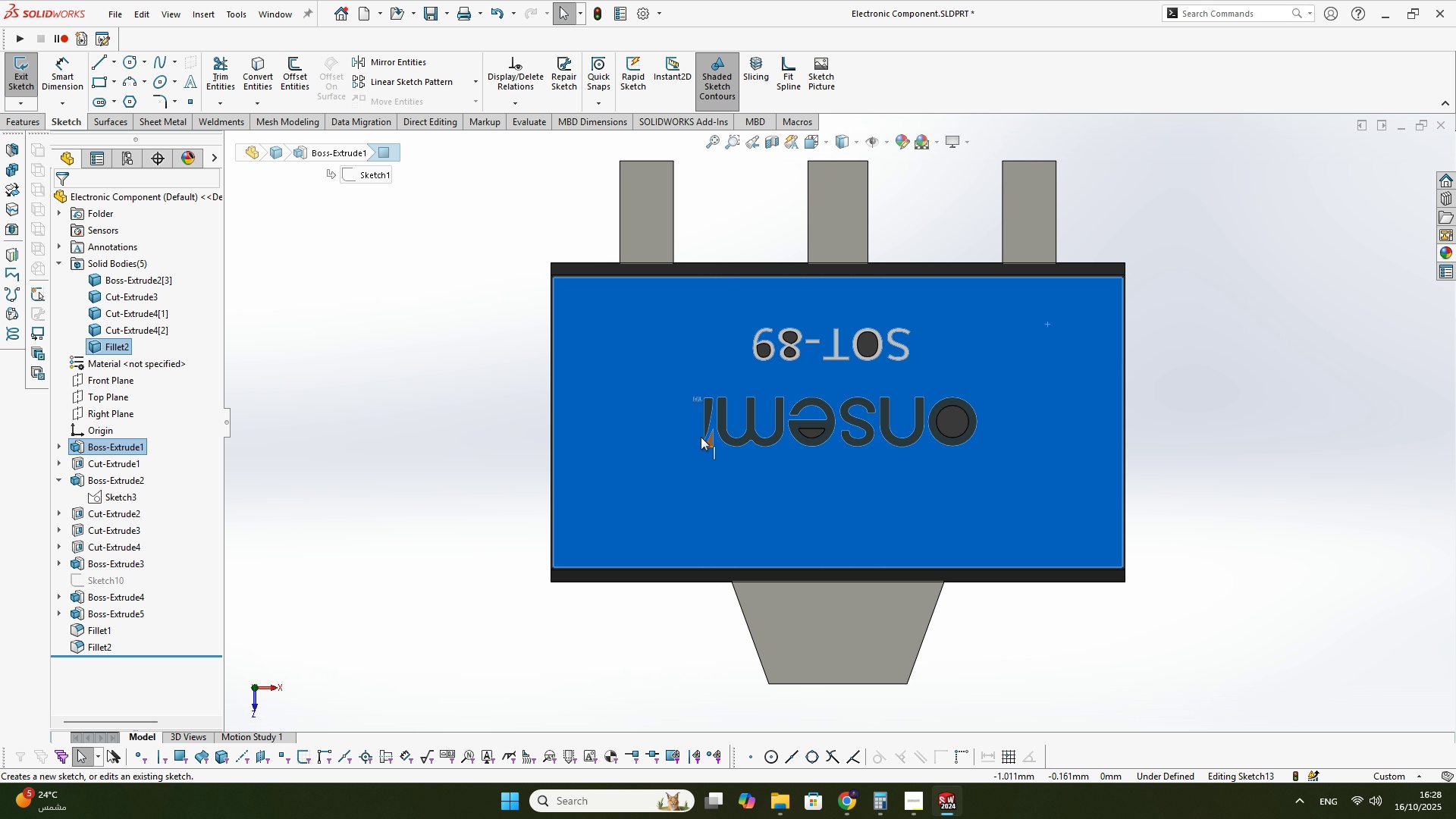 
scroll: coordinate [659, 402], scroll_direction: up, amount: 1.0
 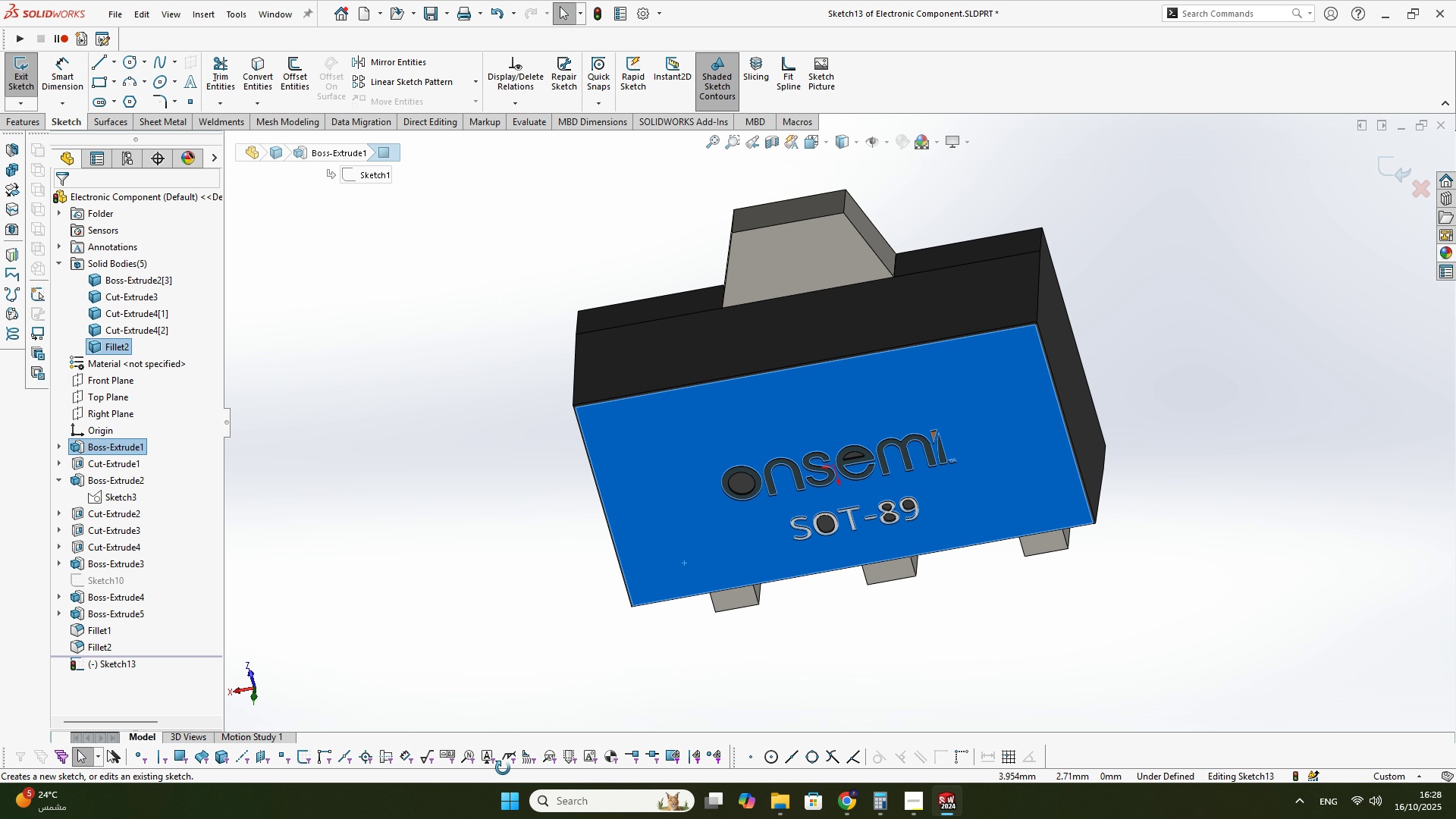 
key(Space)
 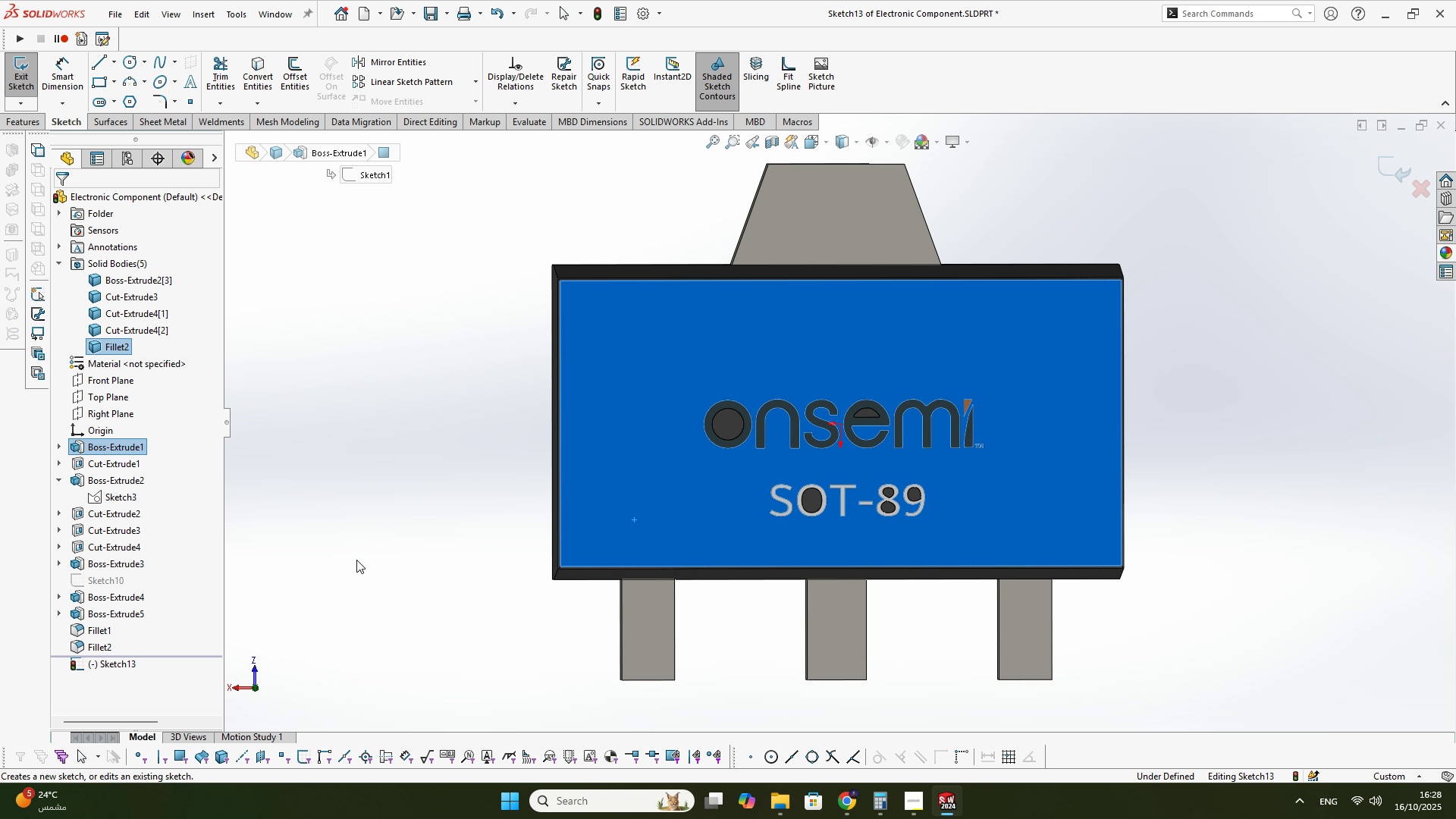 
left_click([334, 540])
 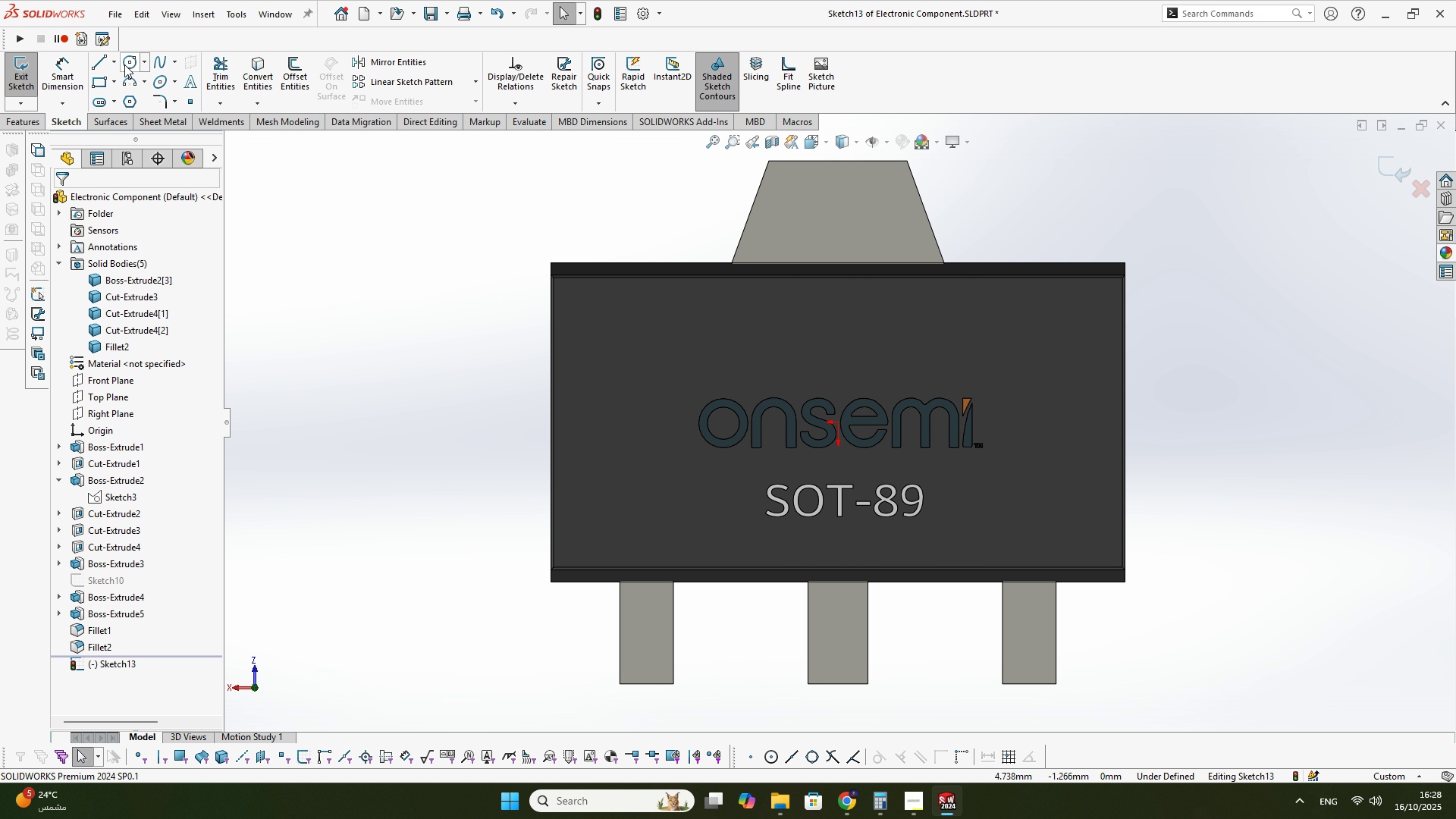 
left_click([124, 64])
 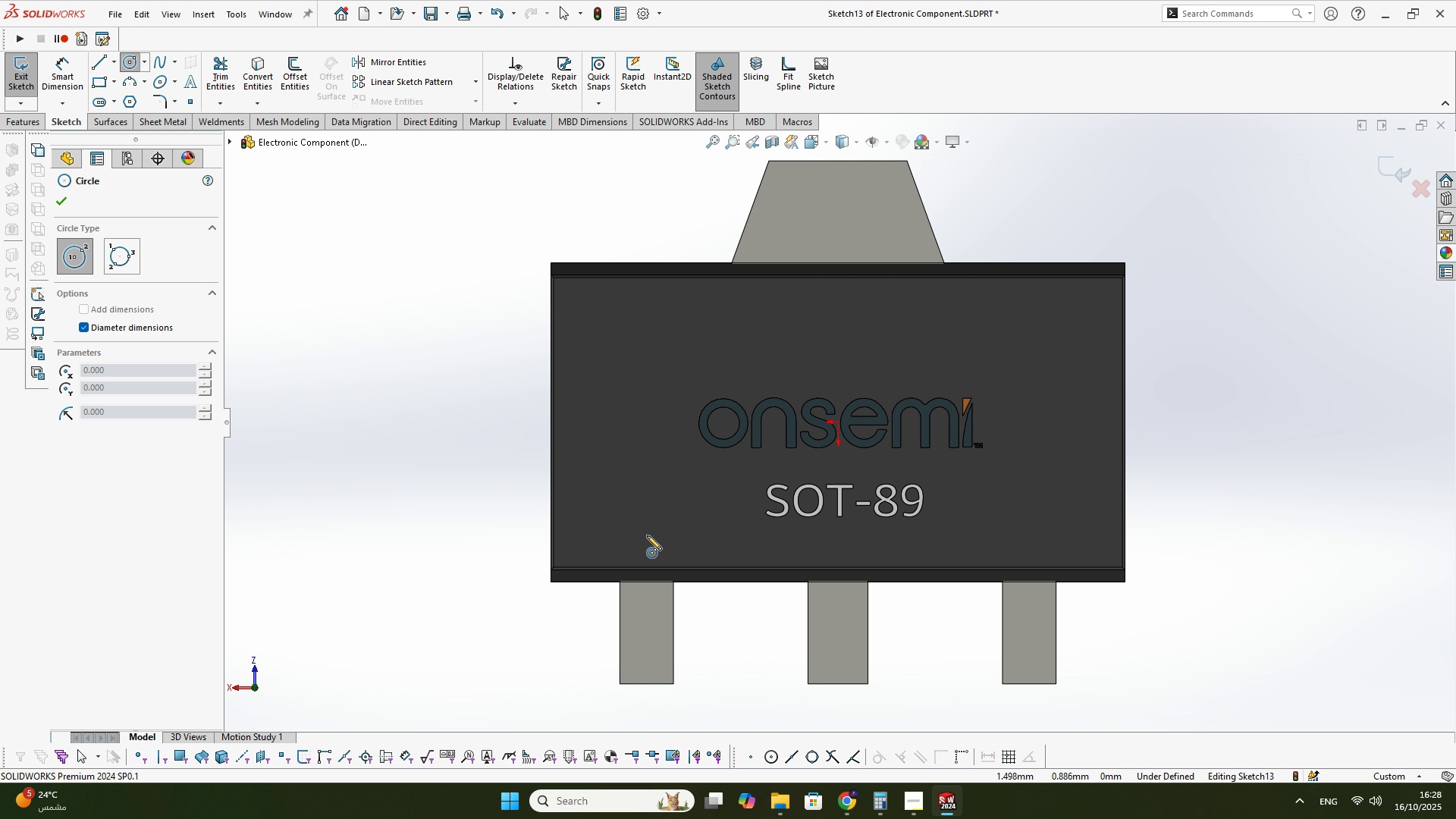 
left_click([645, 535])
 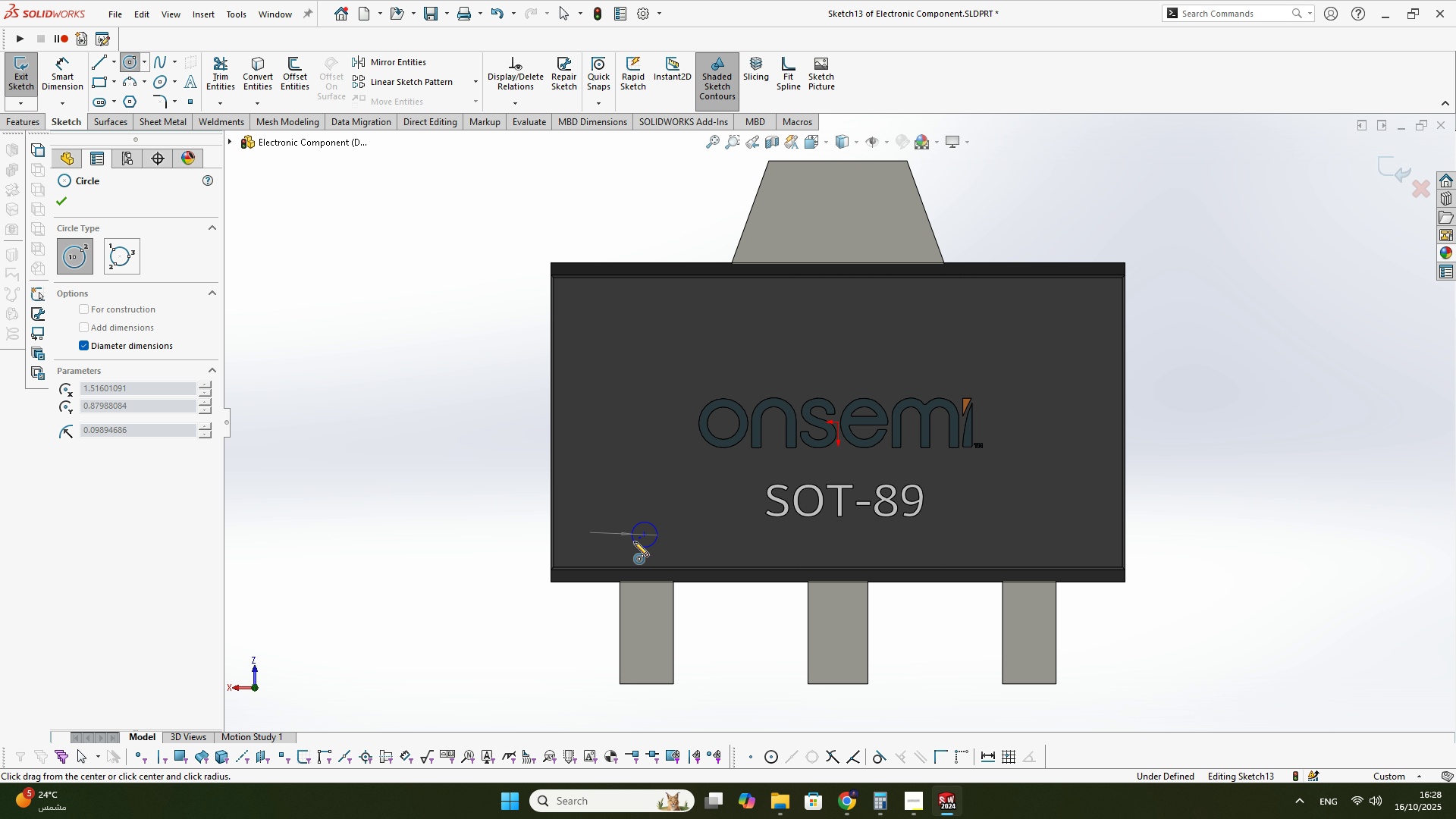 
left_click([634, 541])
 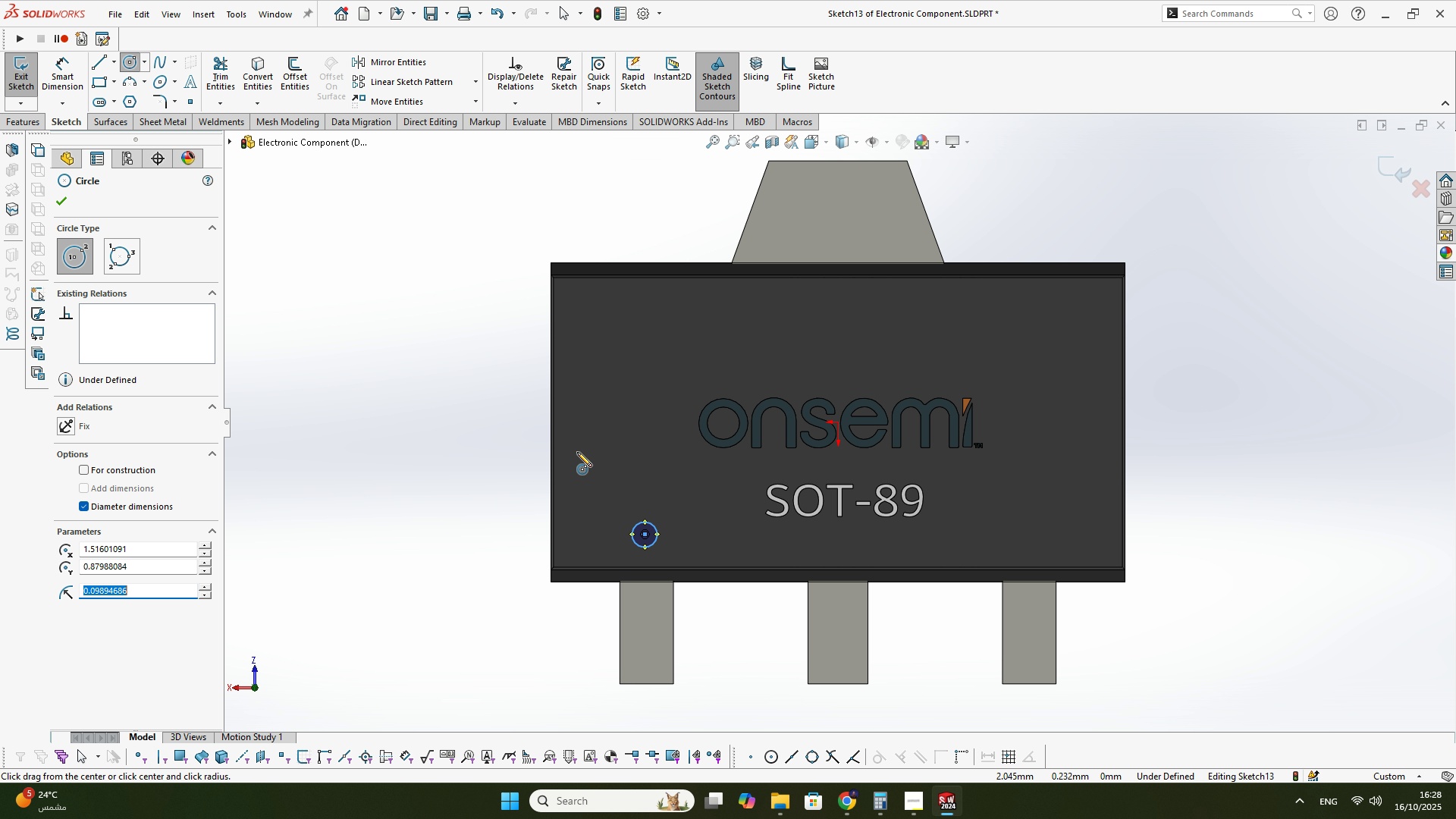 
key(Escape)
 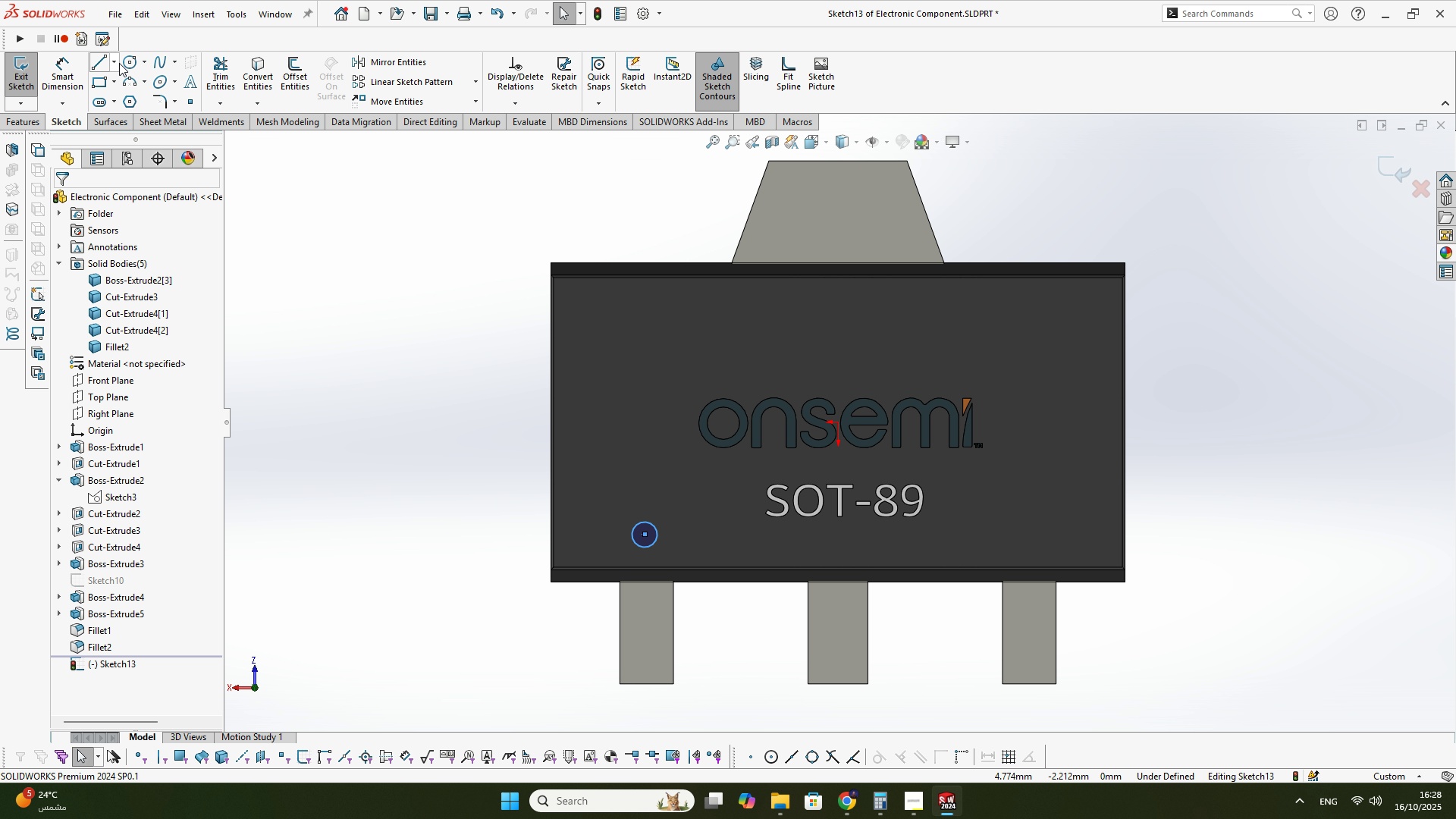 
left_click([114, 63])
 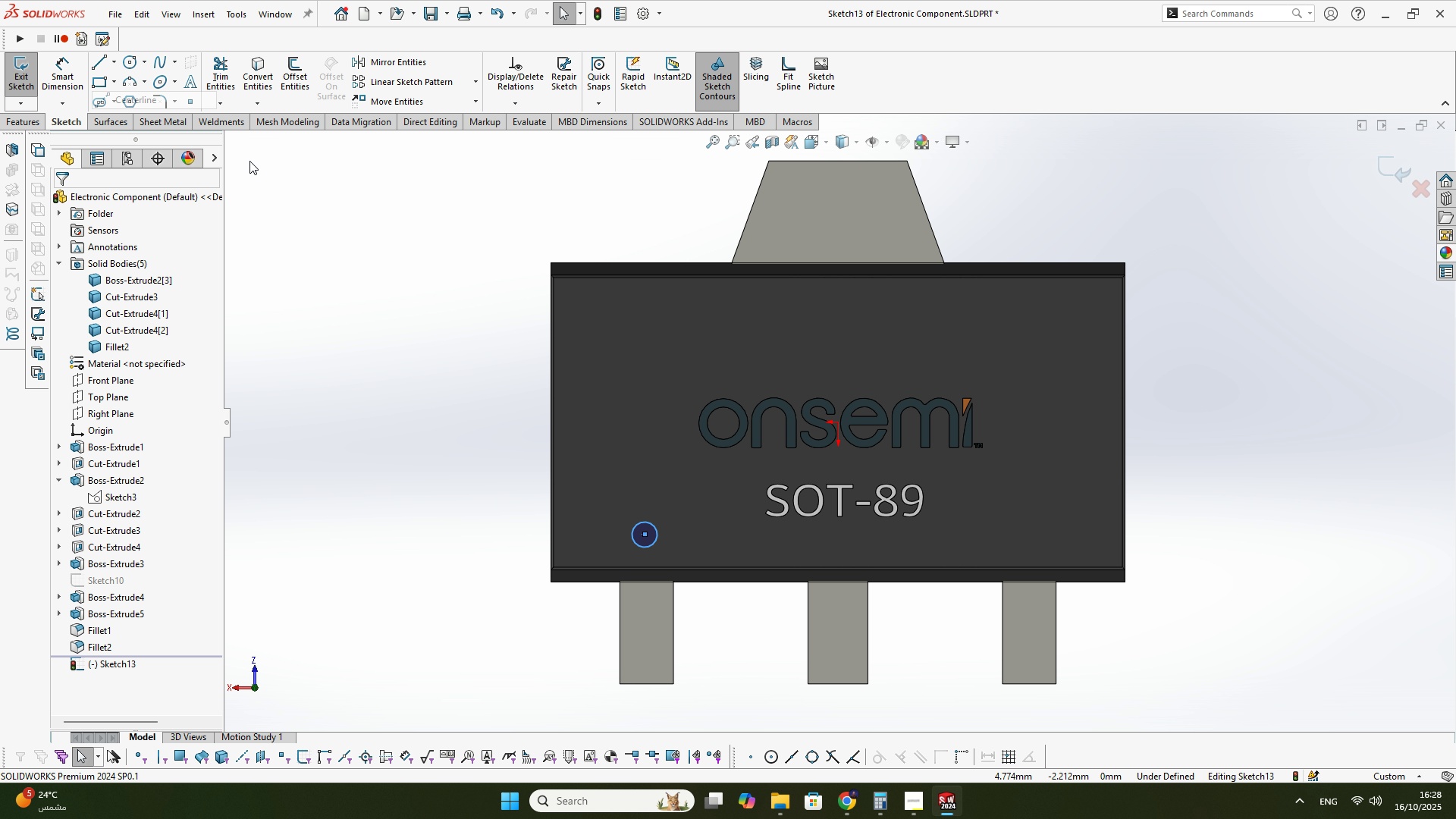 
scroll: coordinate [718, 576], scroll_direction: down, amount: 4.0
 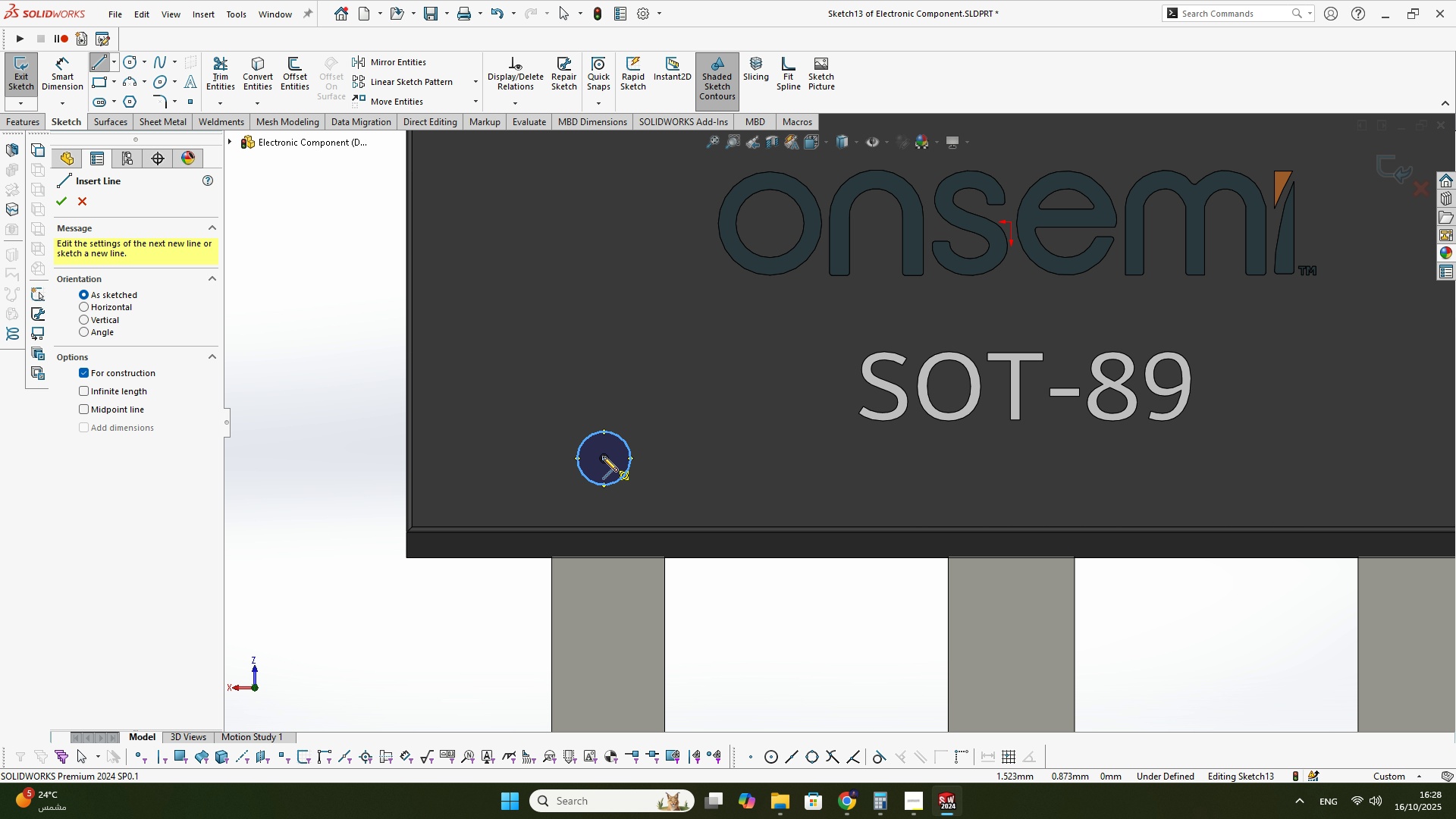 
scroll: coordinate [649, 620], scroll_direction: up, amount: 2.0
 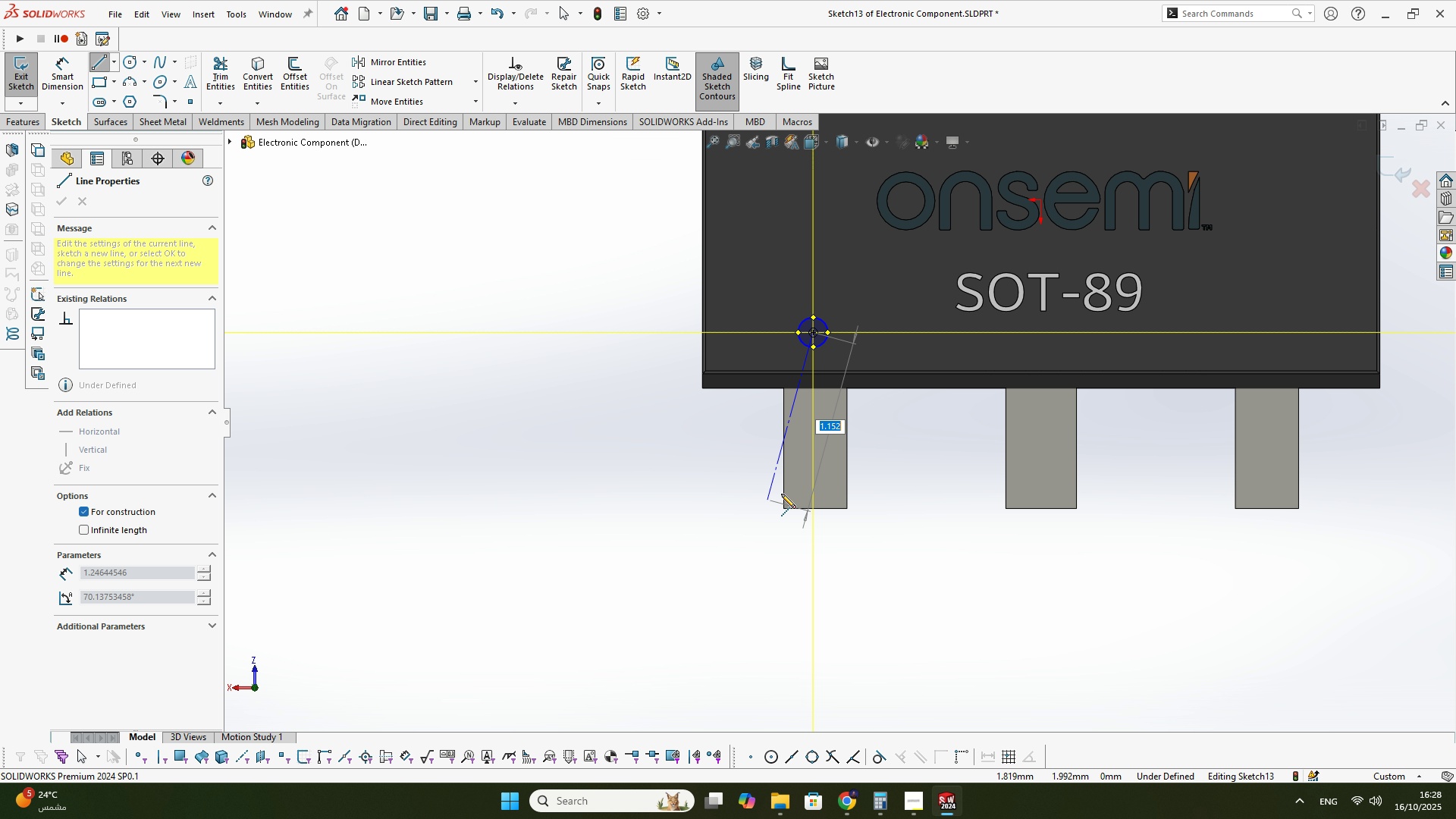 
scroll: coordinate [790, 488], scroll_direction: down, amount: 1.0
 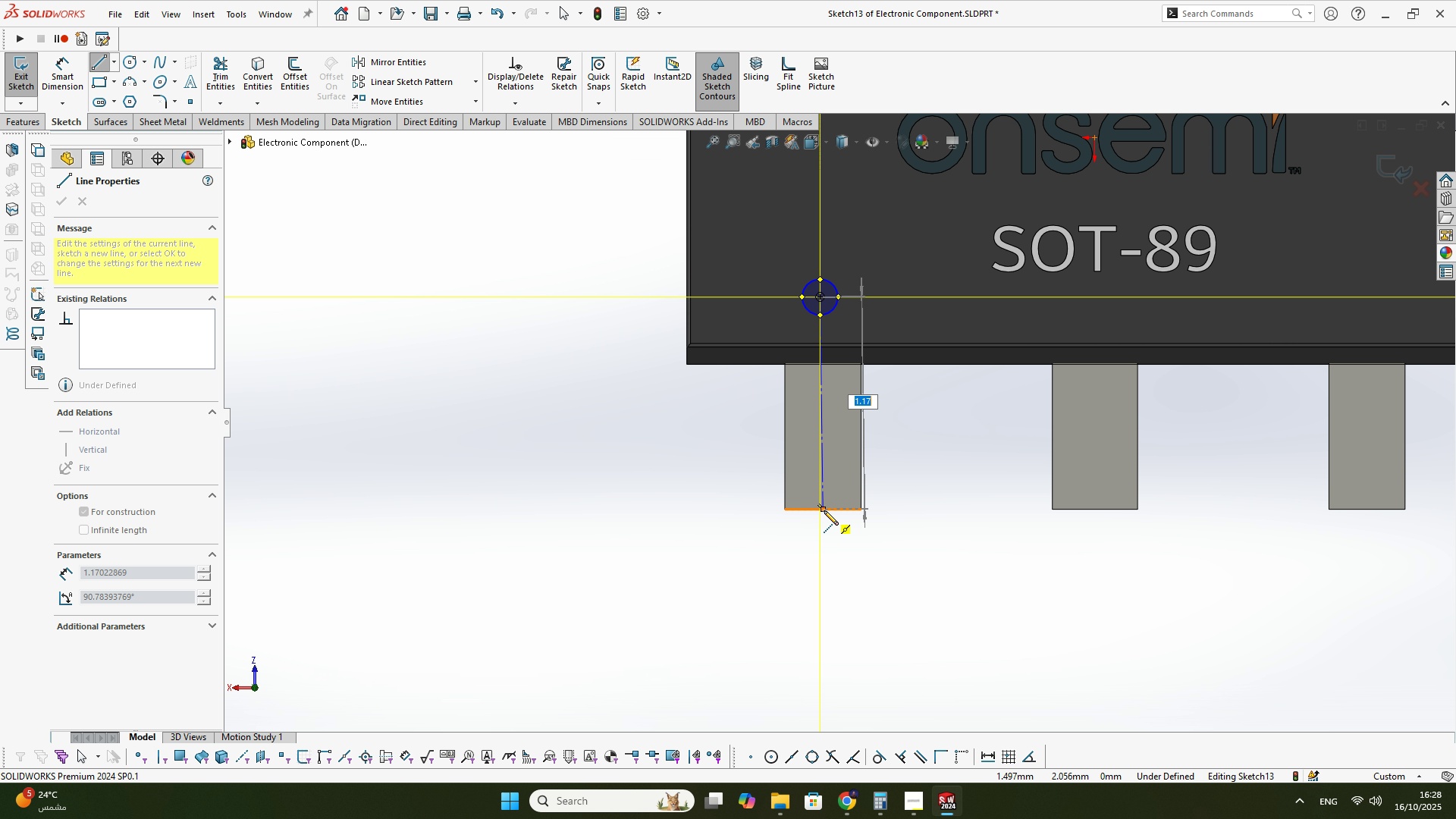 
left_click([824, 510])
 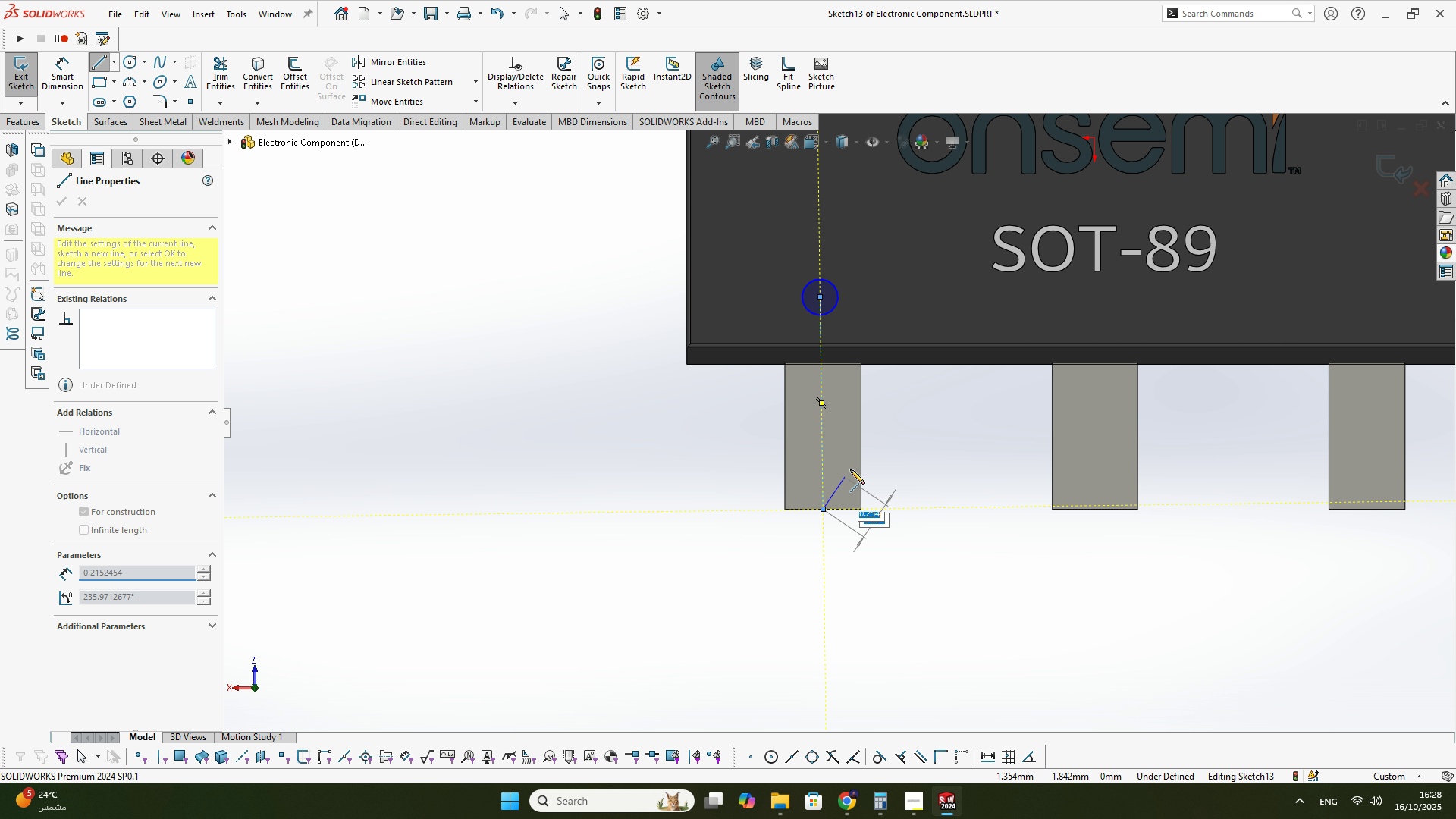 
key(Escape)
 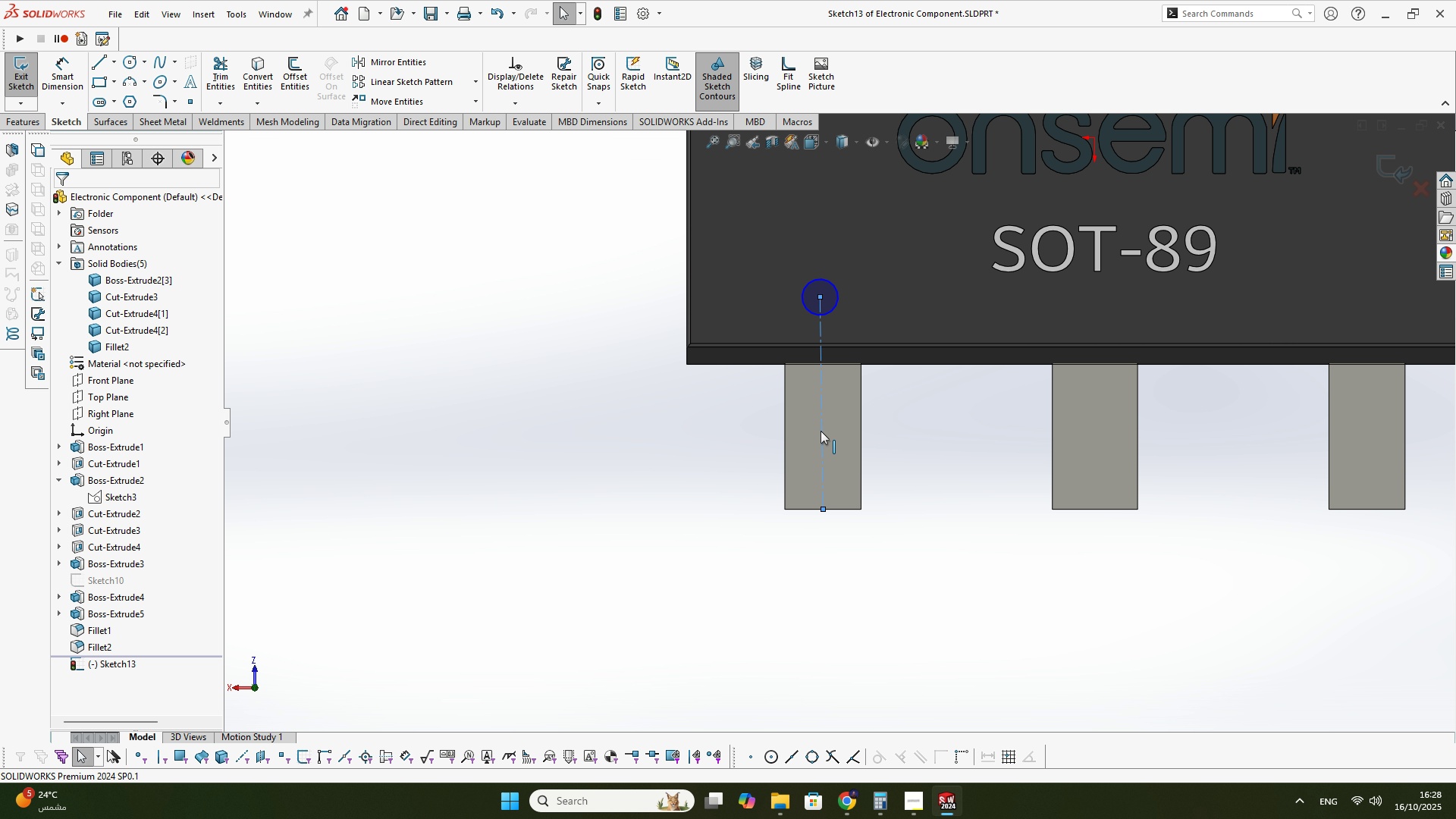 
double_click([821, 431])
 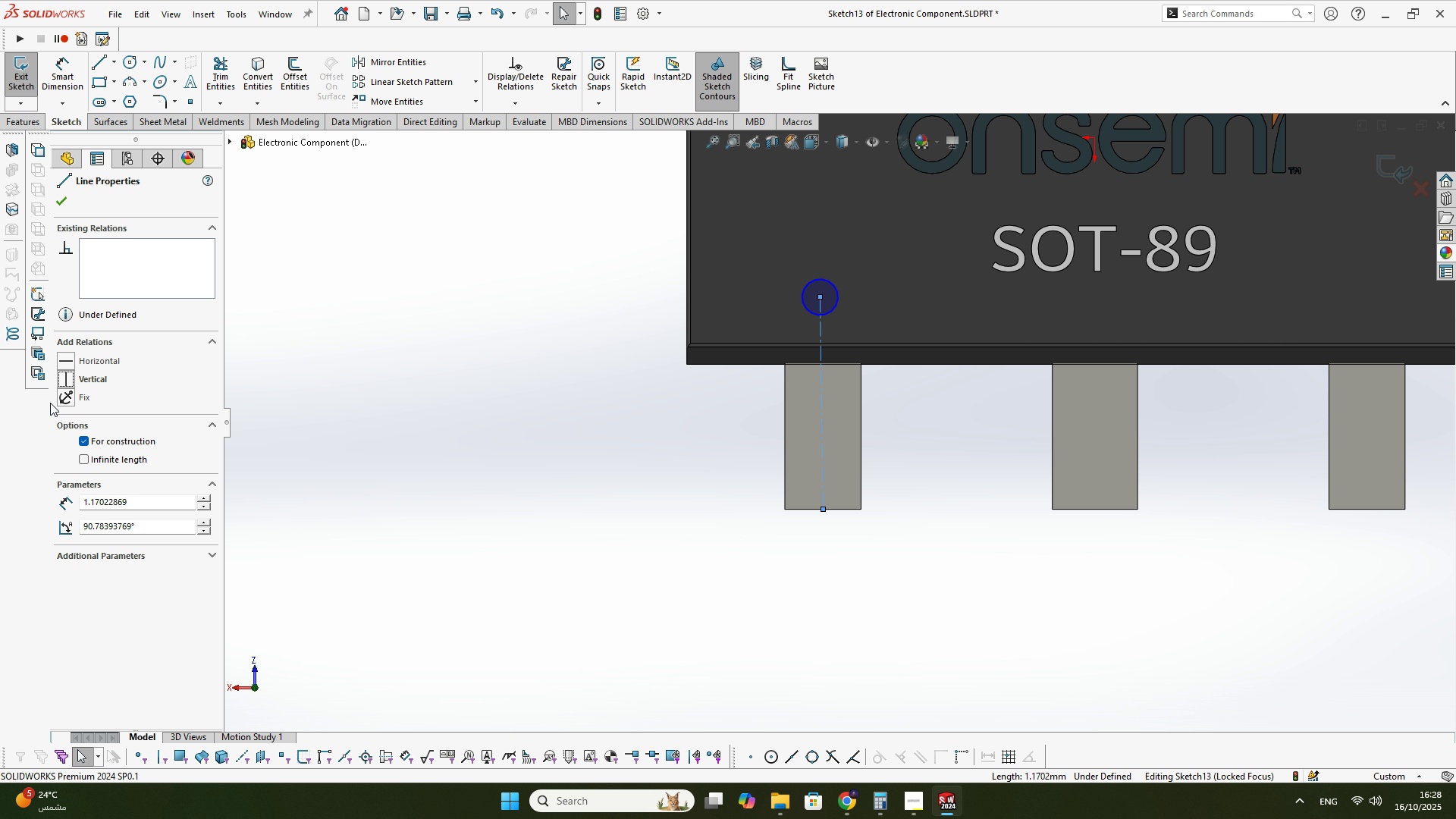 
left_click([69, 361])
 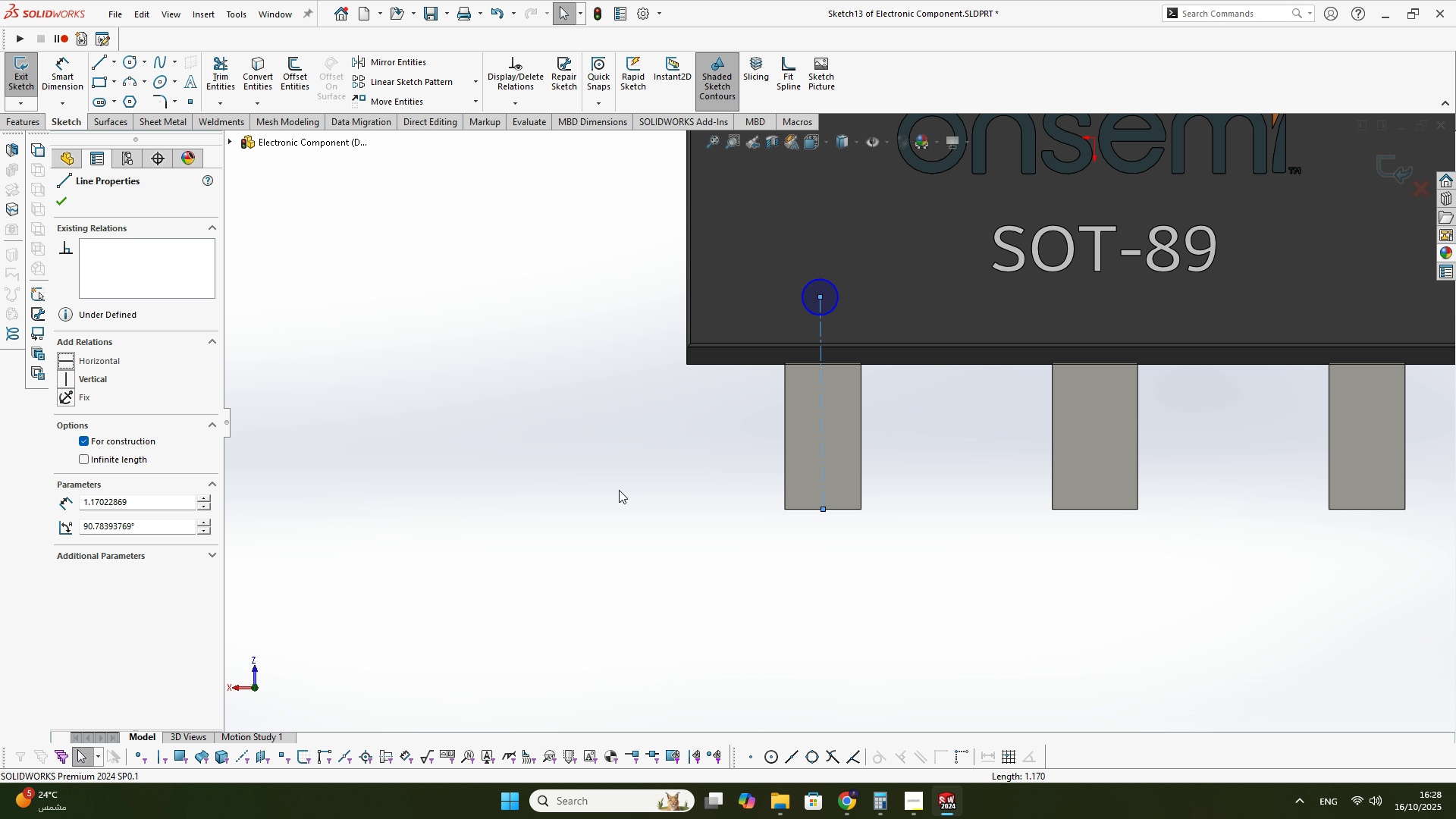 
left_click([619, 490])
 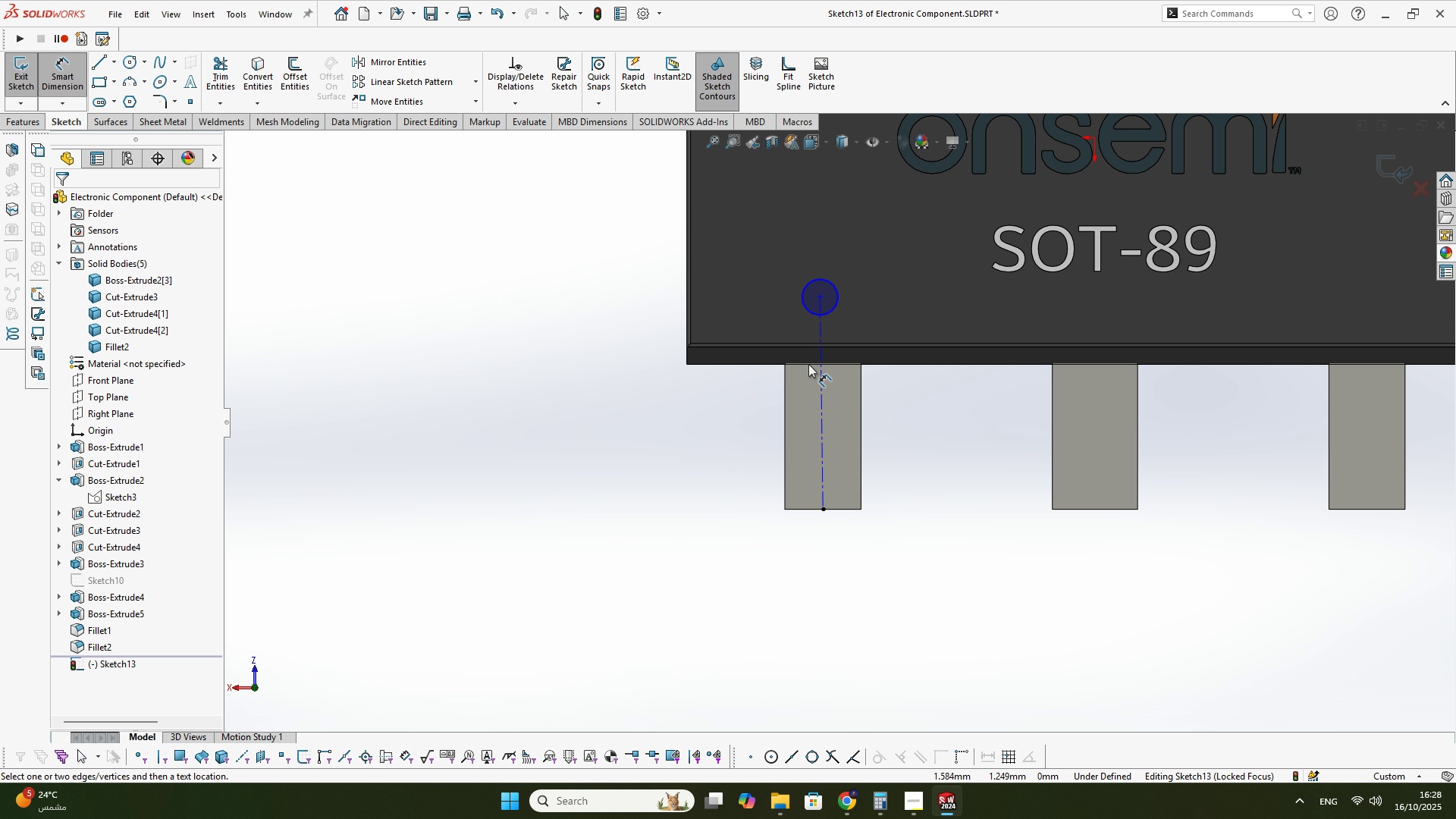 
scroll: coordinate [827, 332], scroll_direction: down, amount: 3.0
 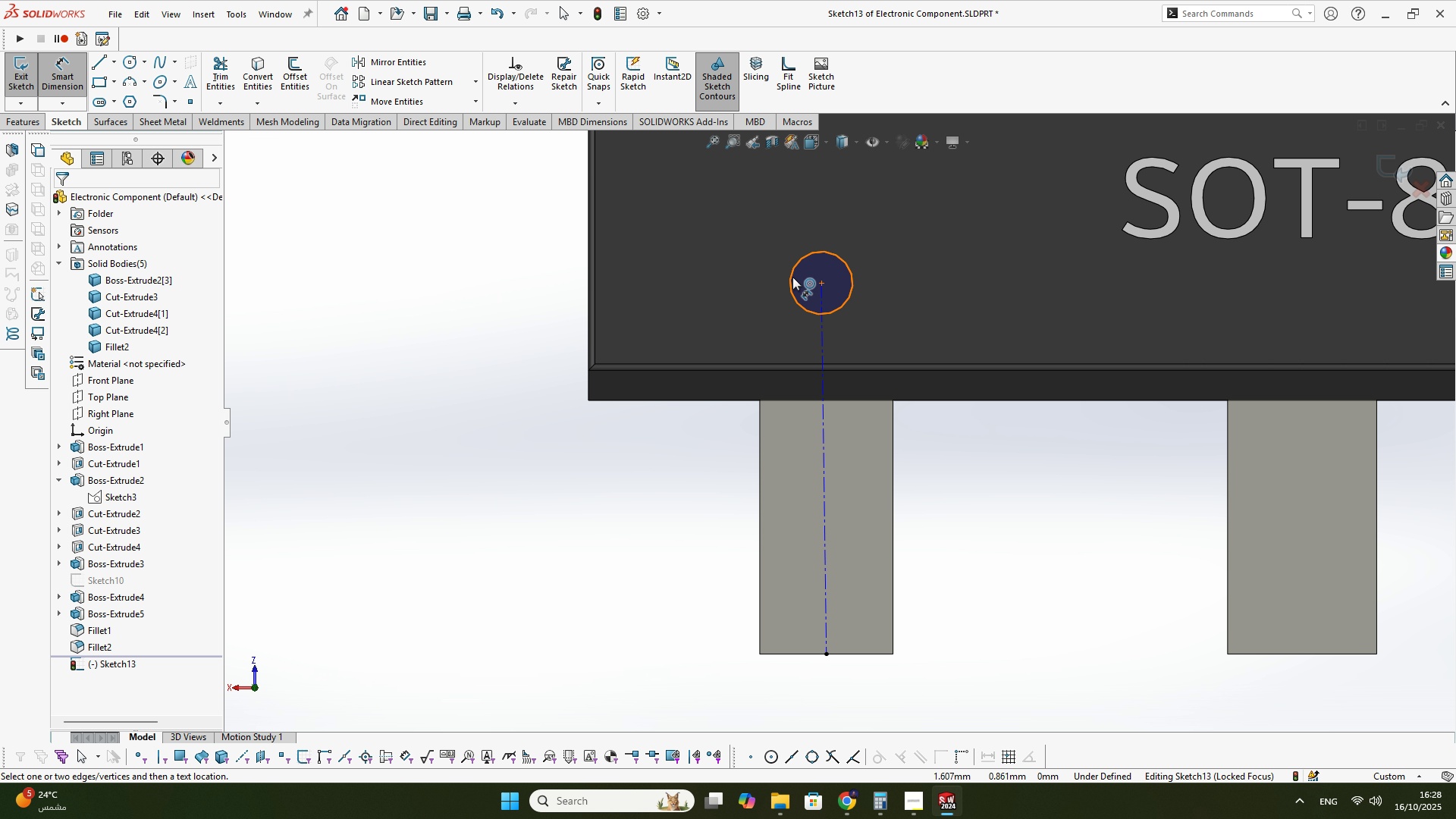 
left_click([792, 277])
 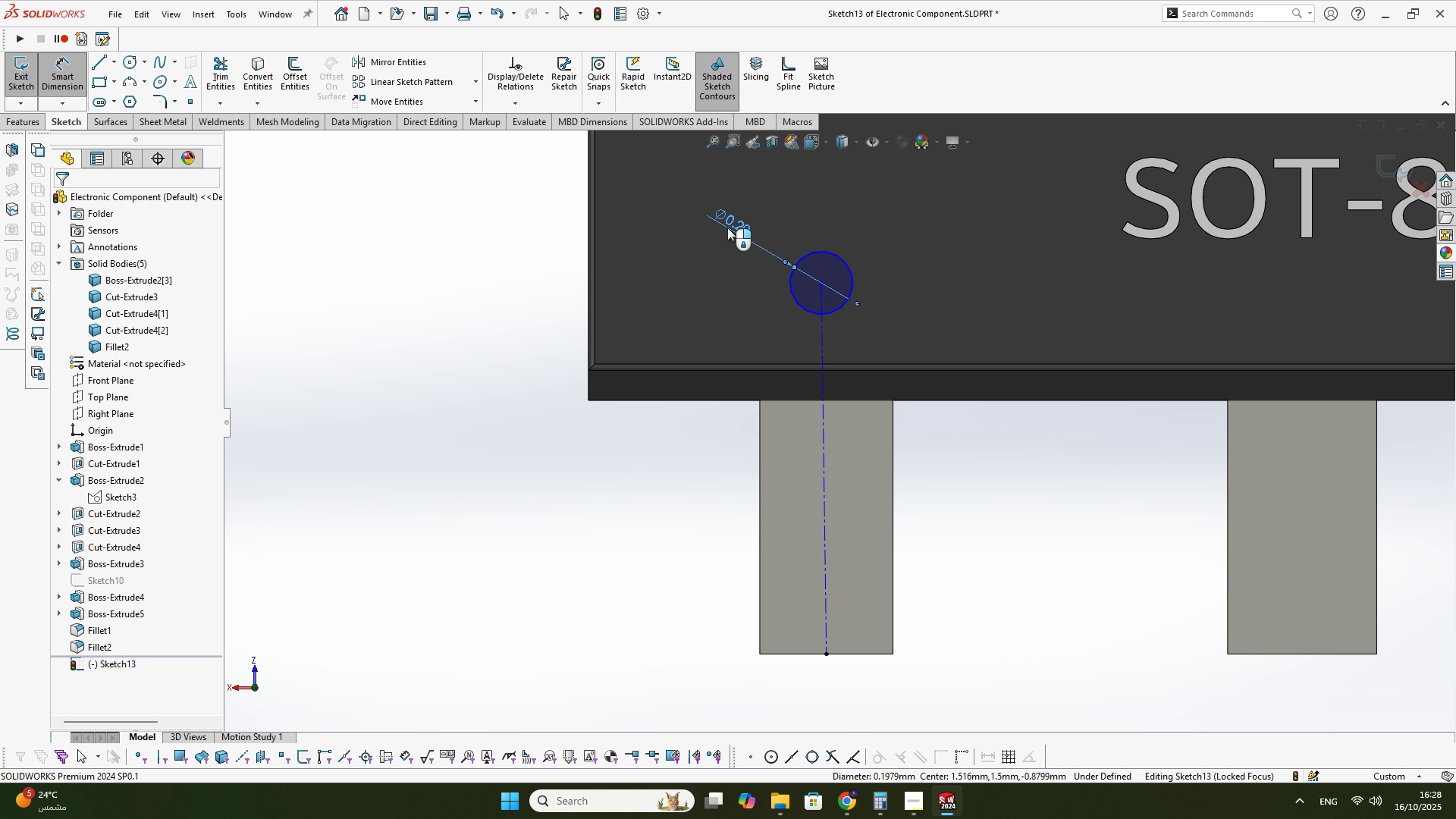 
double_click([727, 228])
 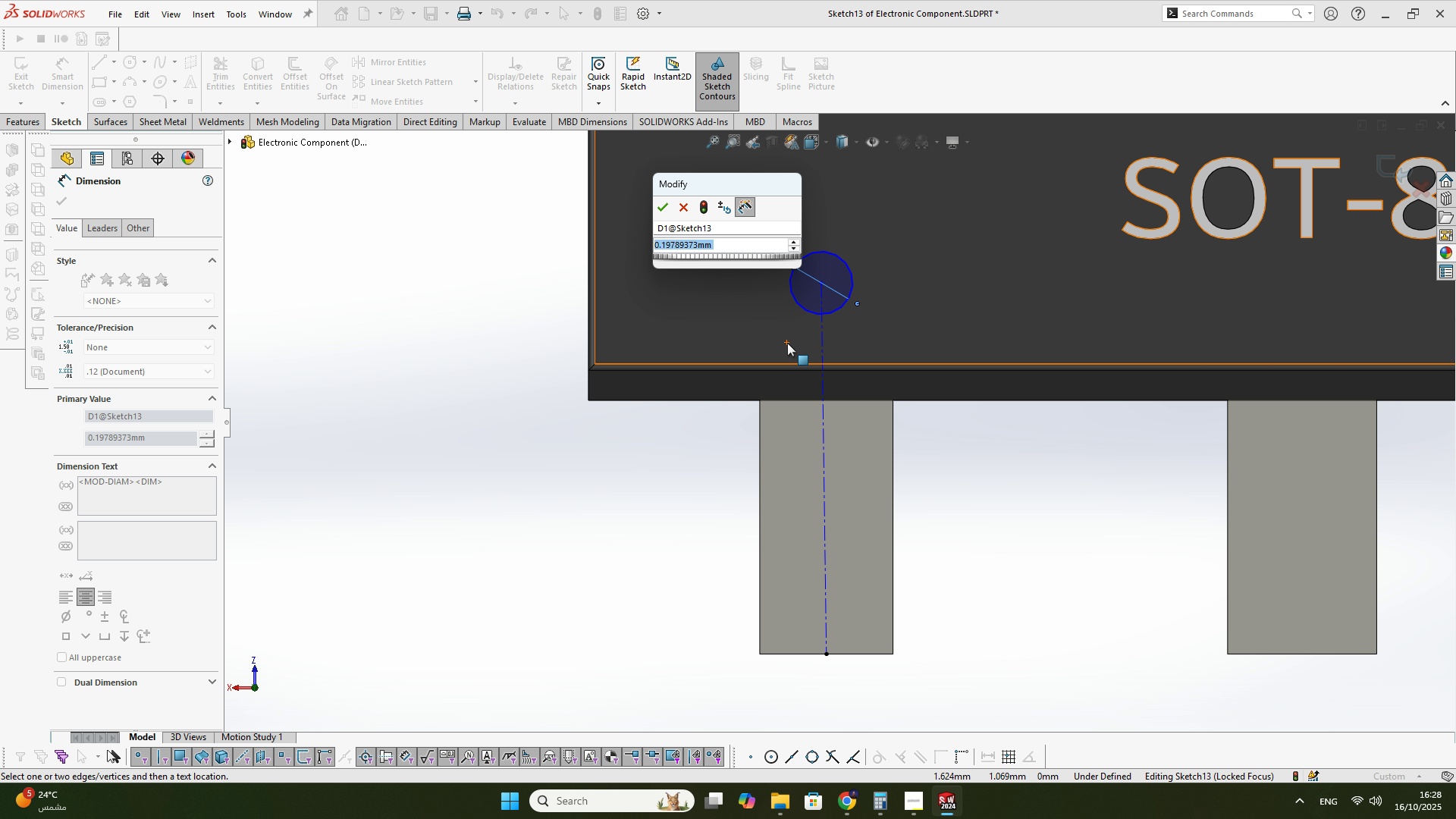 
key(Numpad0)
 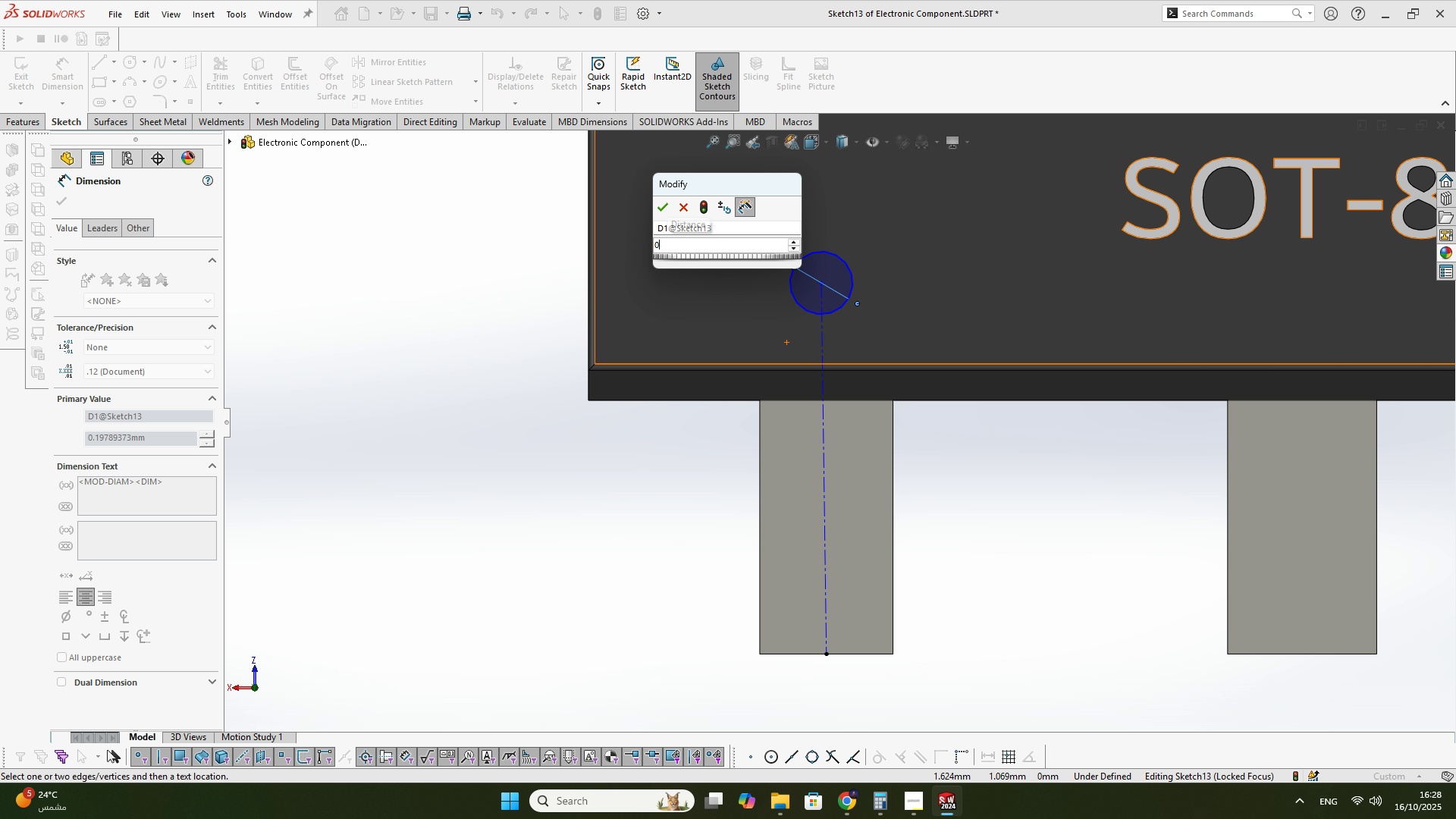 
key(NumpadDecimal)
 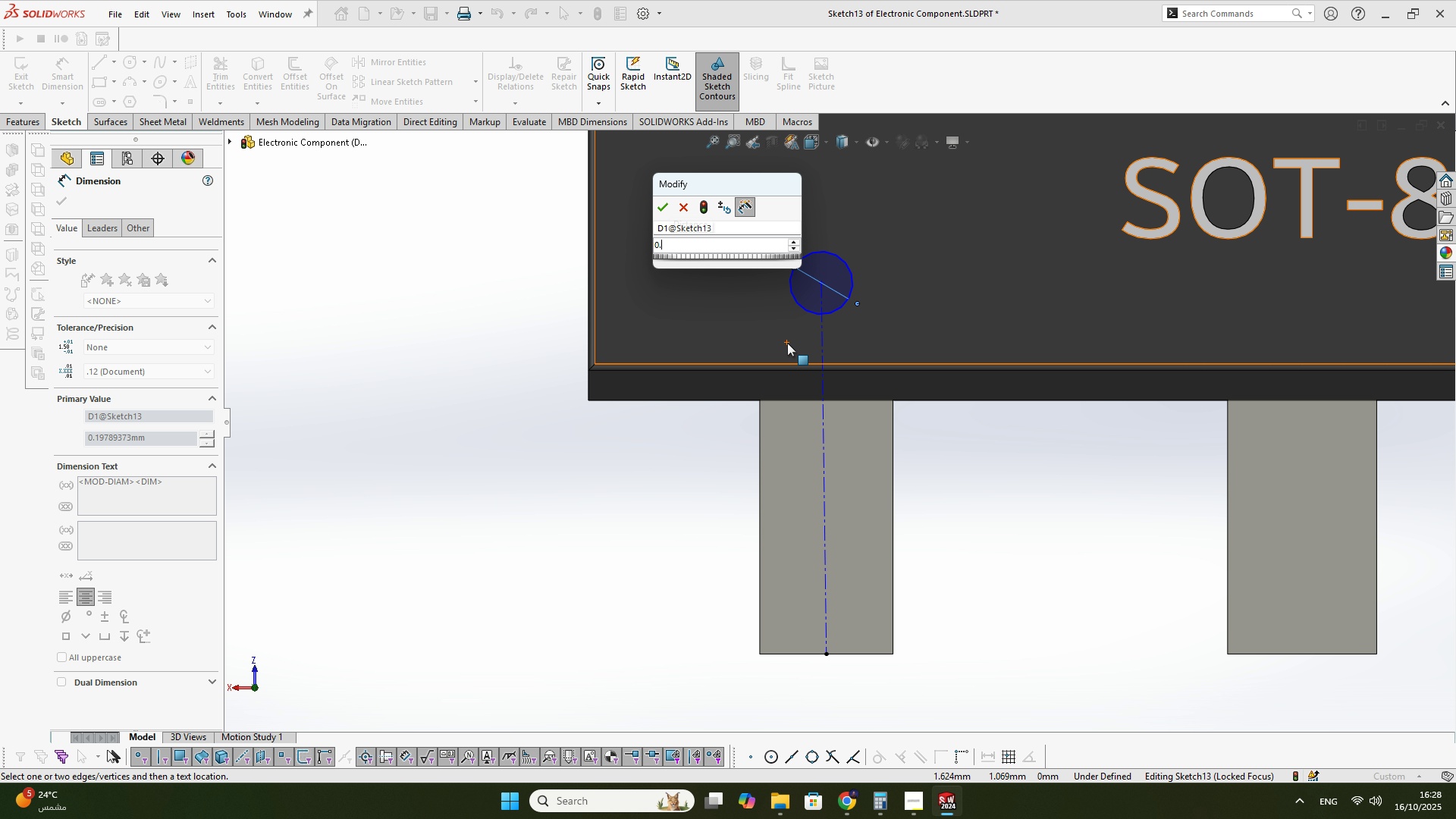 
key(Numpad2)
 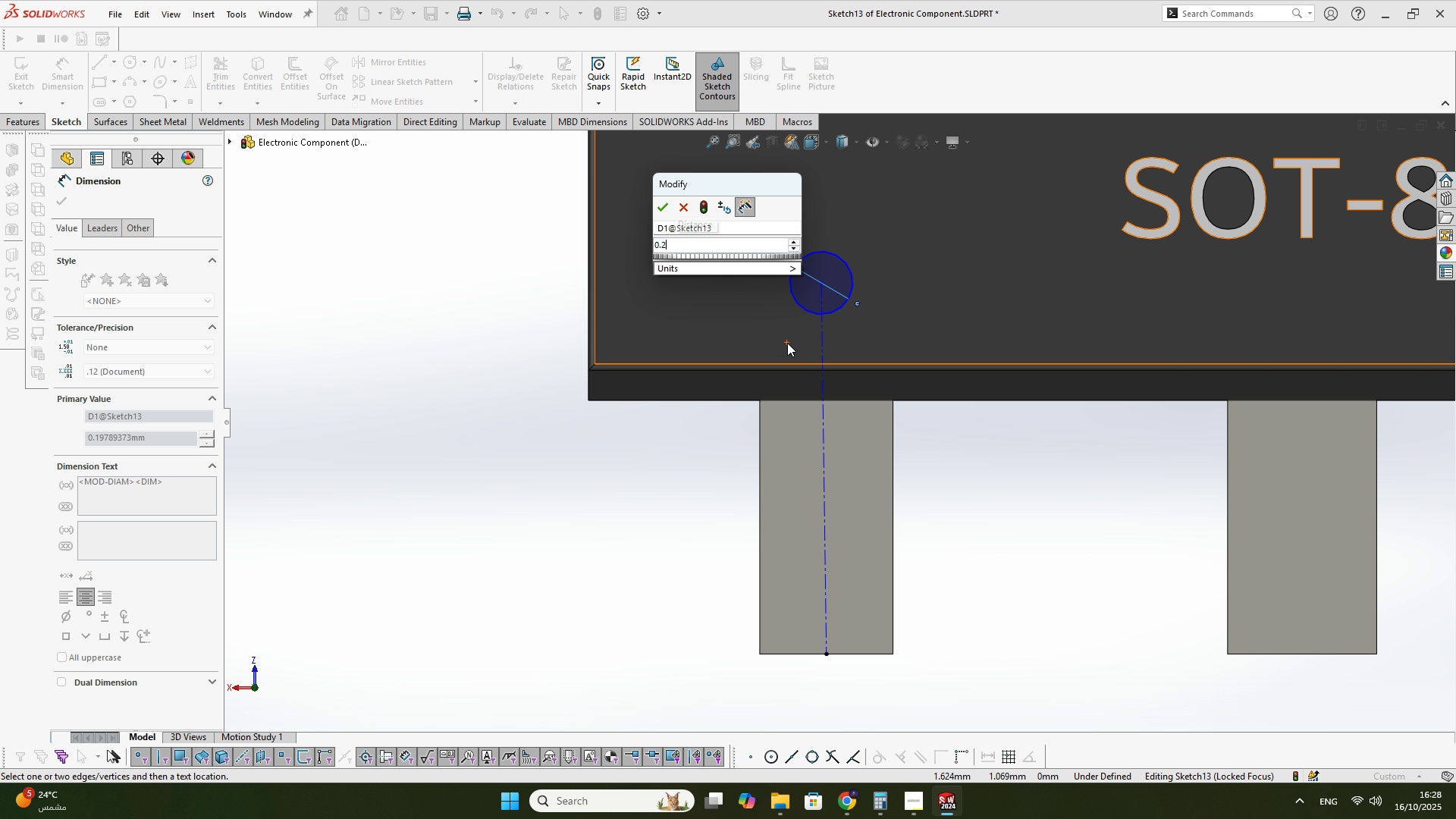 
key(Numpad5)
 